 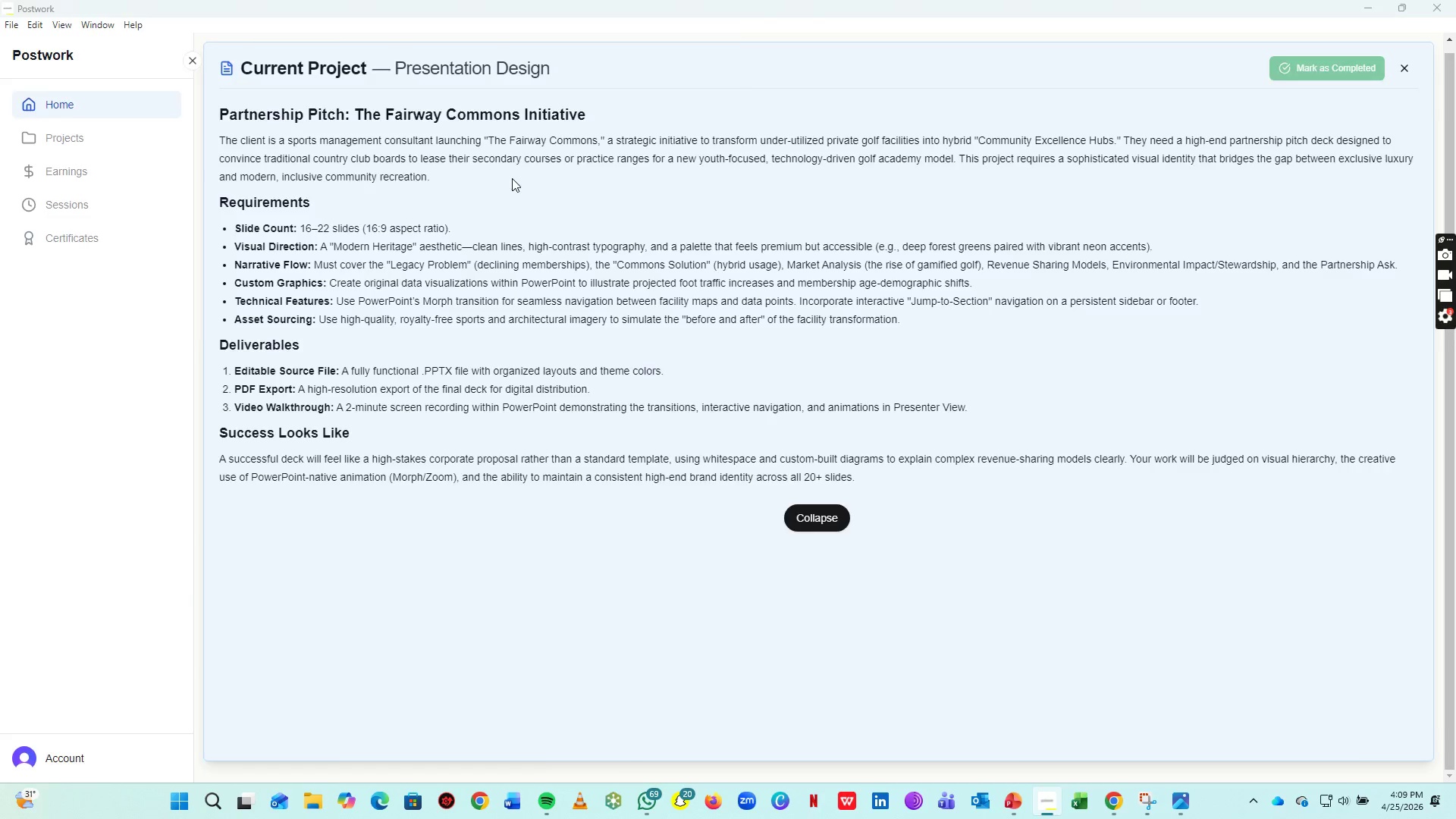 
key(Alt+Tab)
 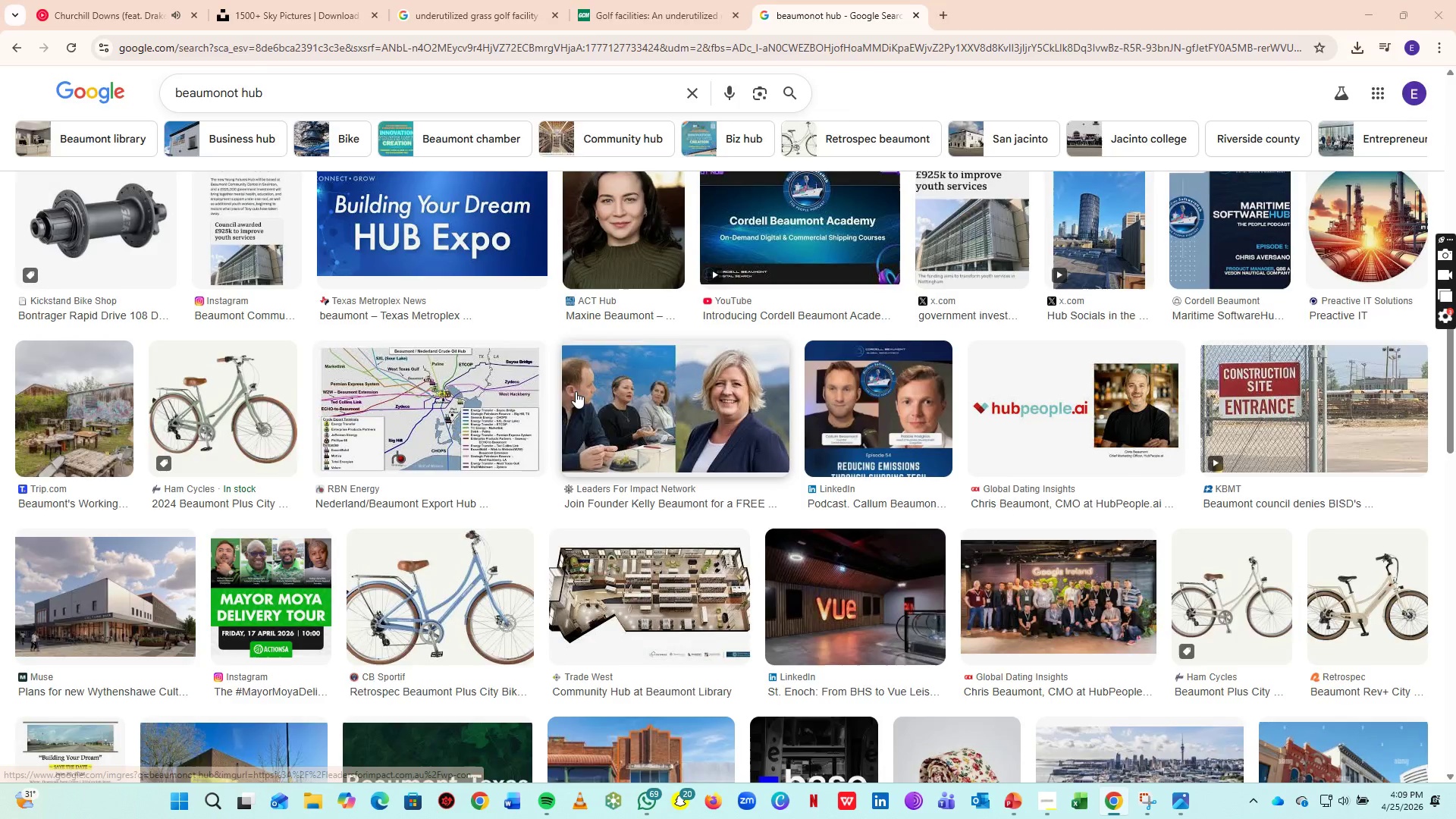 
key(Alt+Tab)
 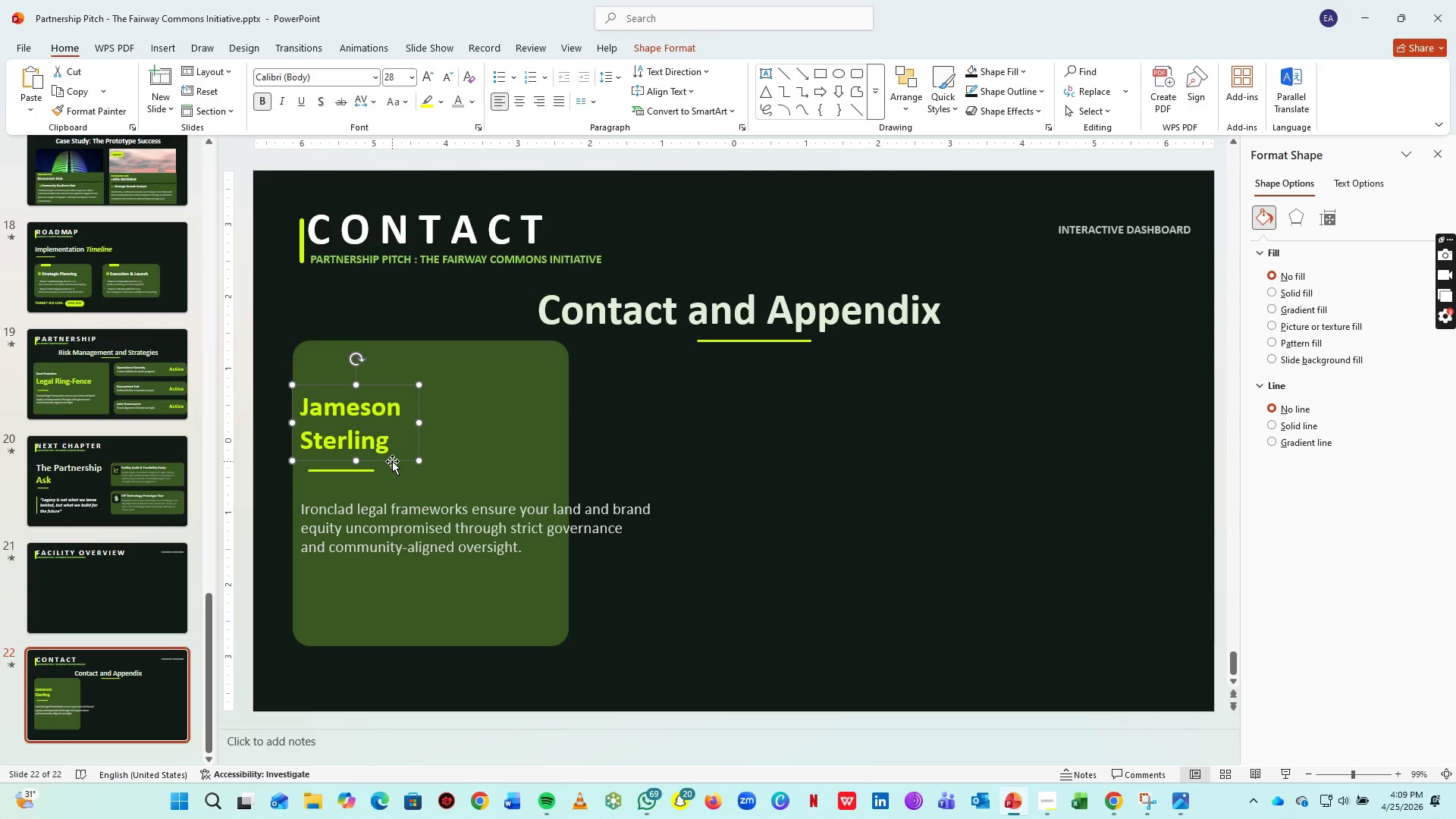 
left_click_drag(start_coordinate=[392, 461], to_coordinate=[403, 439])
 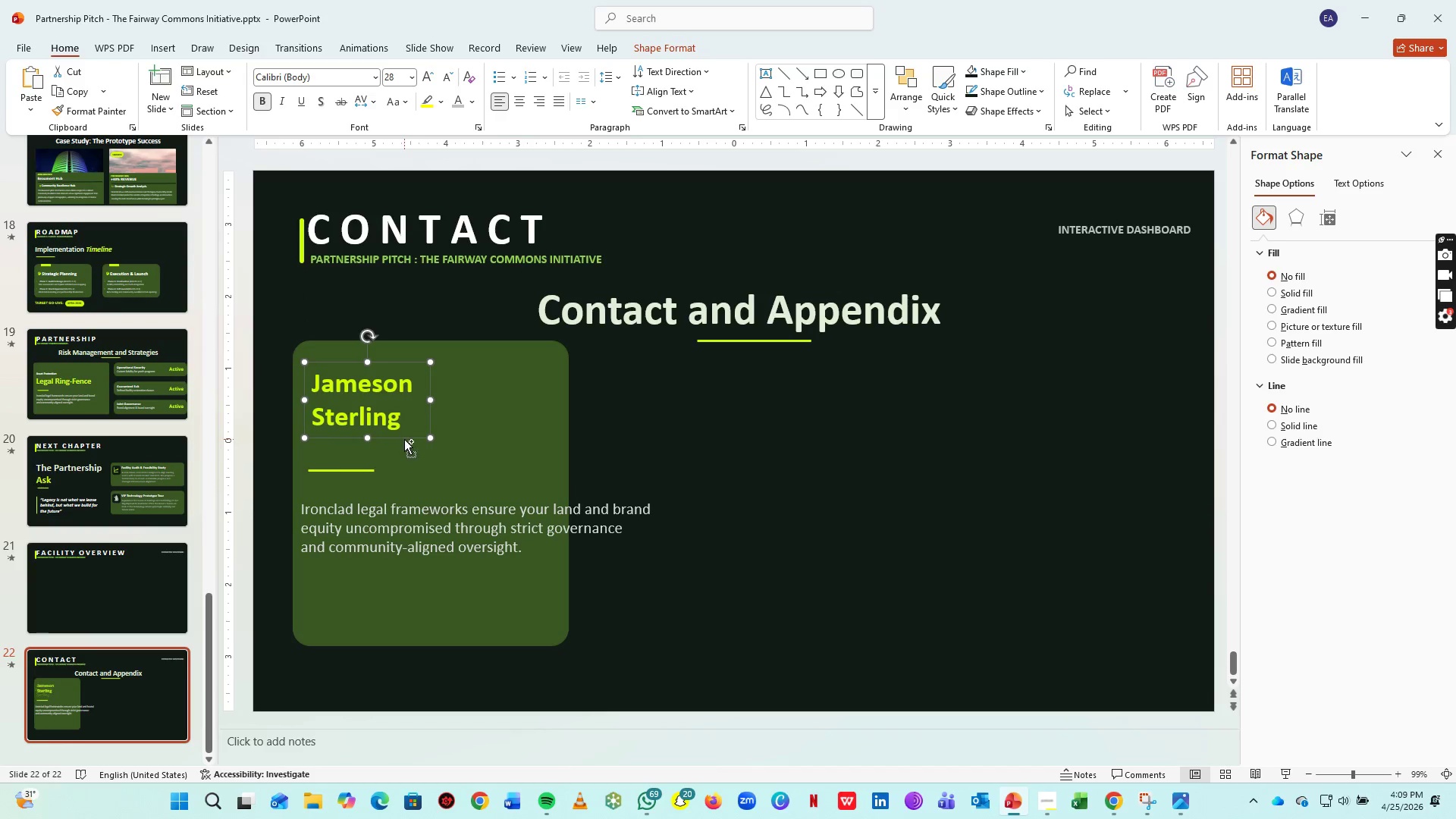 
key(Control+C)
 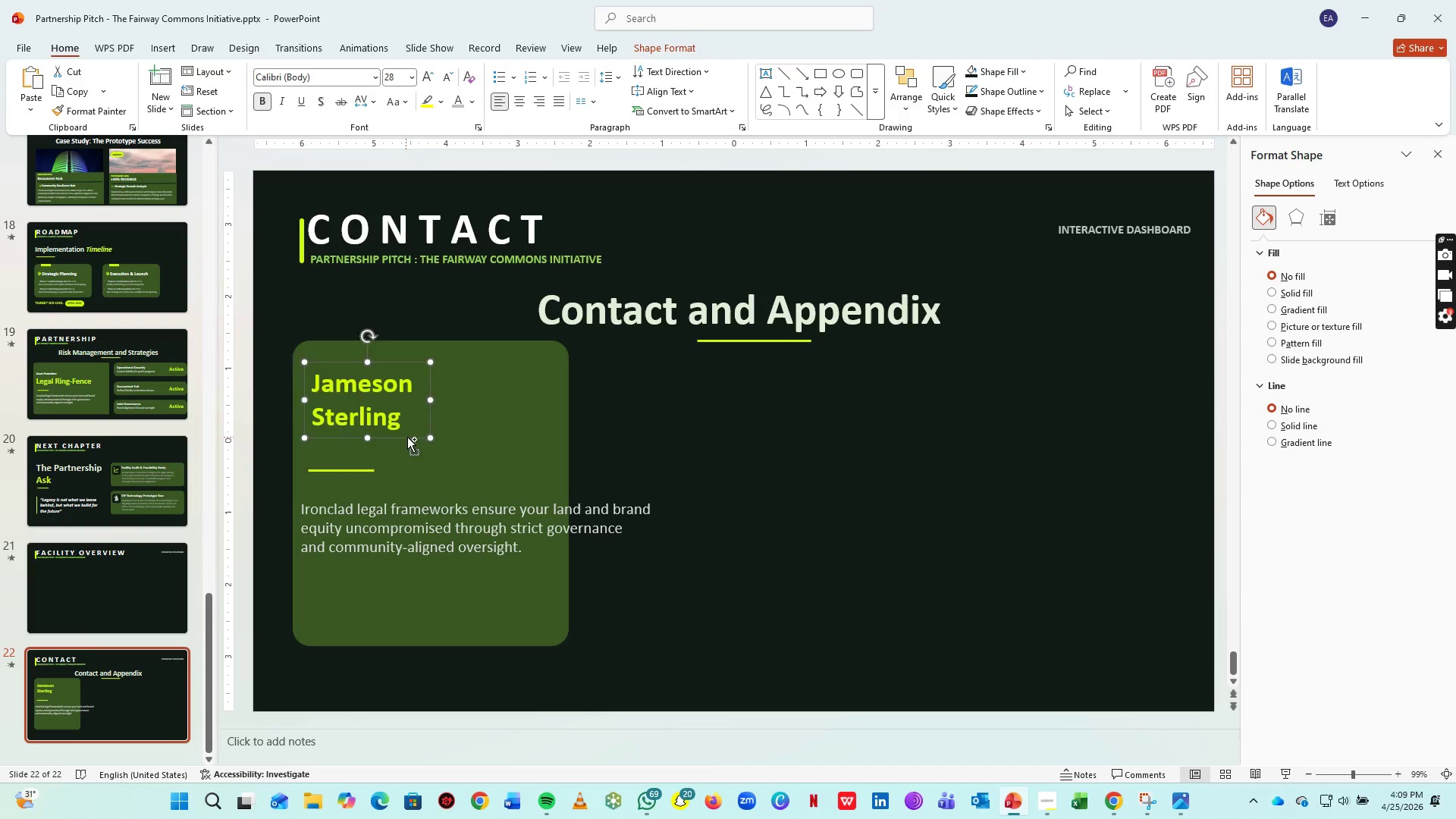 
key(Control+V)
 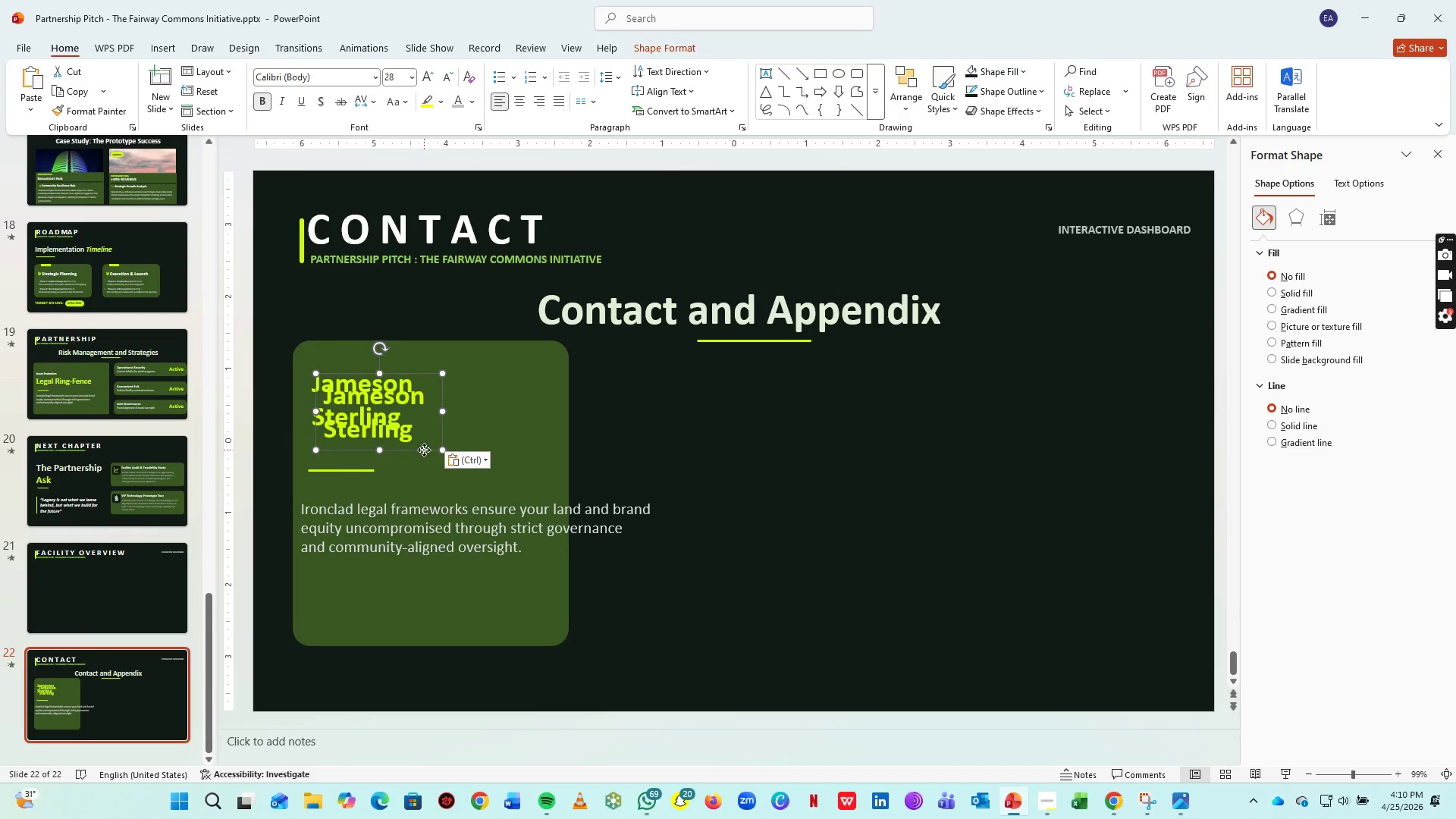 
left_click_drag(start_coordinate=[424, 450], to_coordinate=[627, 487])
 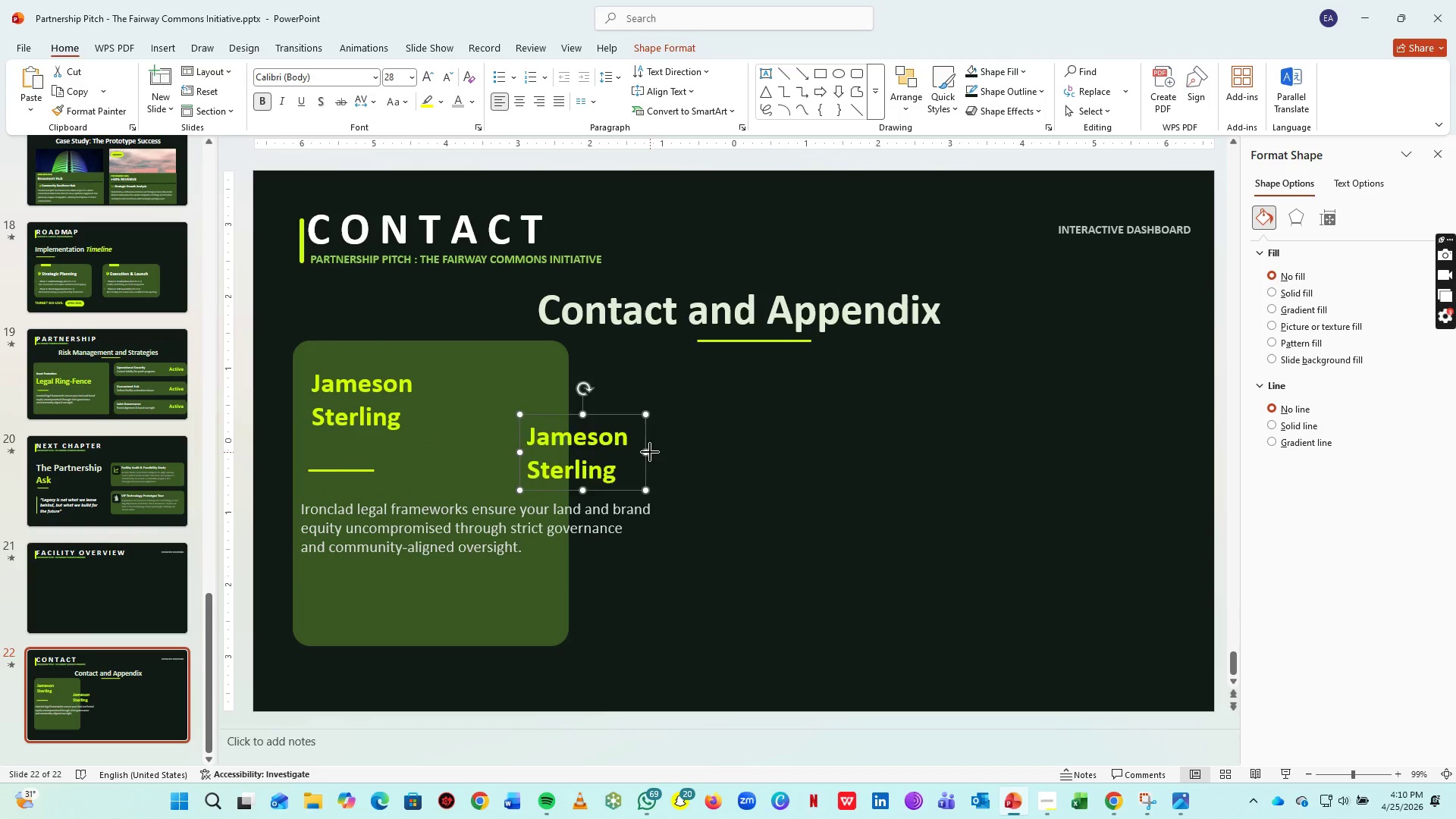 
left_click_drag(start_coordinate=[650, 452], to_coordinate=[729, 452])
 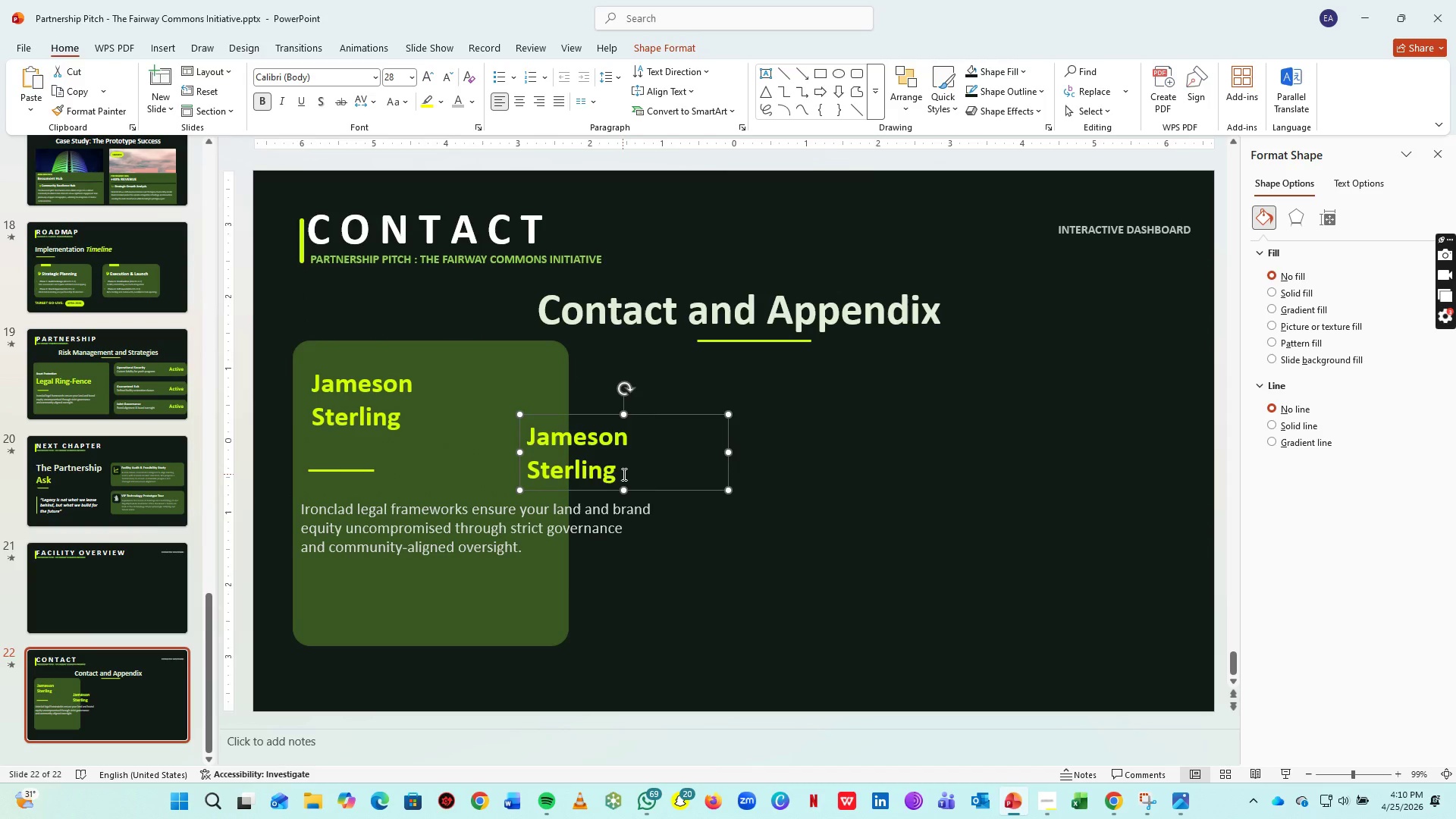 
left_click_drag(start_coordinate=[623, 474], to_coordinate=[498, 423])
 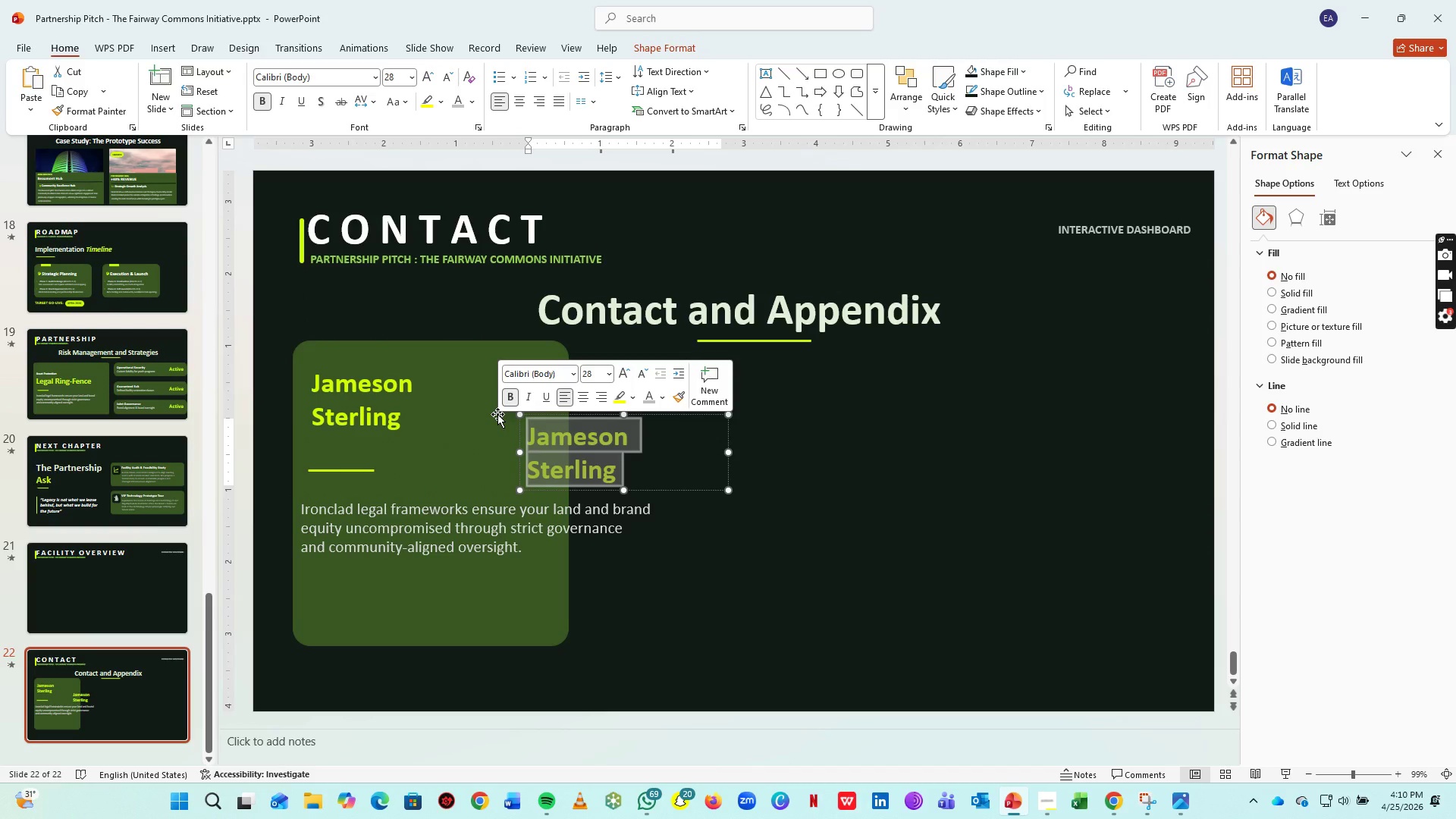 
type(Lead Consultant)
 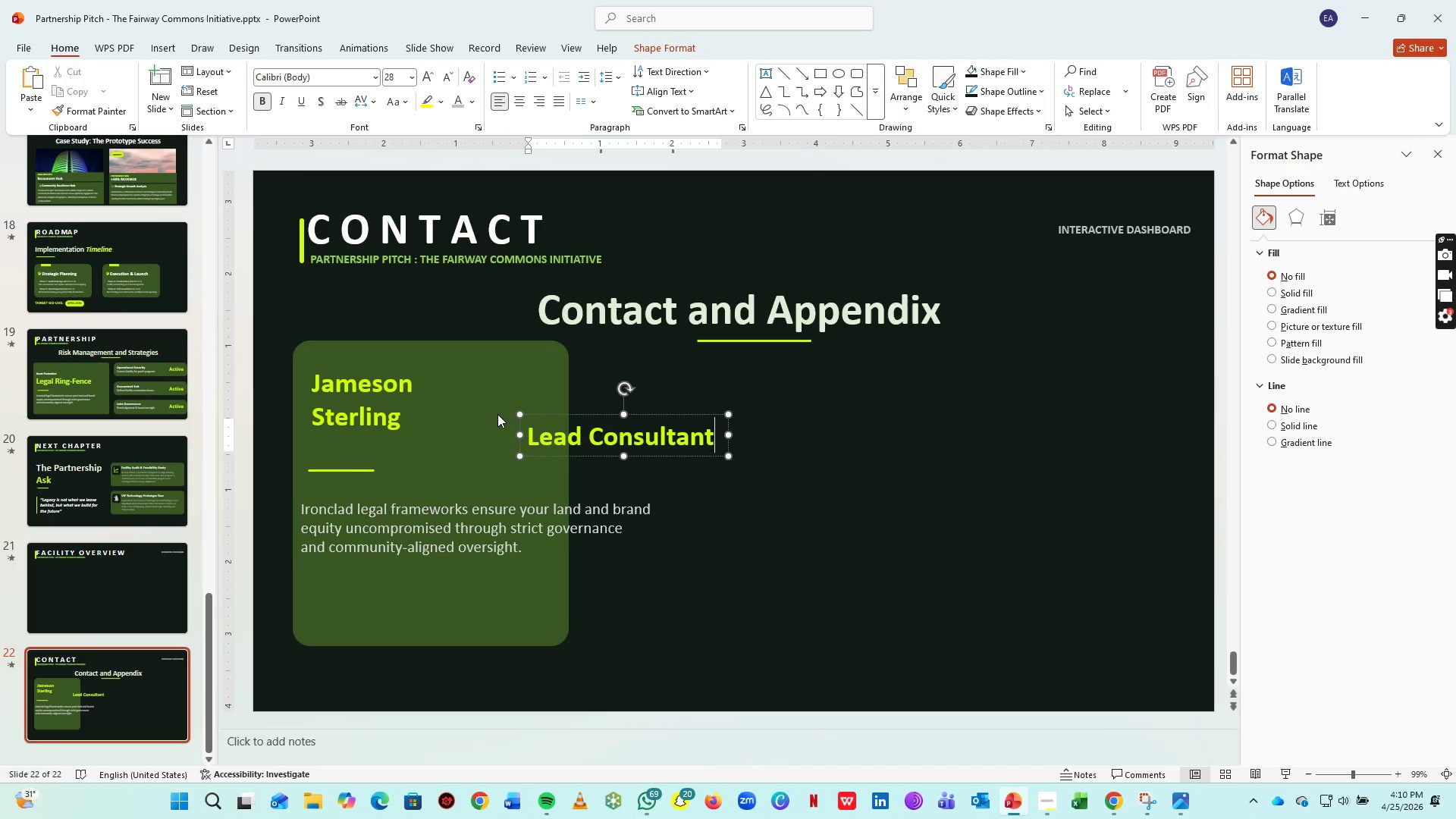 
key(Control+A)
 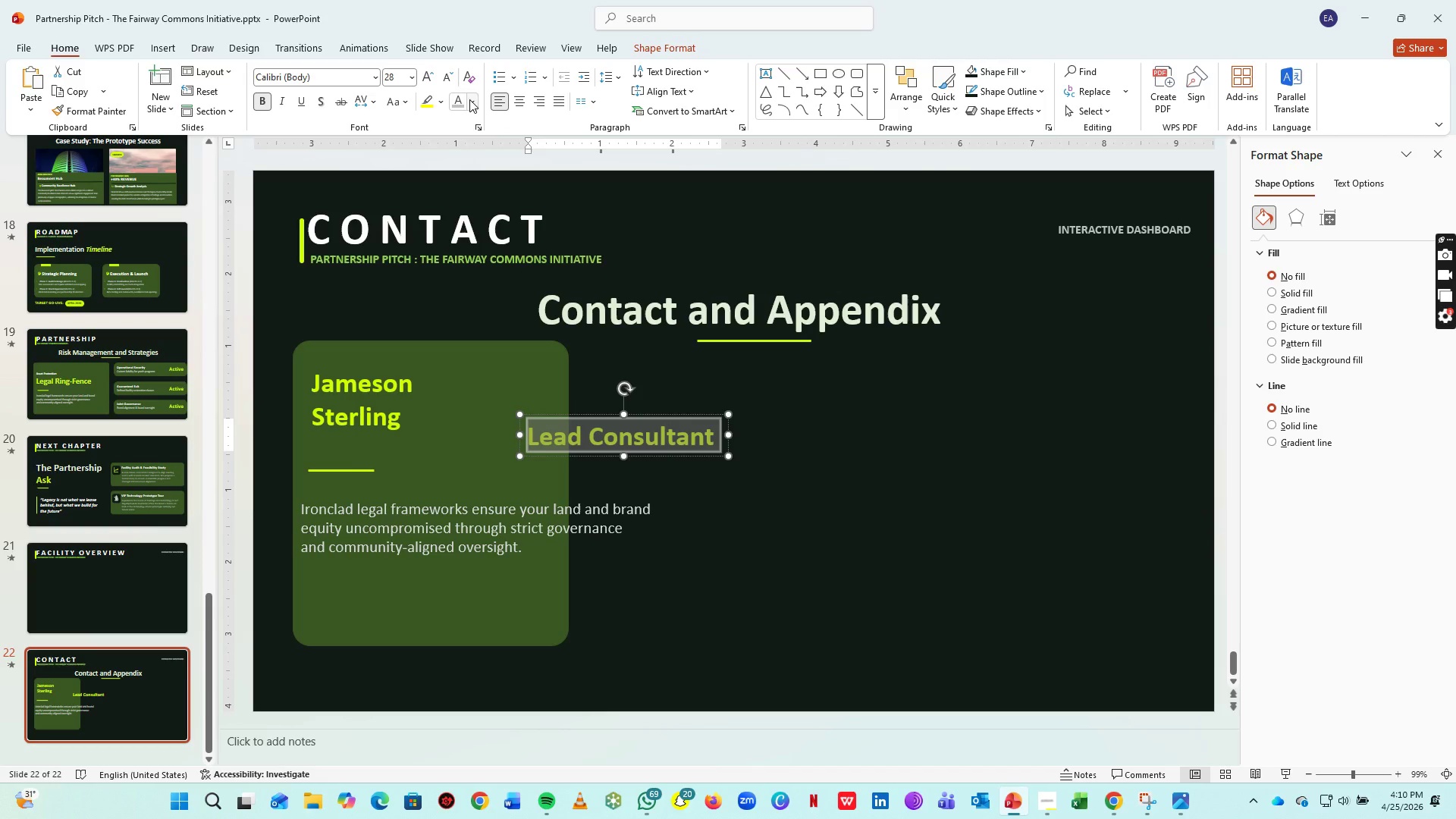 
left_click([472, 101])
 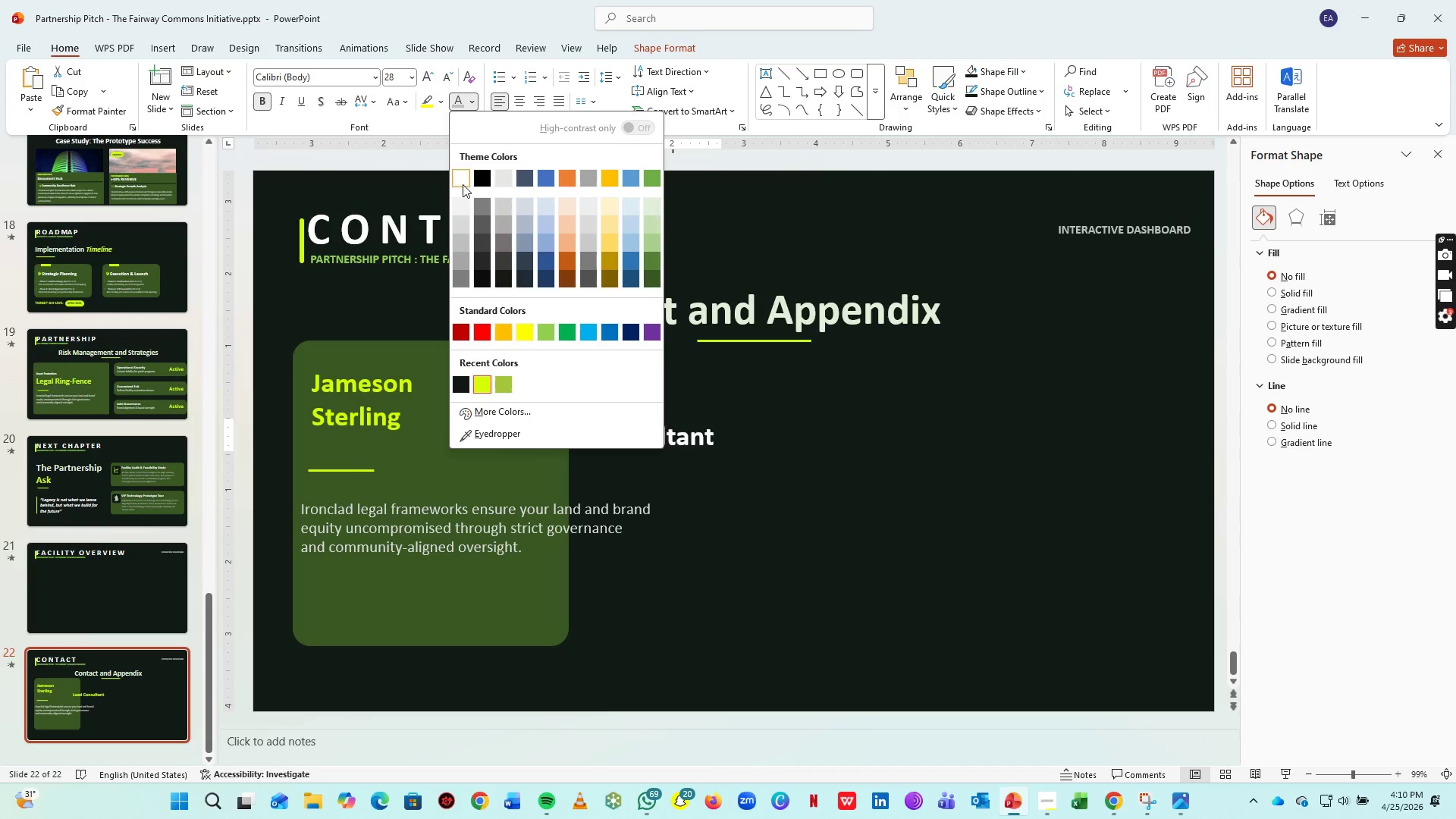 
left_click([463, 184])
 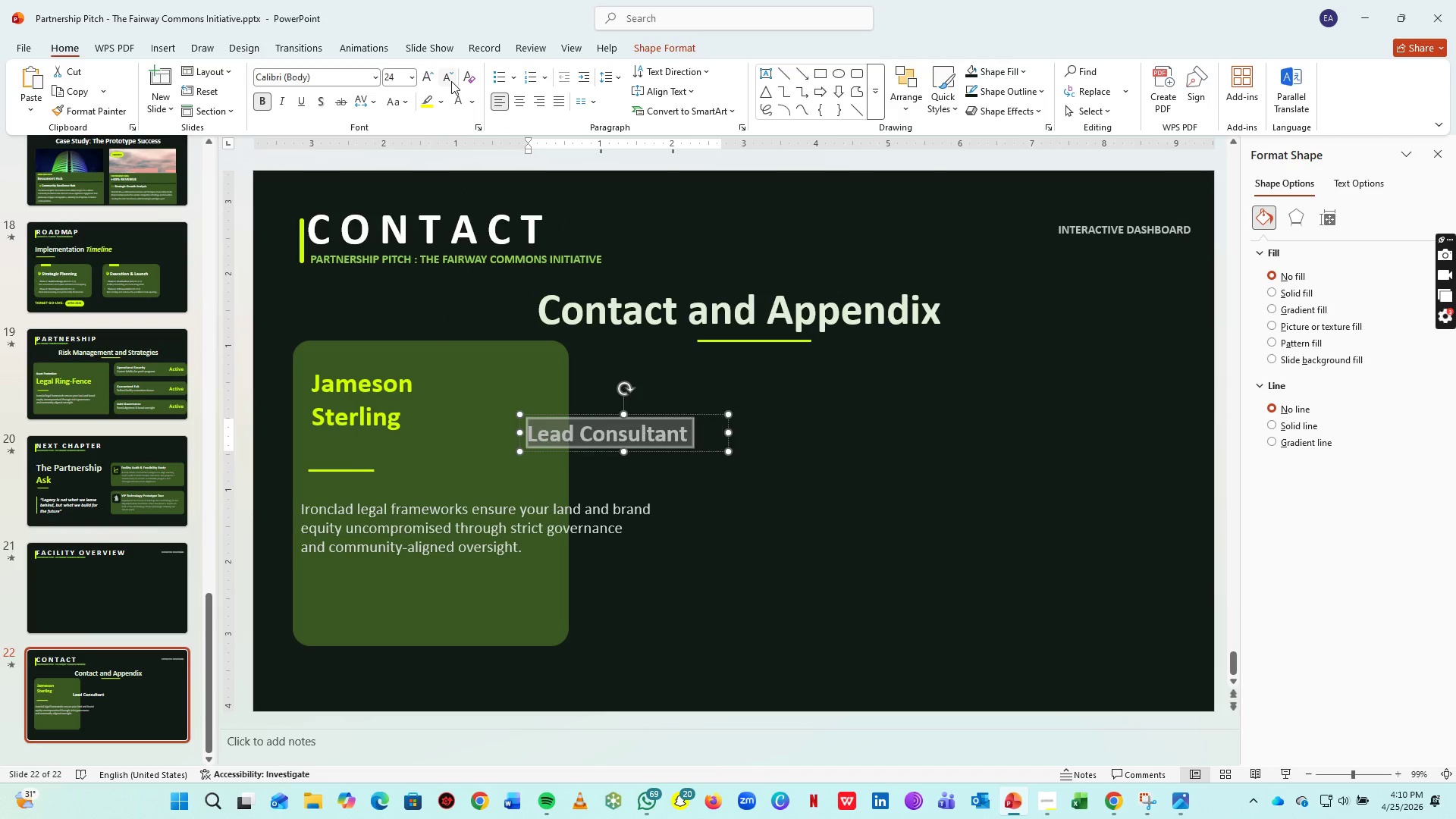 
double_click([451, 81])
 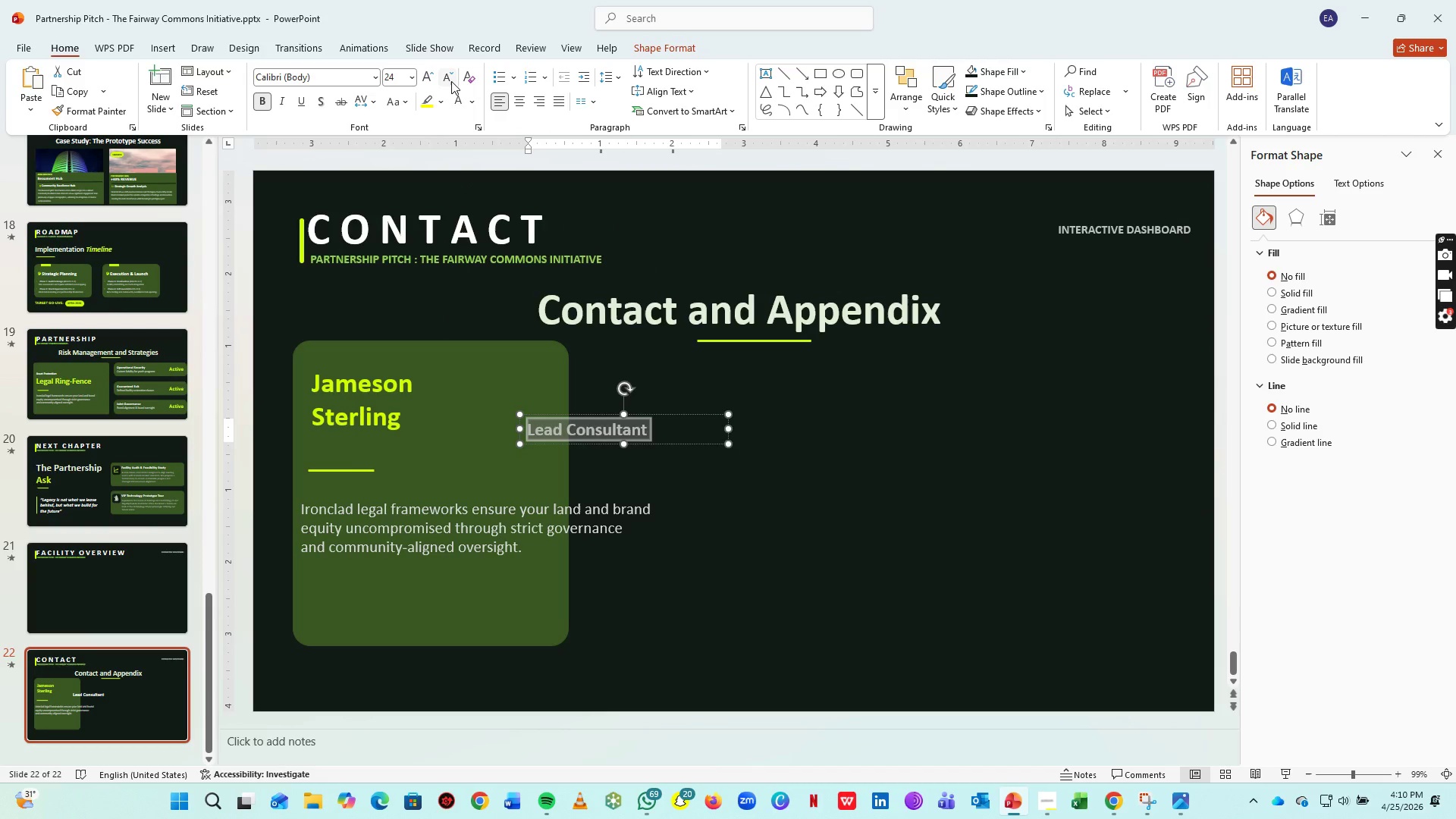 
triple_click([451, 81])
 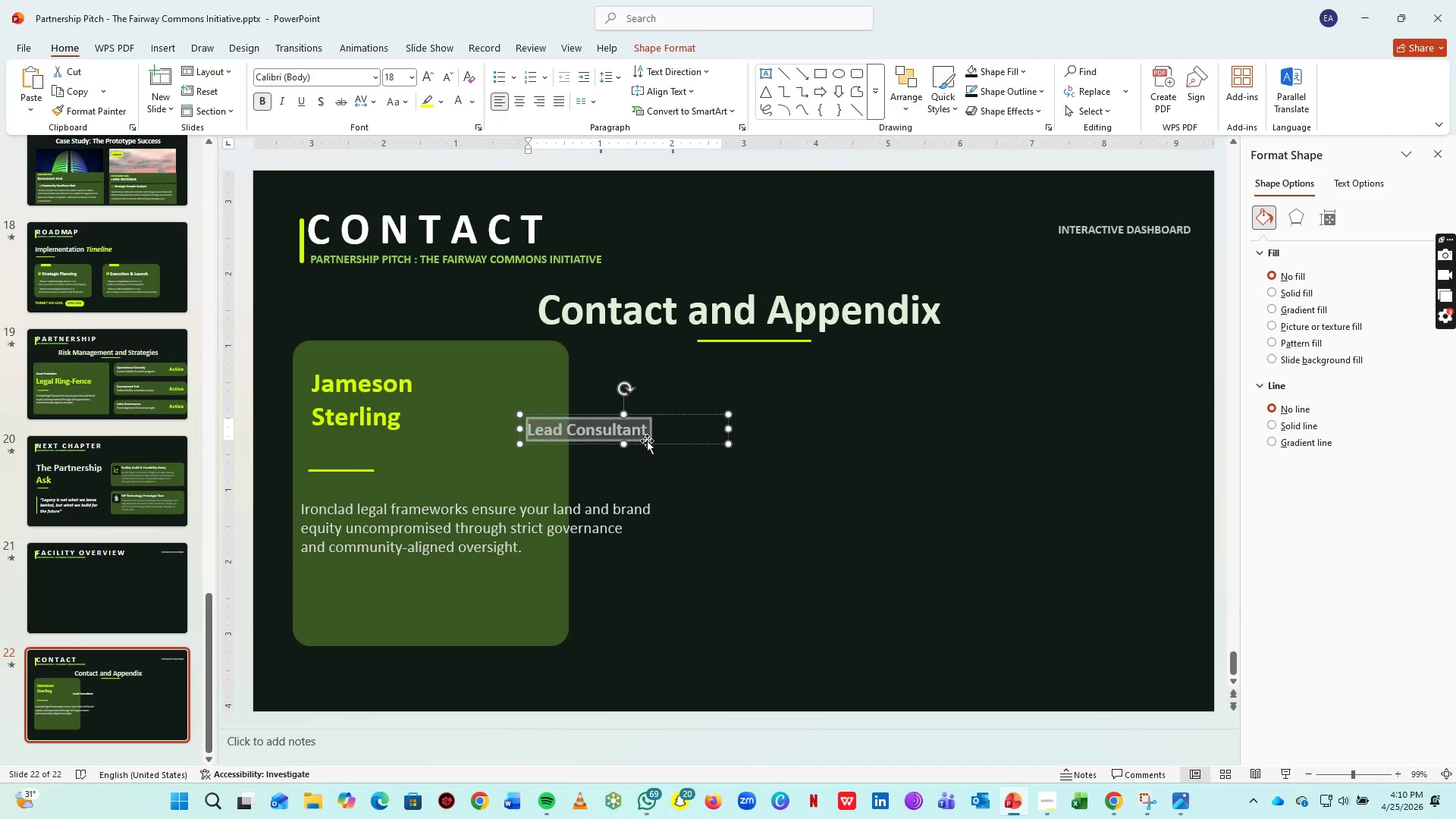 
left_click_drag(start_coordinate=[647, 441], to_coordinate=[431, 460])
 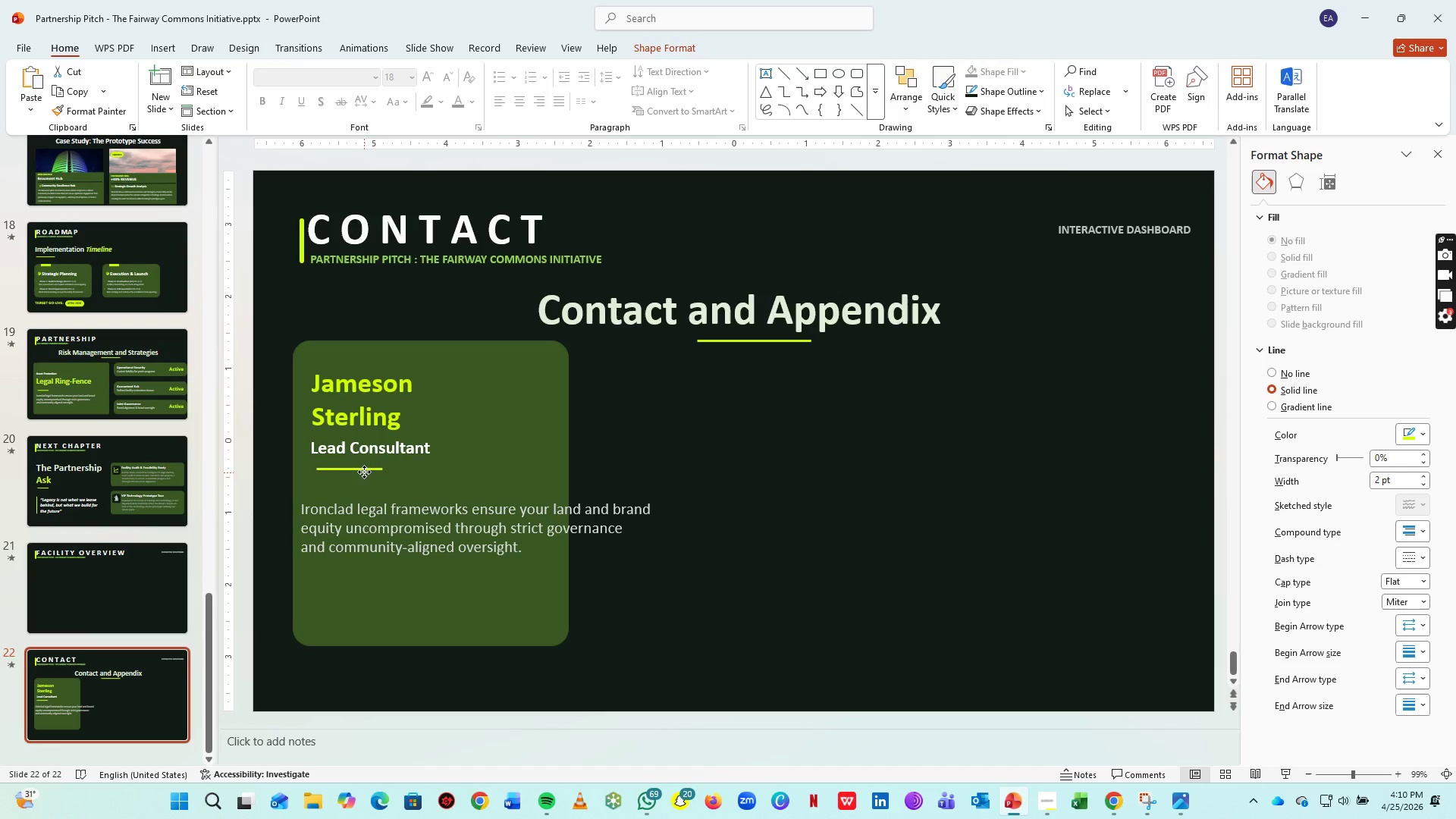 
hold_key(key=ControlLeft, duration=0.55)
scroll: coordinate [358, 479], scroll_direction: up, amount: 6.0
 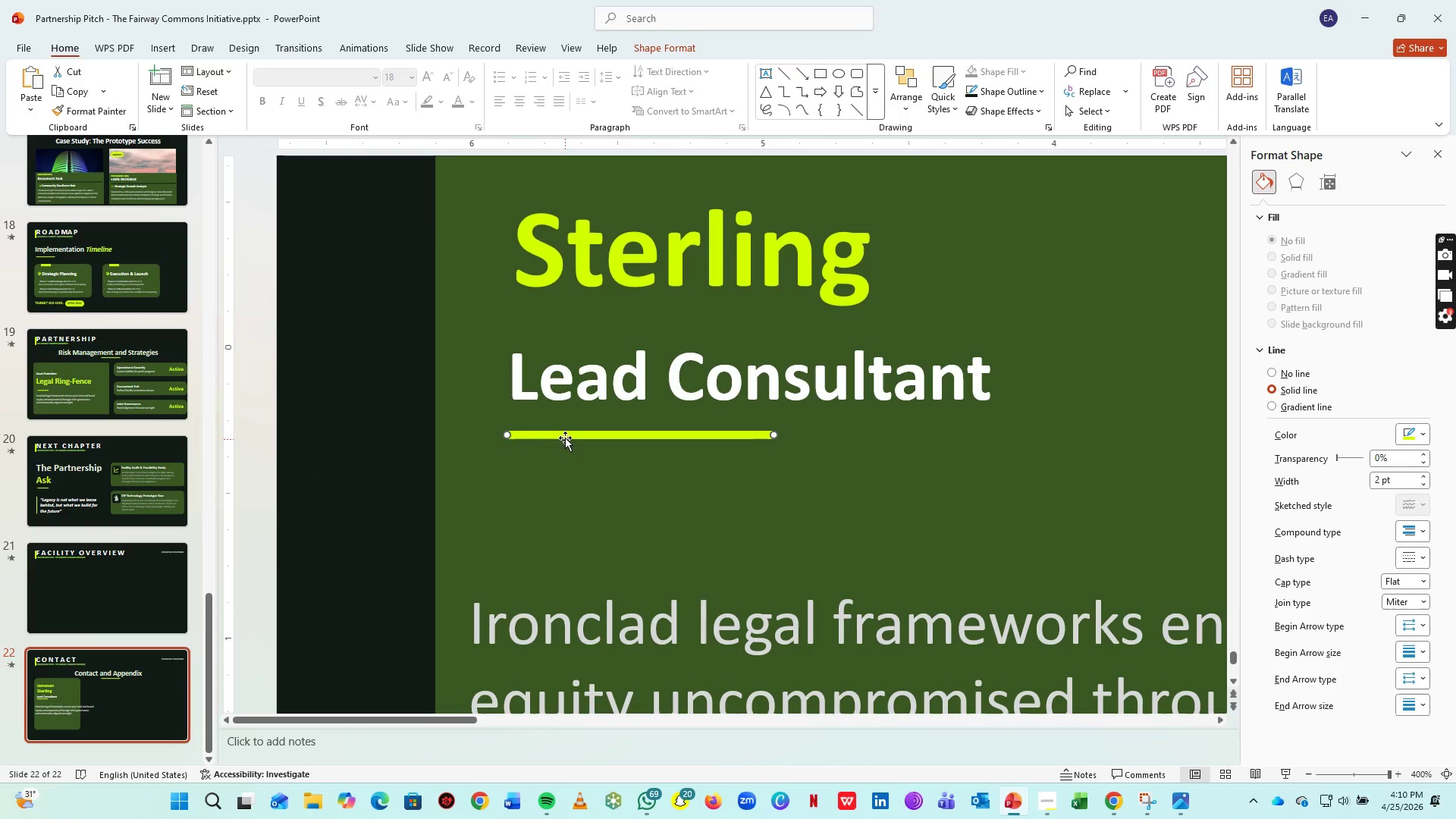 
left_click_drag(start_coordinate=[565, 438], to_coordinate=[579, 437])
 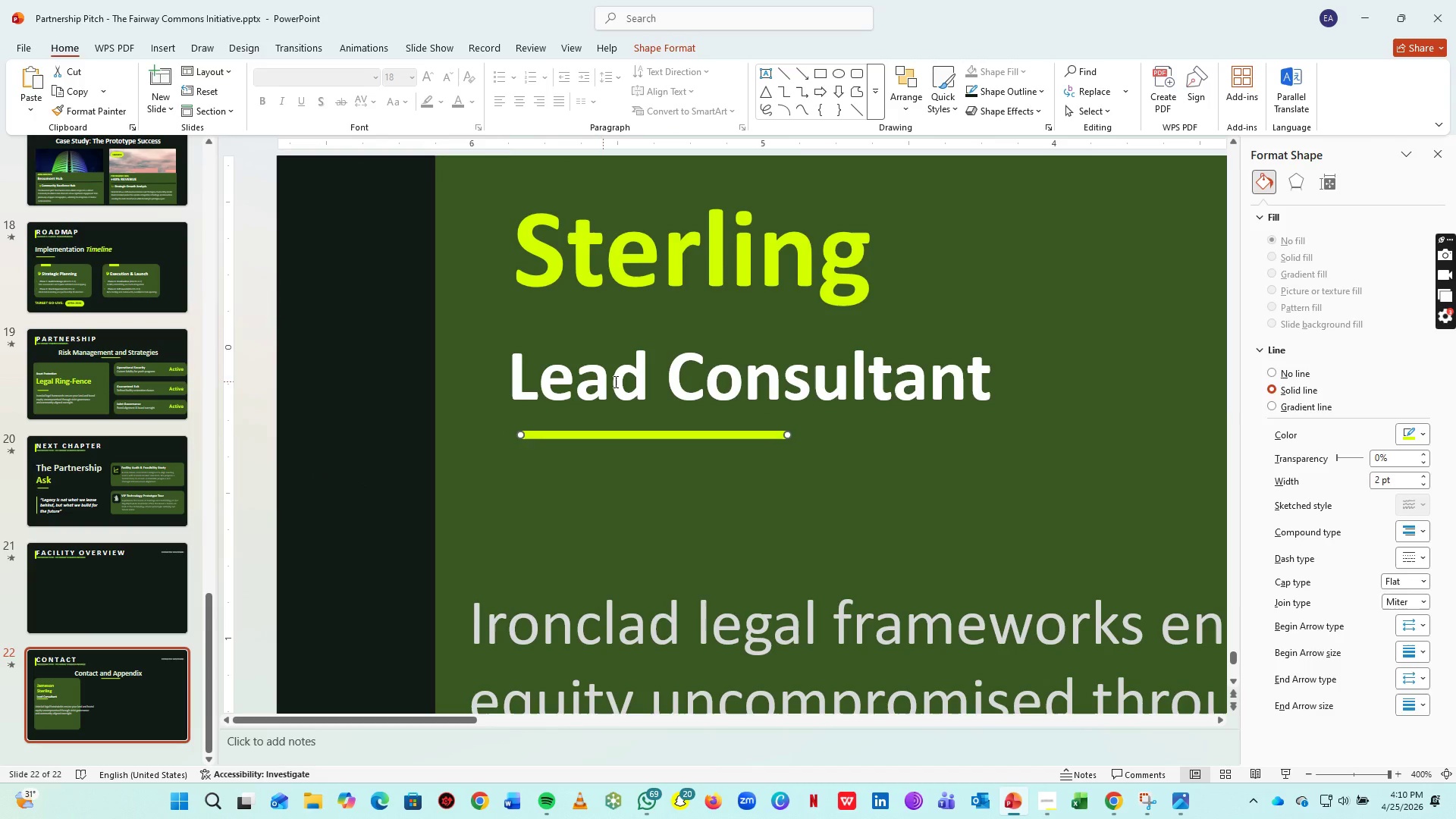 
left_click([603, 381])
 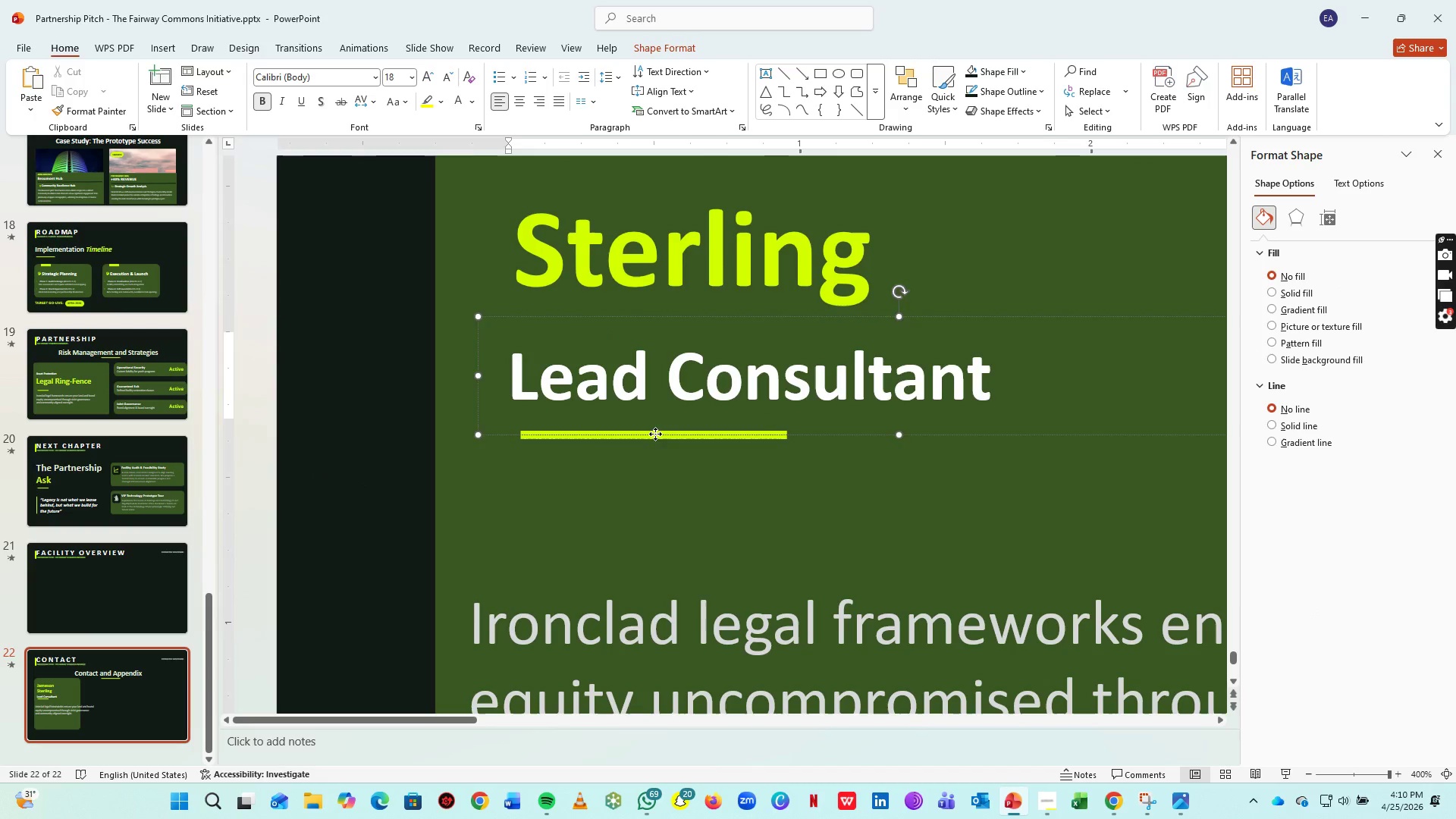 
left_click_drag(start_coordinate=[655, 434], to_coordinate=[663, 432])
 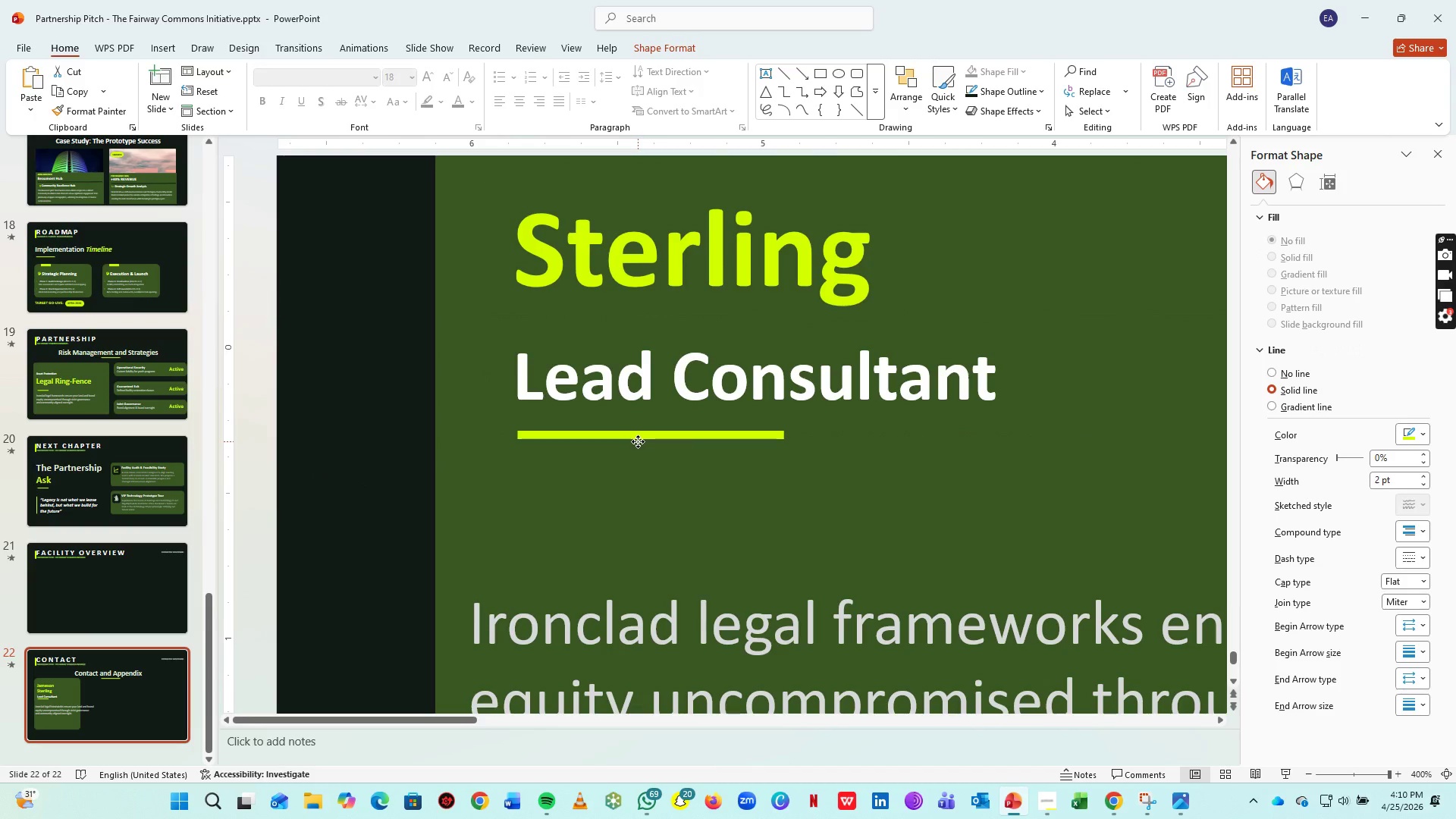 
hold_key(key=ControlLeft, duration=0.73)
scroll: coordinate [704, 519], scroll_direction: down, amount: 1.0
 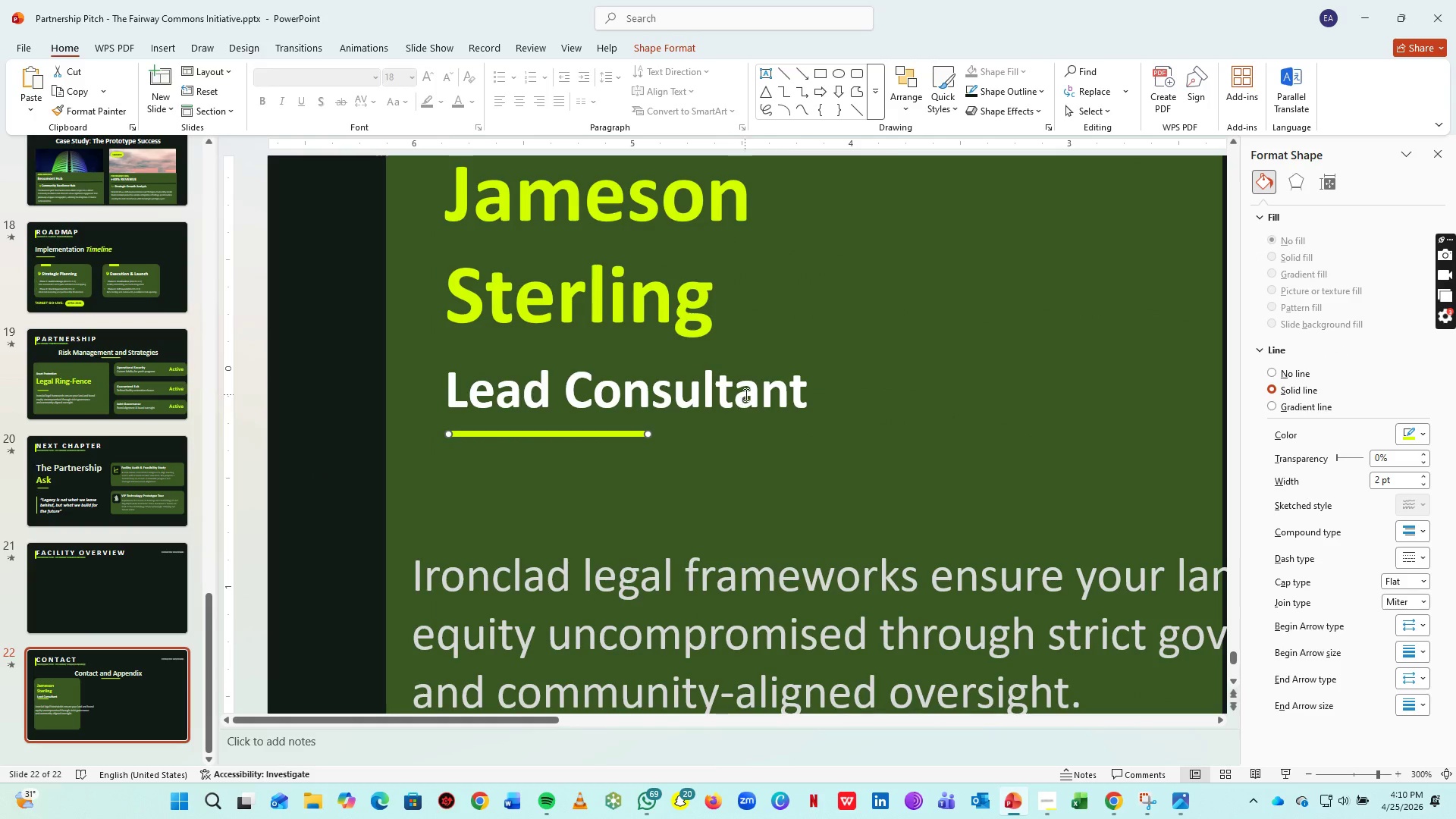 
left_click([745, 394])
 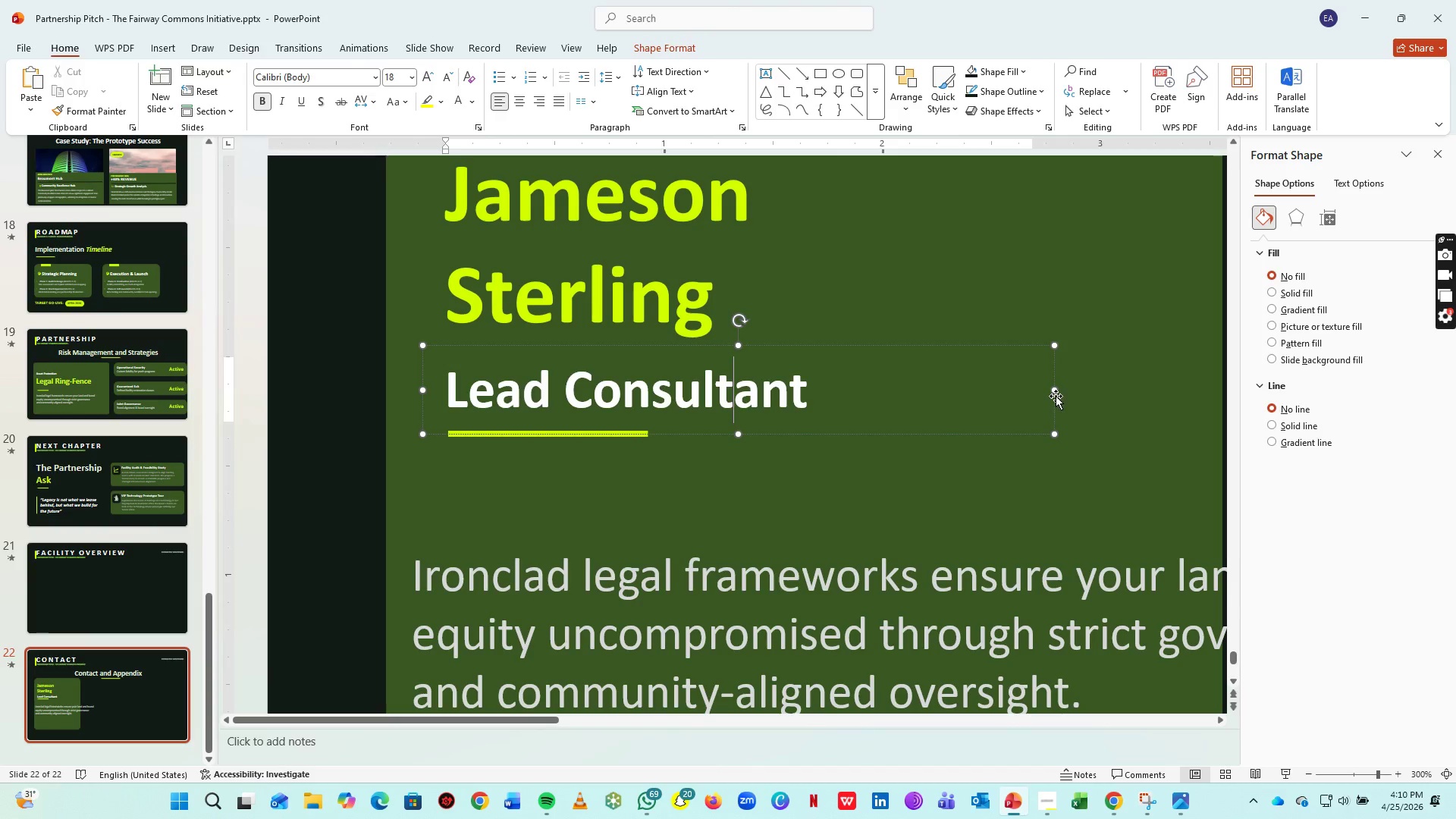 
left_click([1054, 396])
 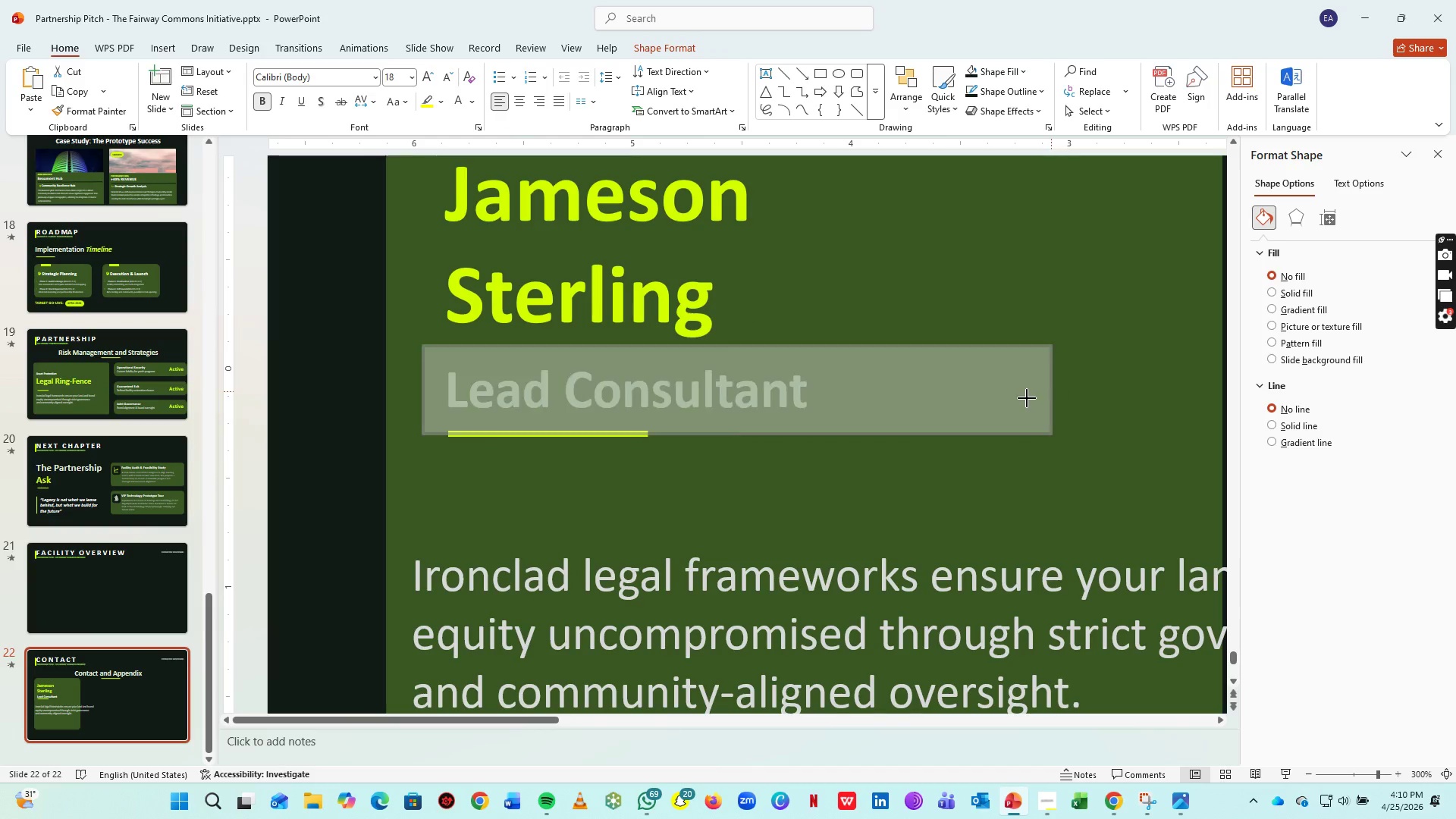 
left_click_drag(start_coordinate=[1054, 391], to_coordinate=[840, 399])
 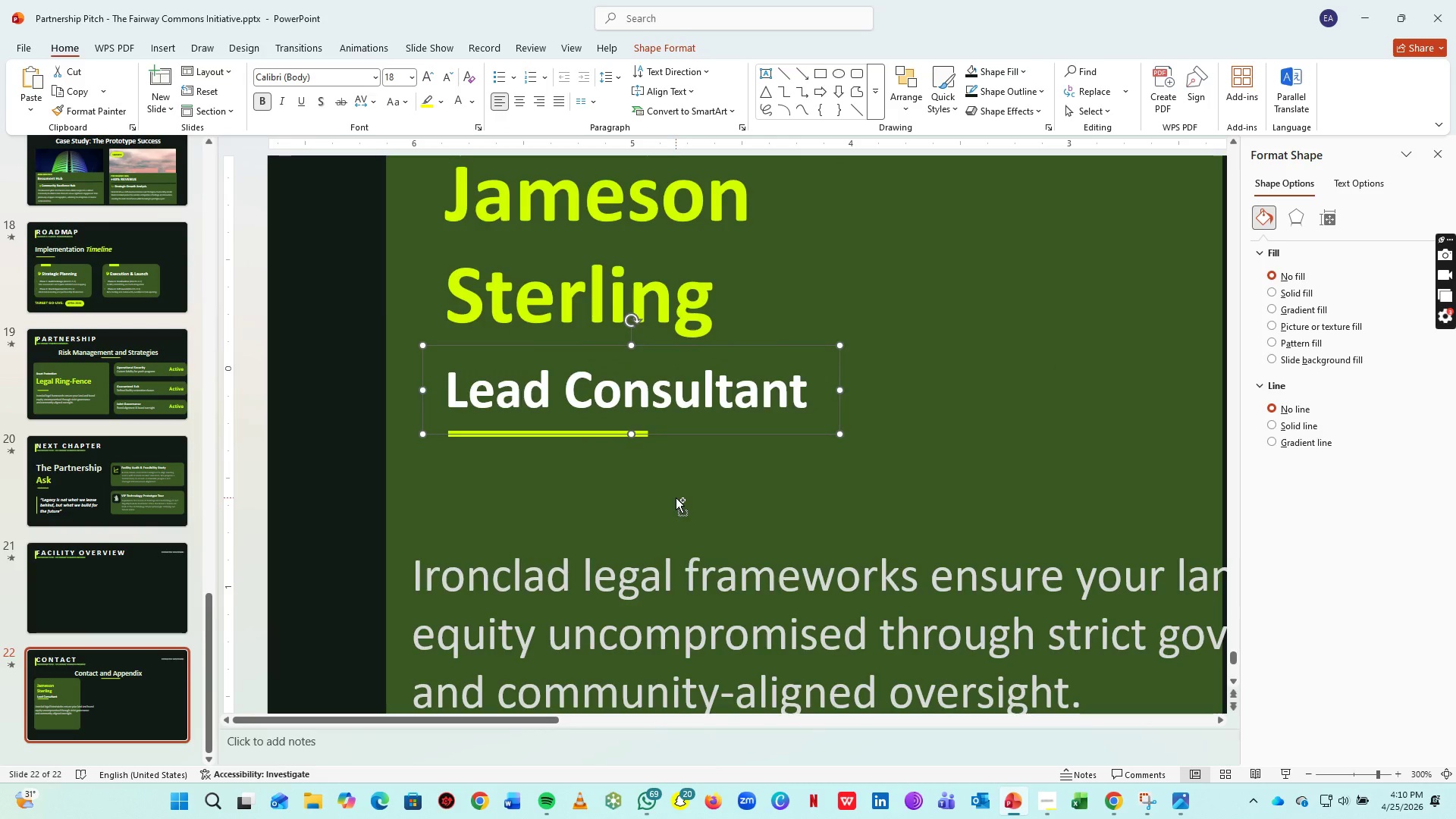 
hold_key(key=ControlLeft, duration=0.73)
scroll: coordinate [676, 497], scroll_direction: down, amount: 4.0
 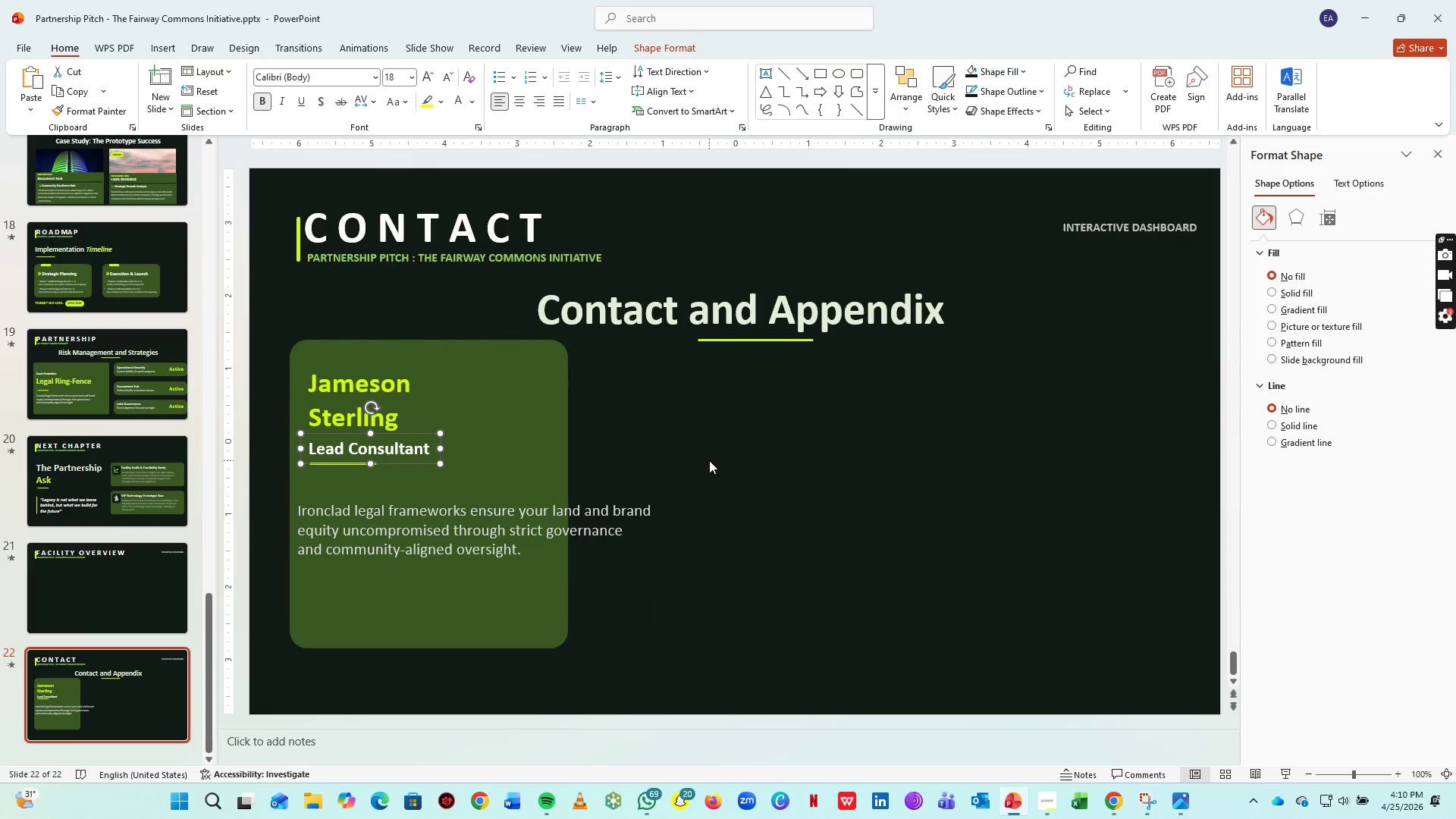 
left_click([709, 460])
 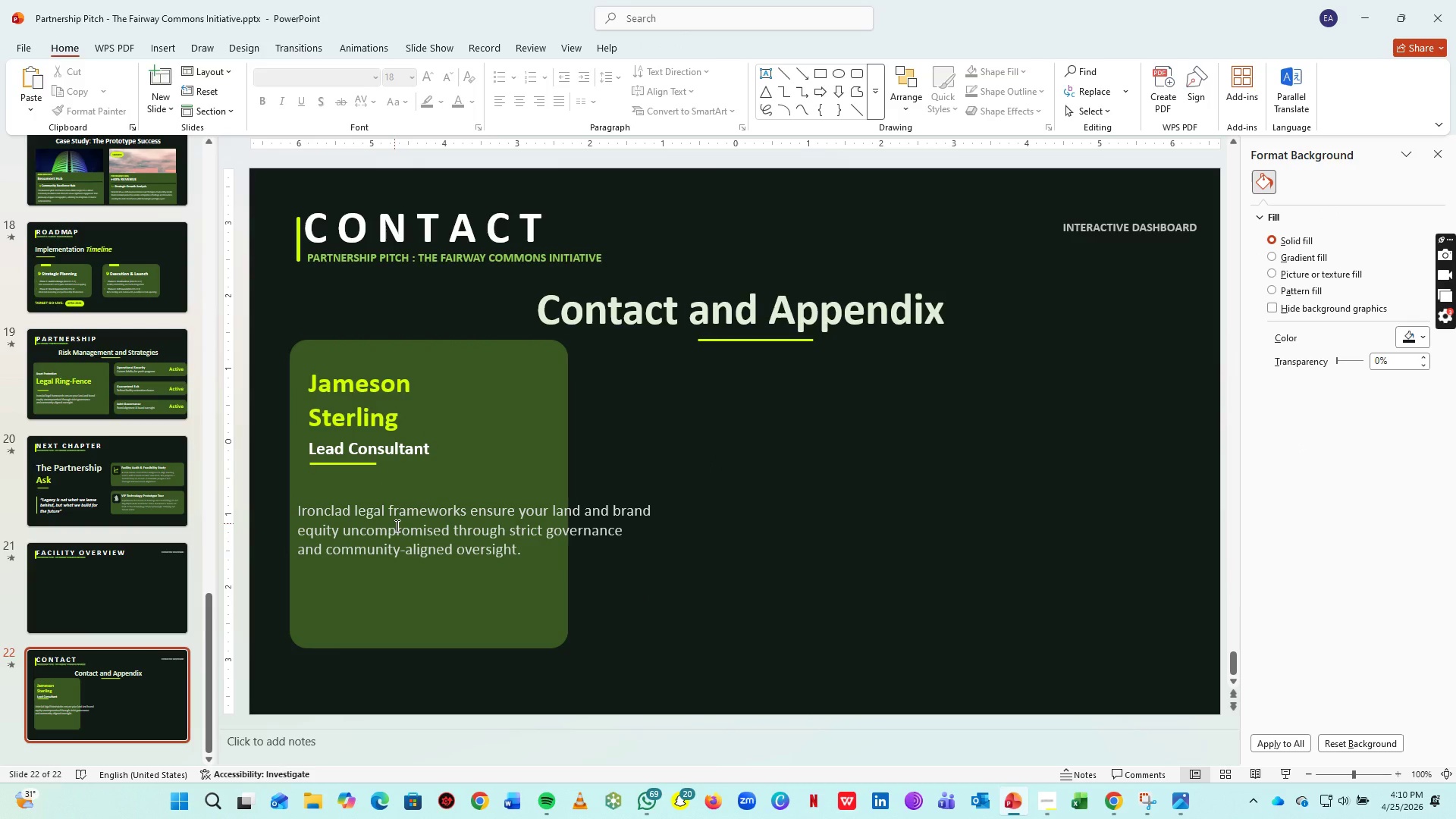 
left_click([397, 528])
 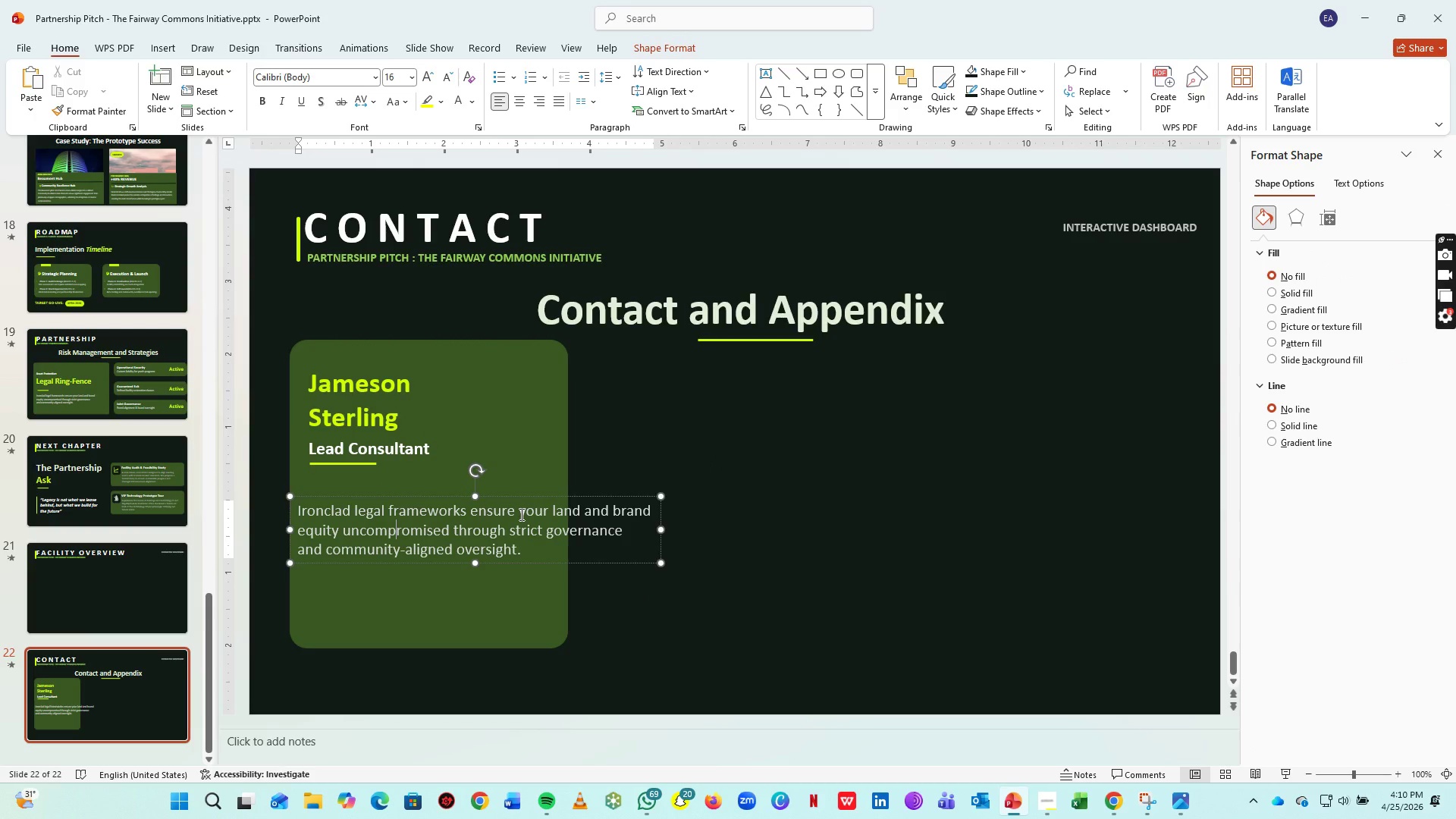 
key(Control+A)
 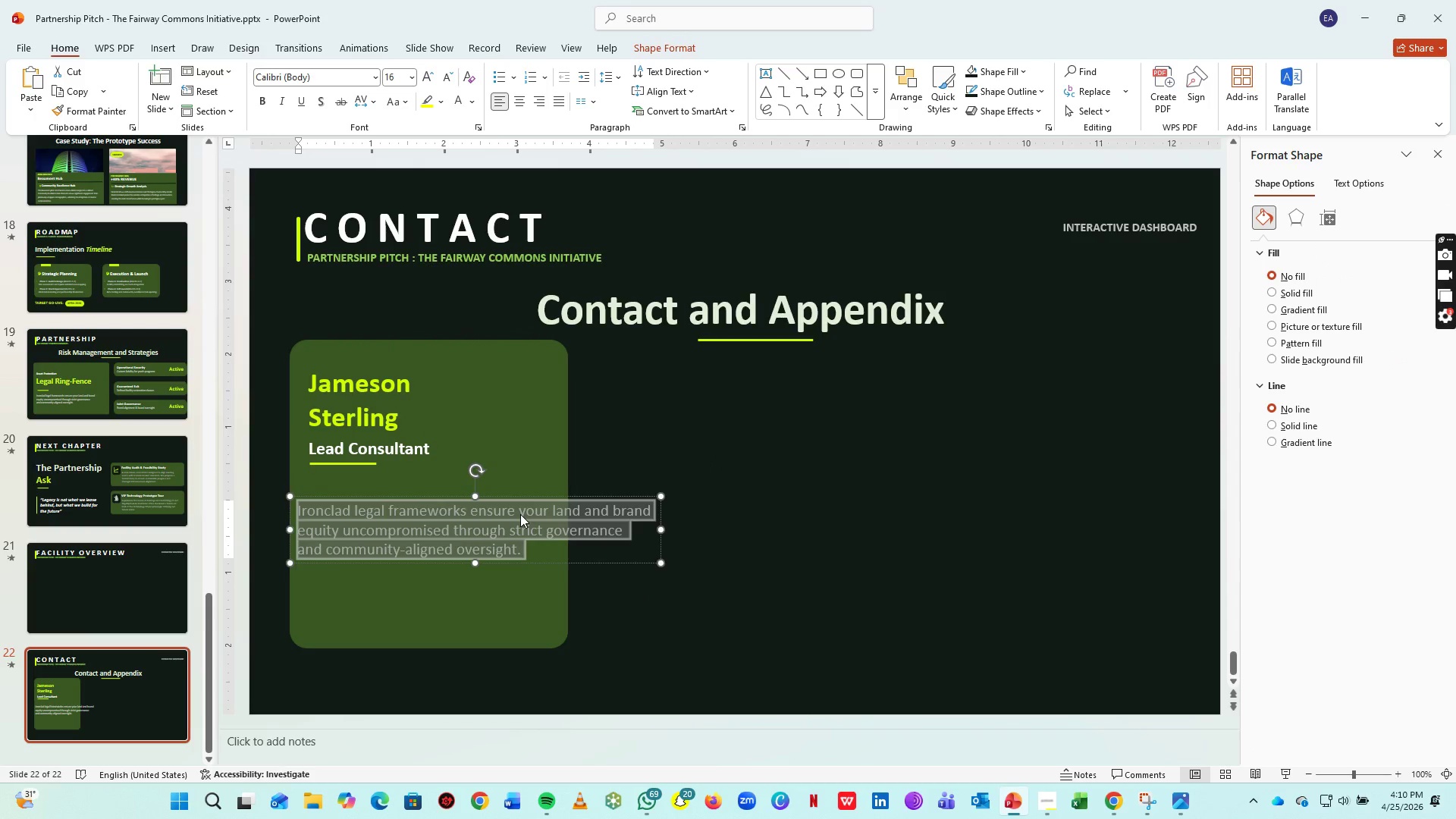 
type(Email: j,sterling@fir)
key(Backspace)
key(Backspace)
type(airwaycommons.com)
 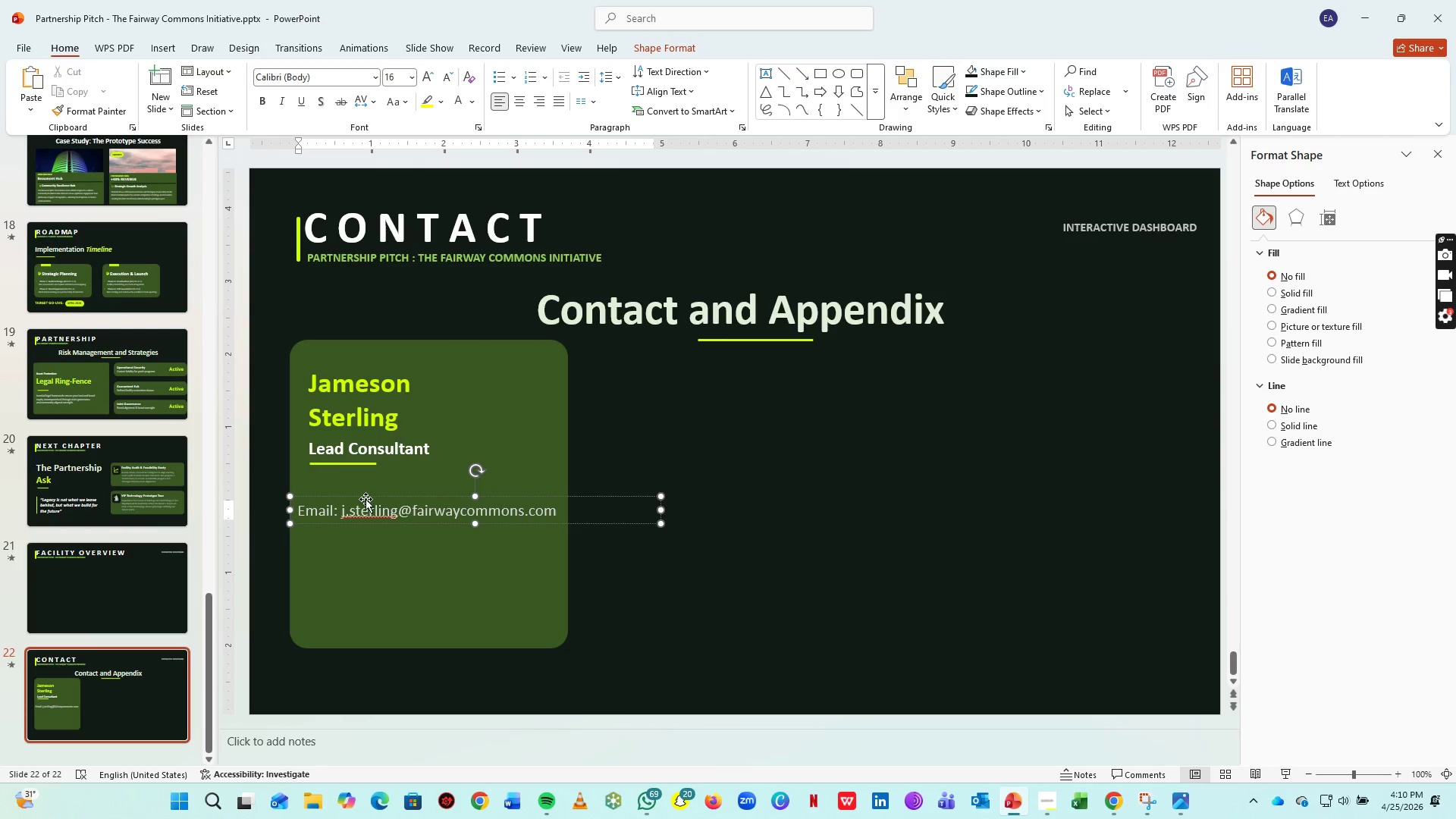 
right_click([362, 510])
 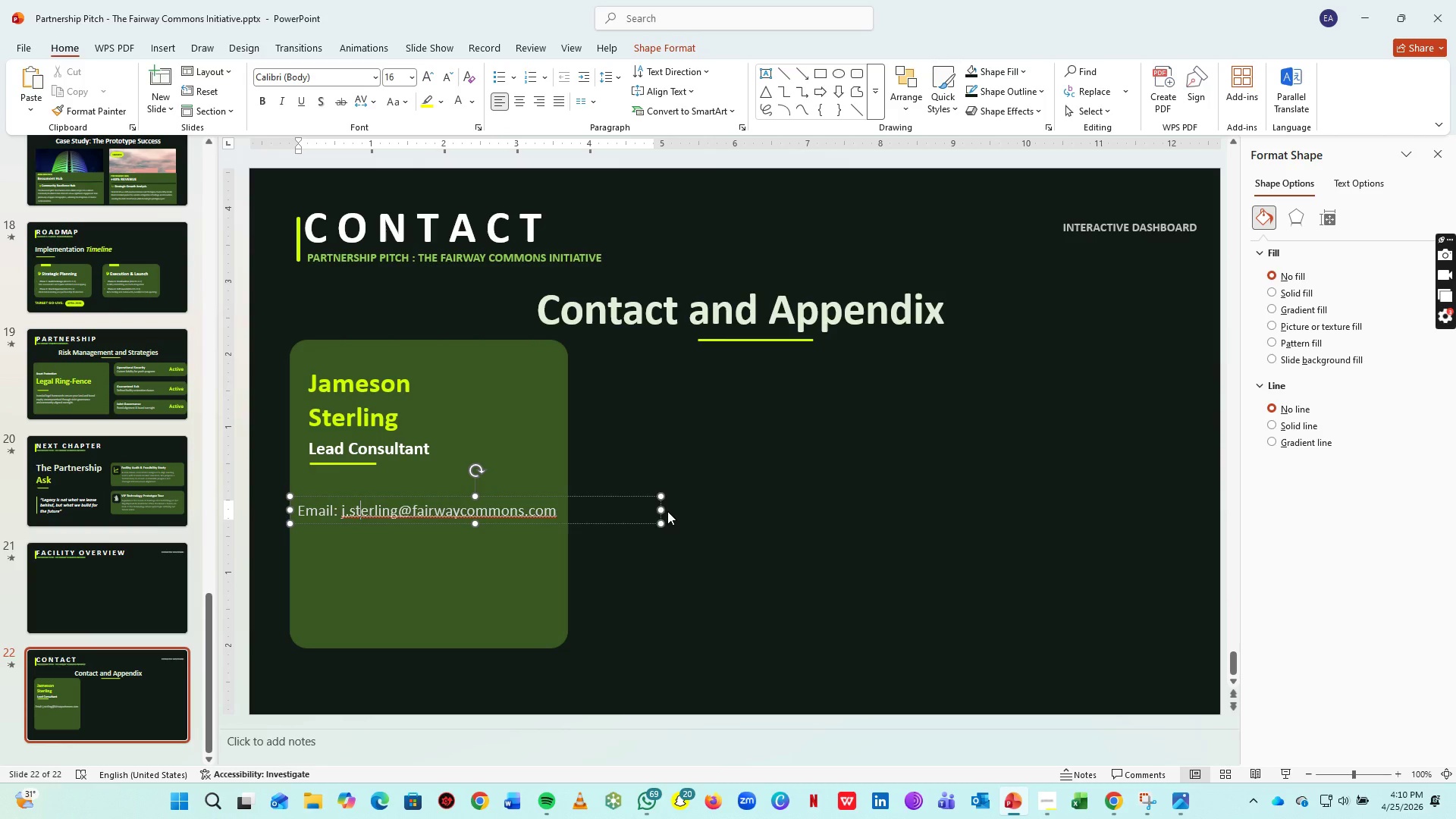 
left_click_drag(start_coordinate=[662, 510], to_coordinate=[570, 513])
 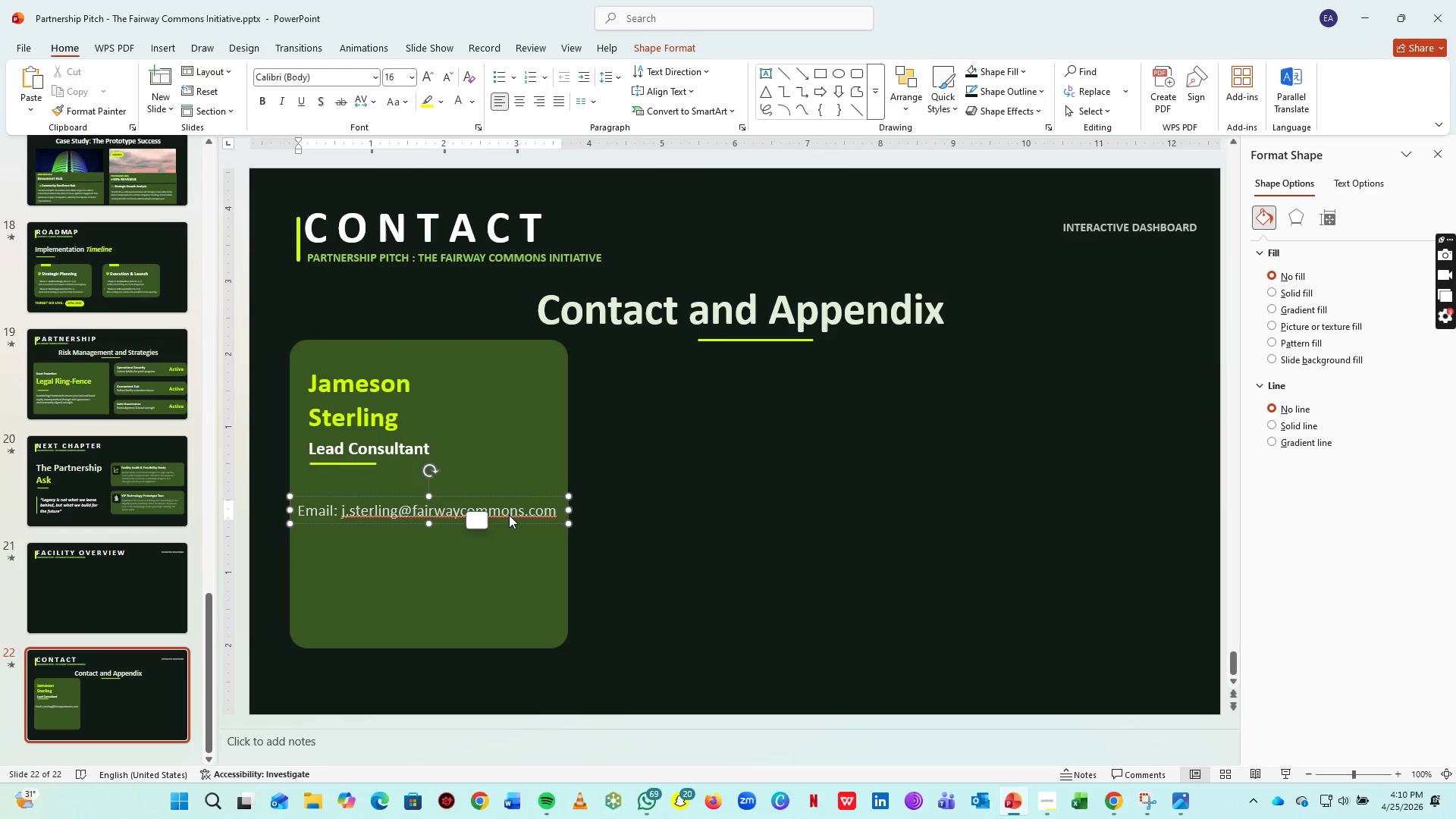 
left_click([518, 511])
 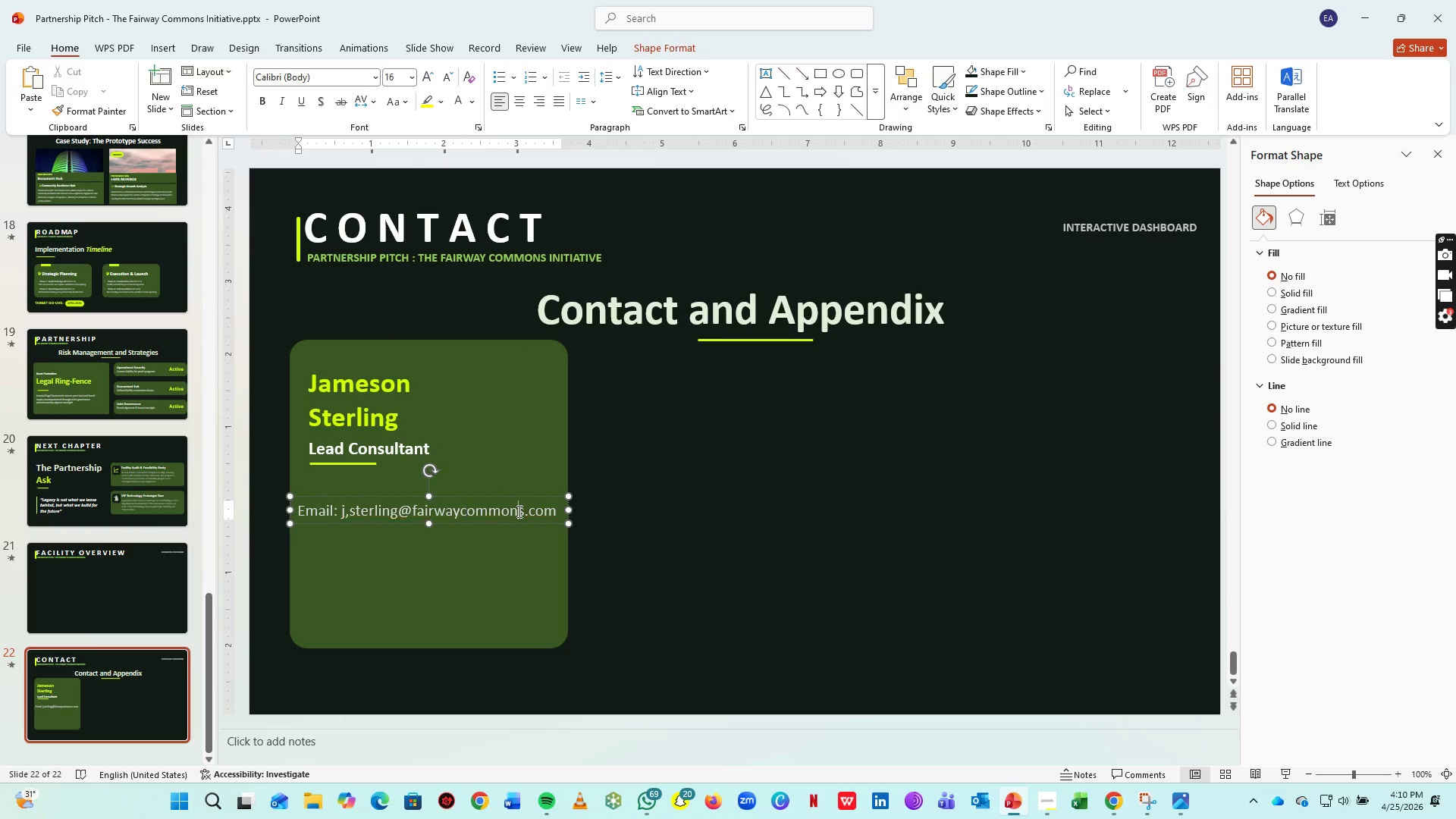 
right_click([518, 511])
 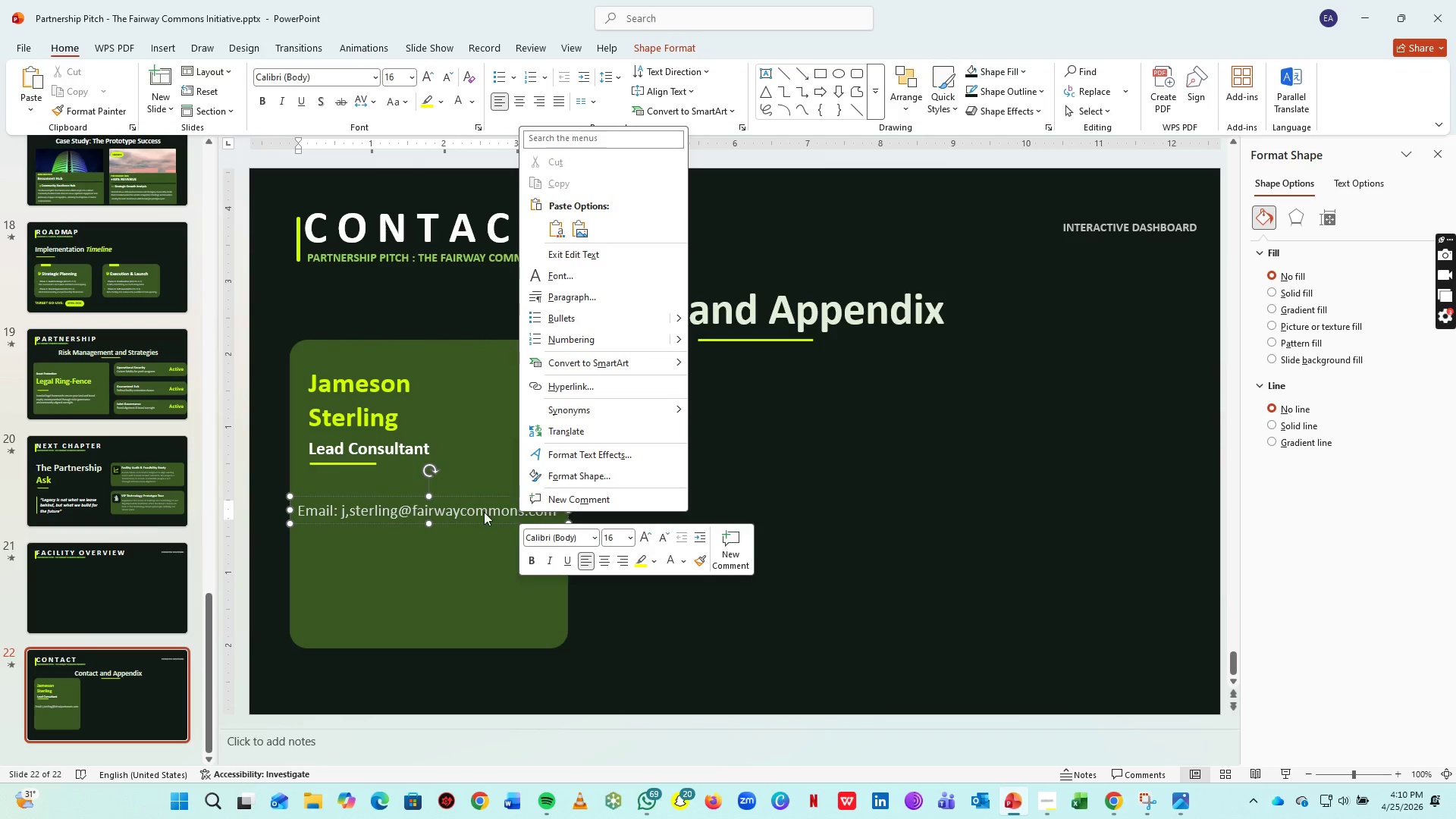 
left_click([484, 512])
 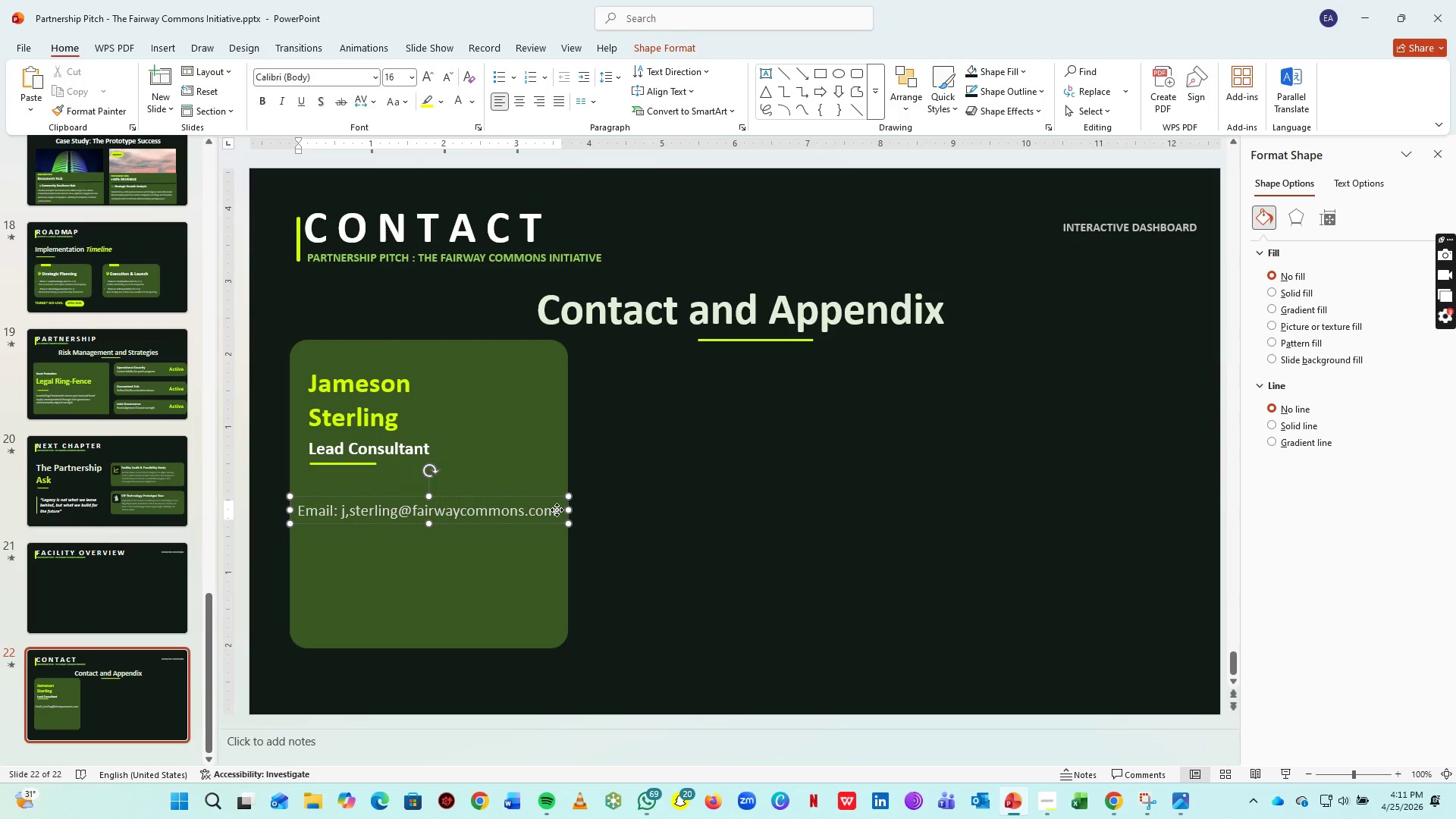 
left_click([557, 510])
 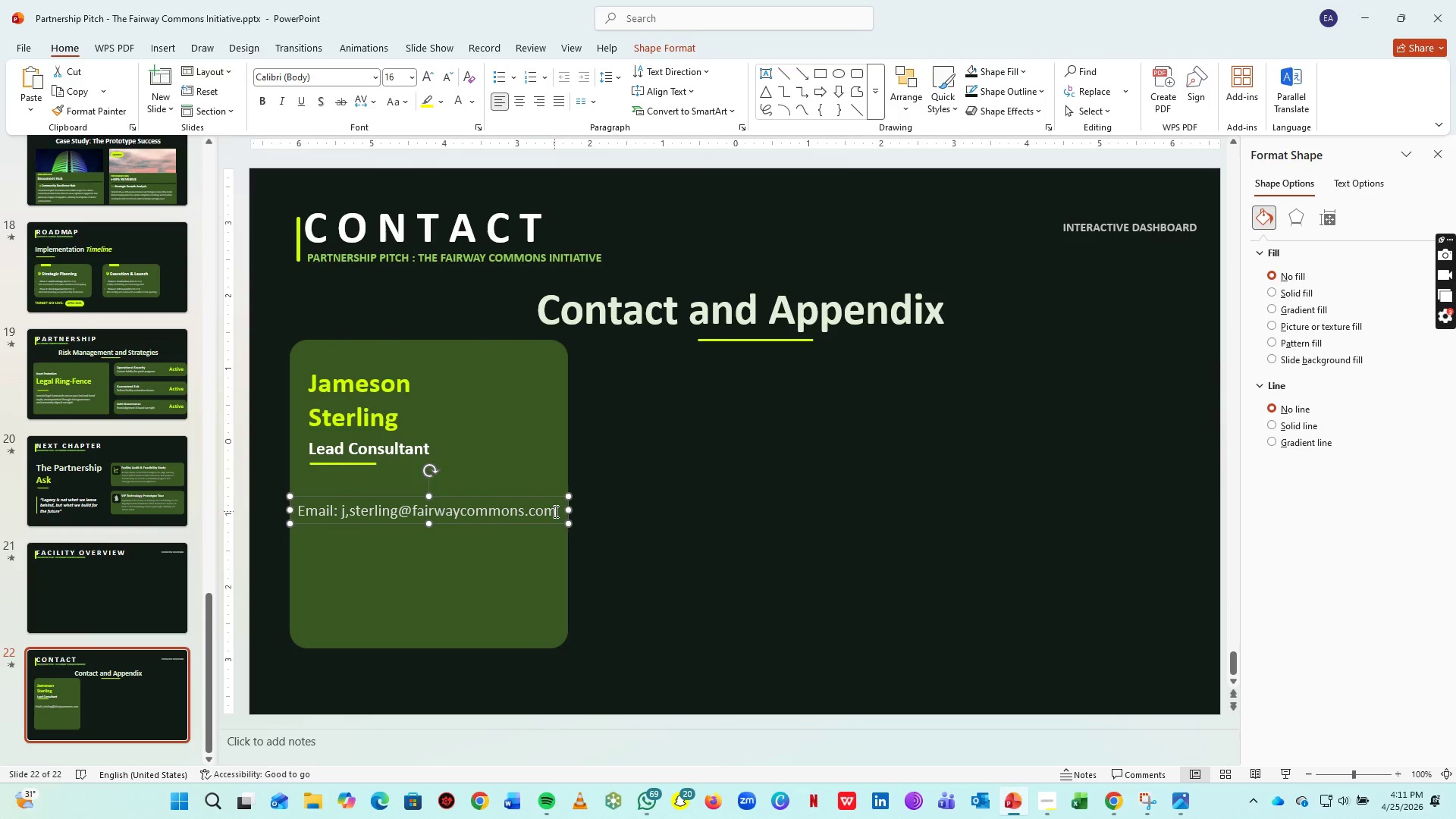 
left_click_drag(start_coordinate=[554, 511], to_coordinate=[558, 513])
 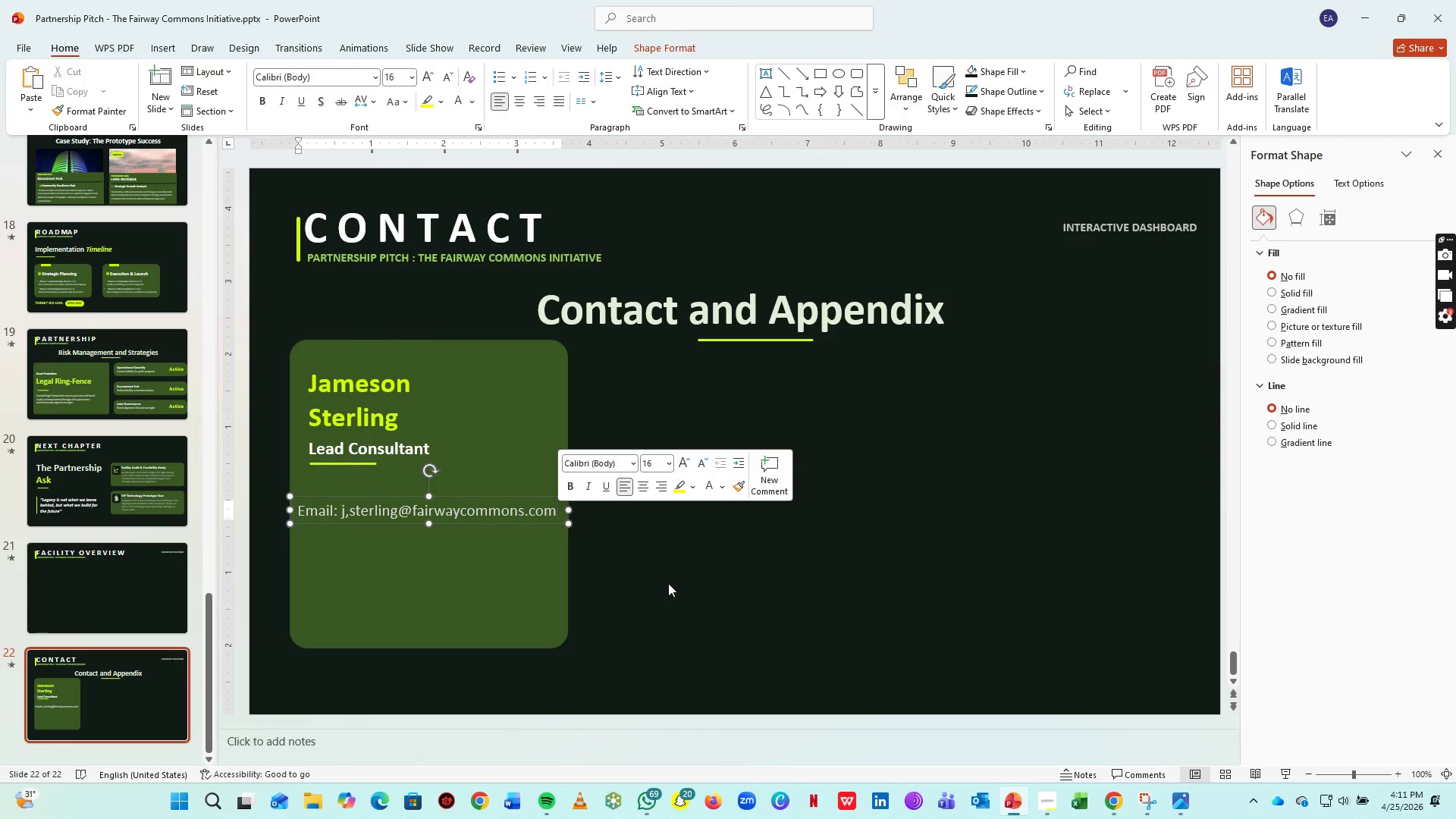 
key(Enter)
 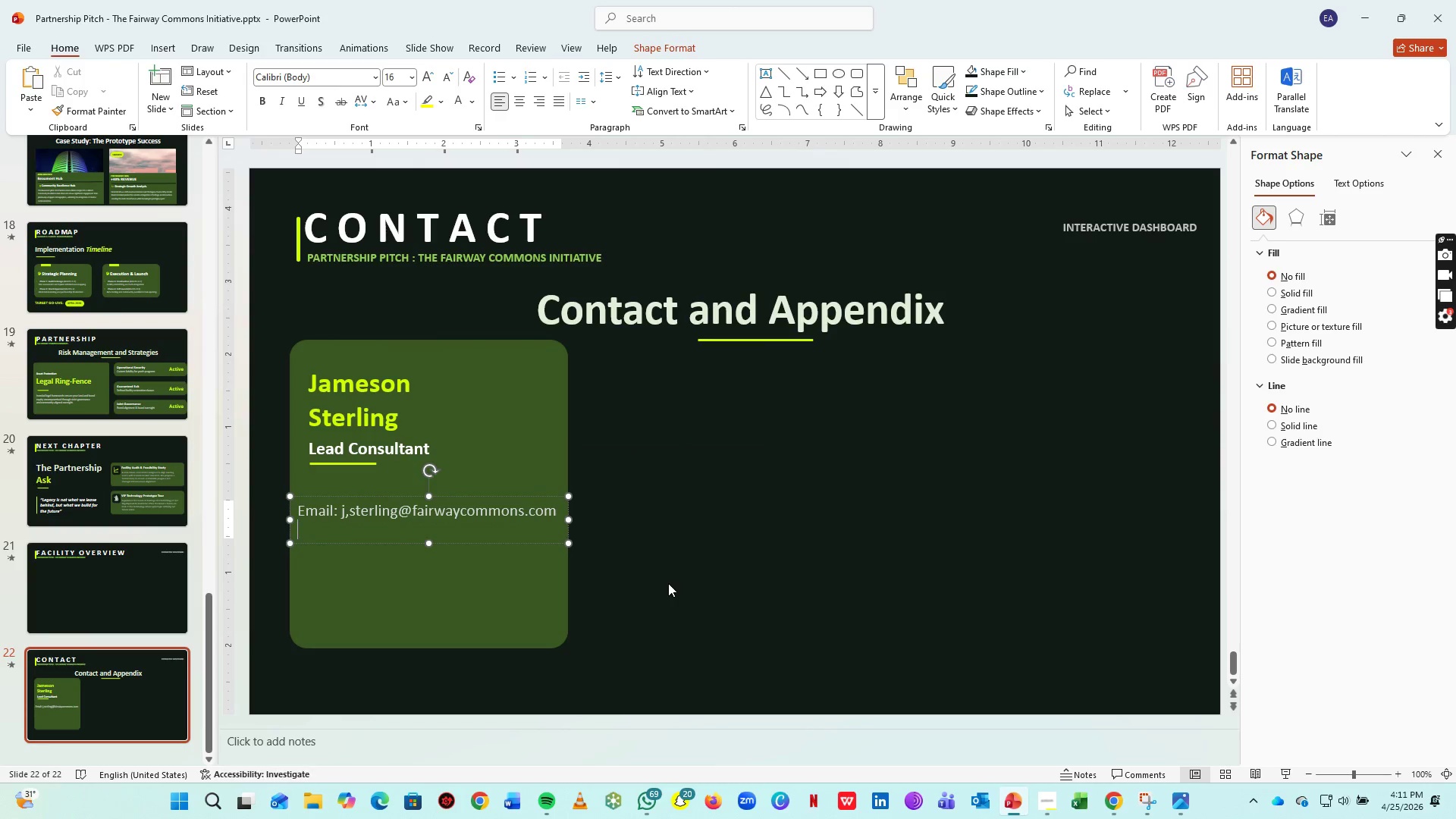 
type(Phone: =1 ())
 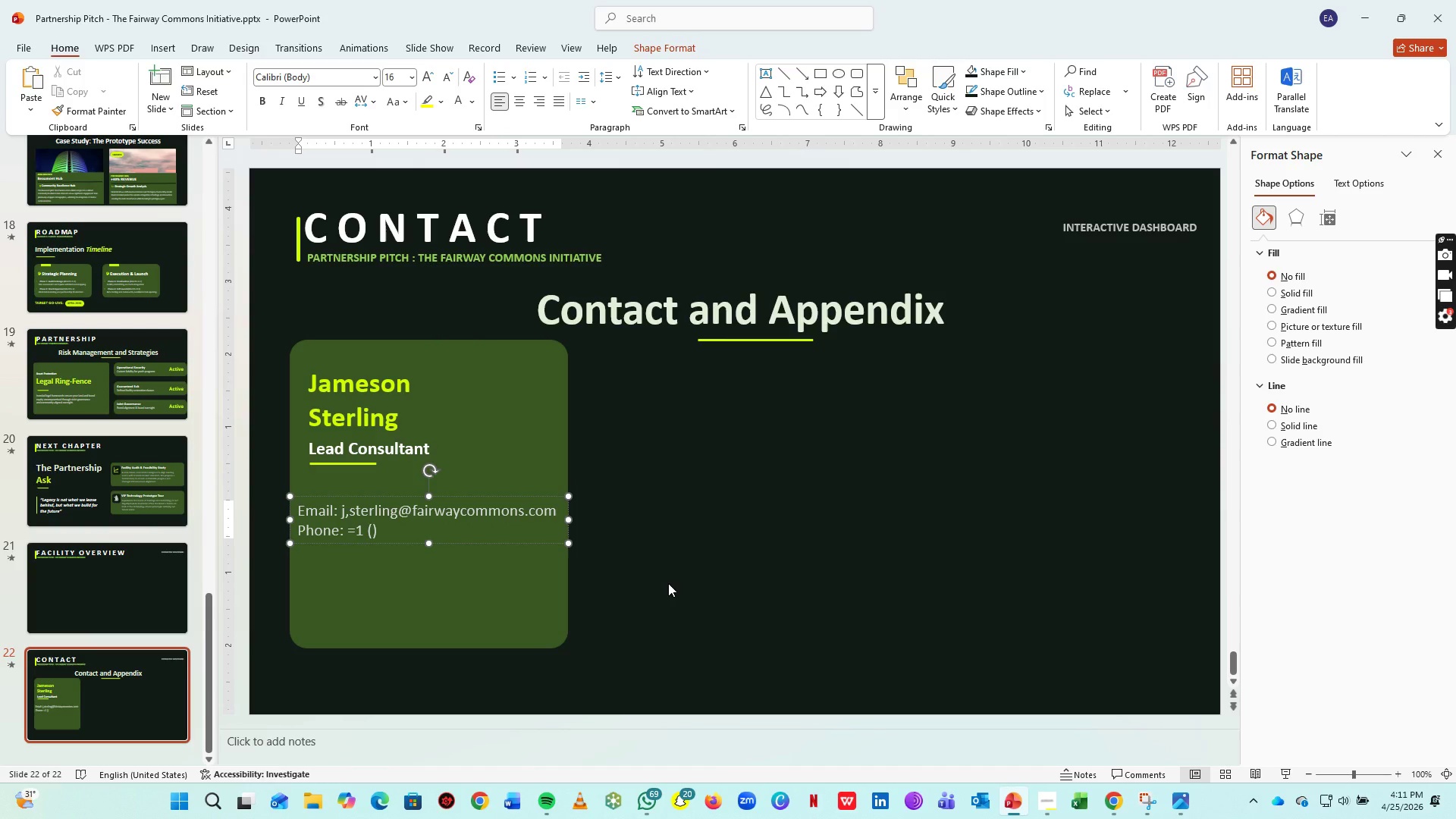 
 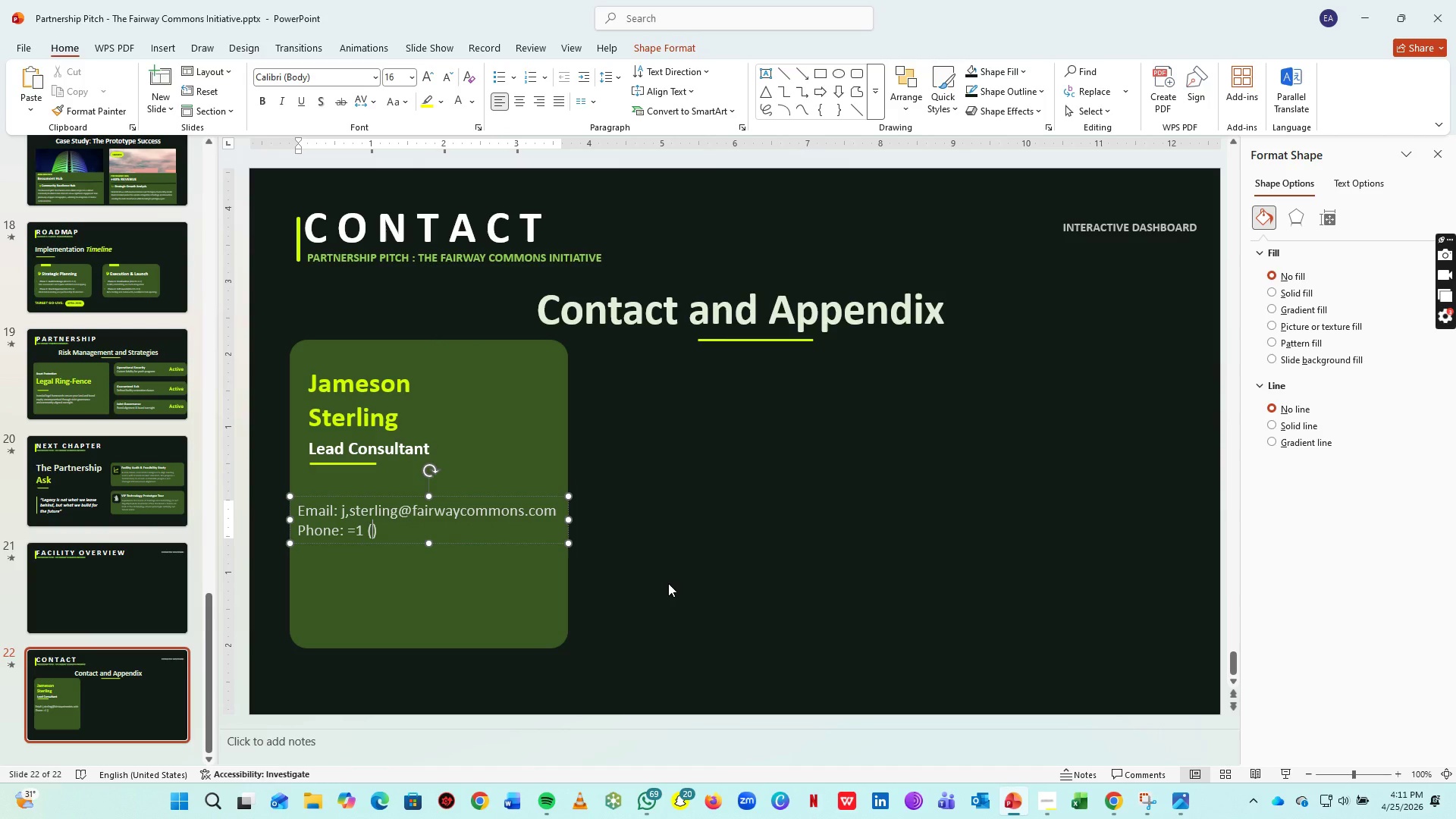 
key(ArrowLeft)
 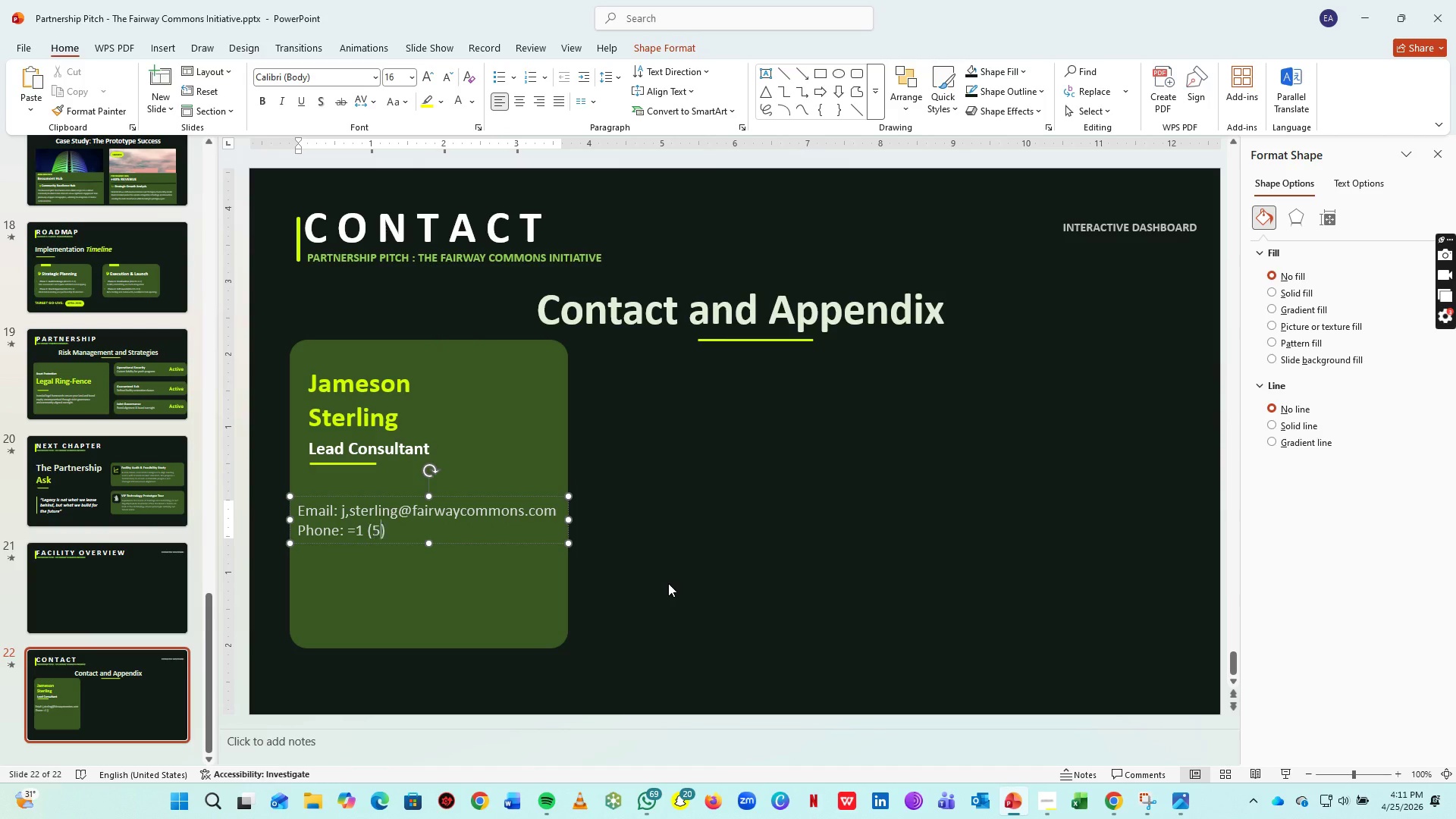 
type(555)
 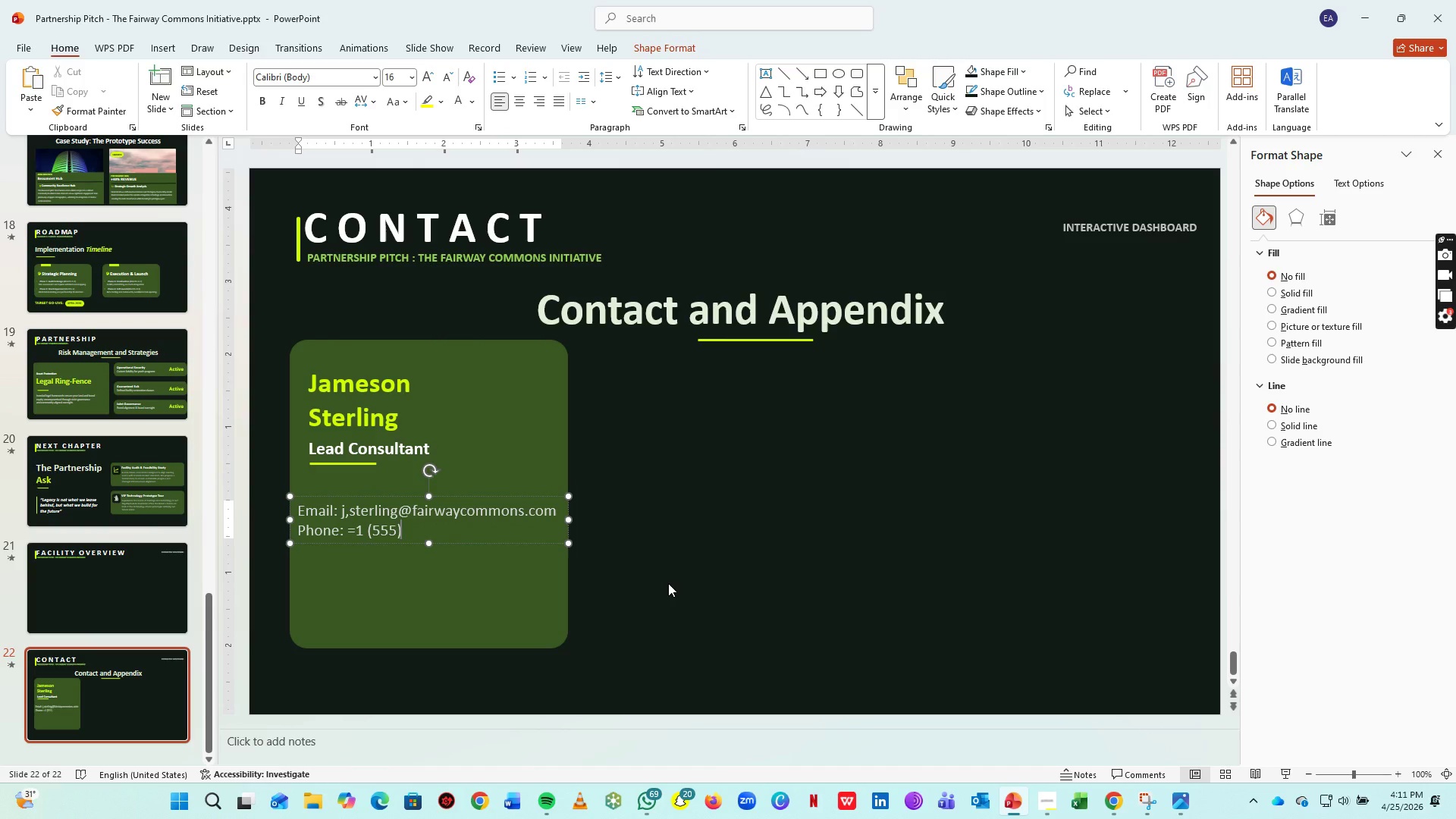 
key(ArrowRight)
 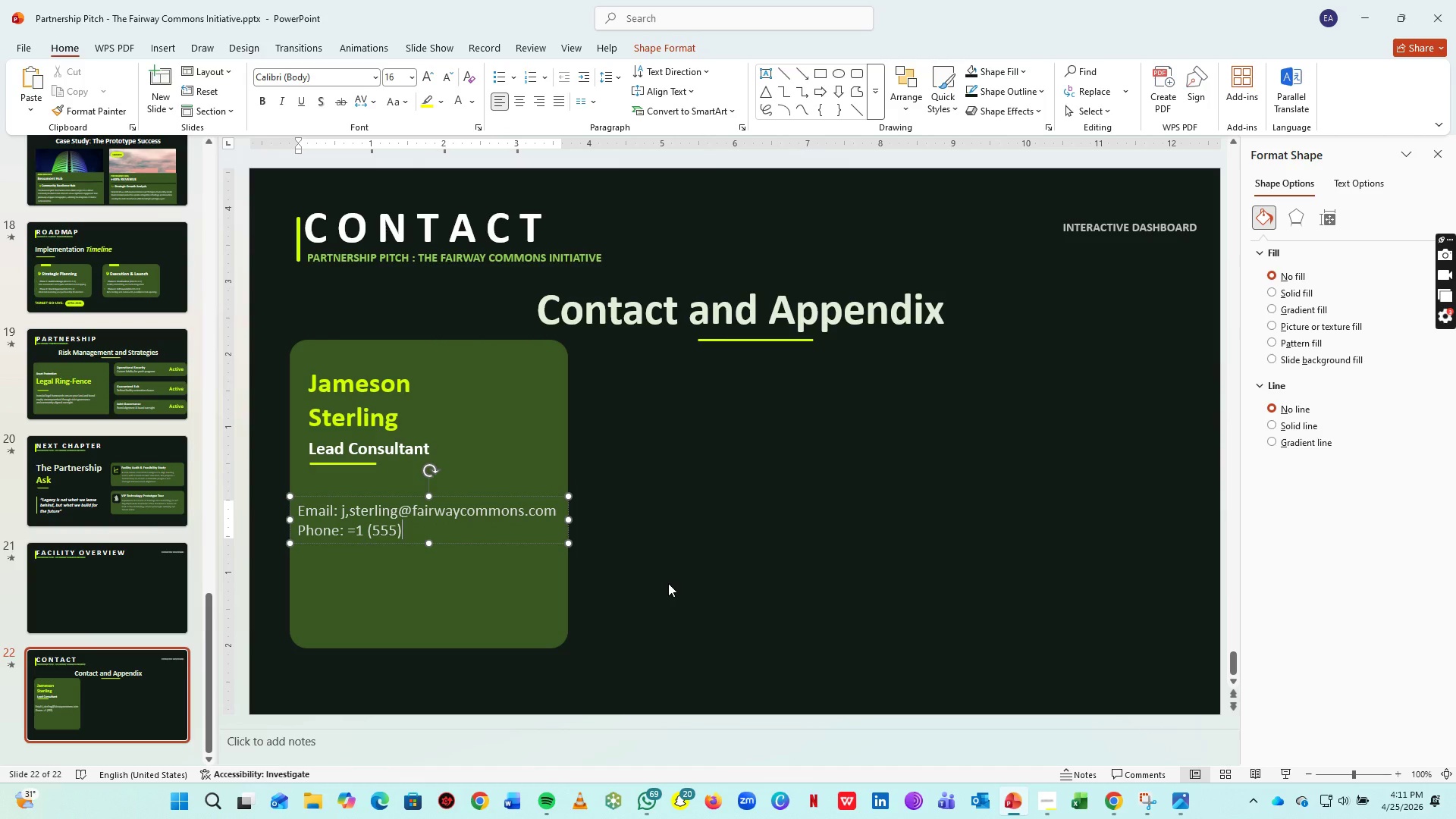 
type( 012-9842)
 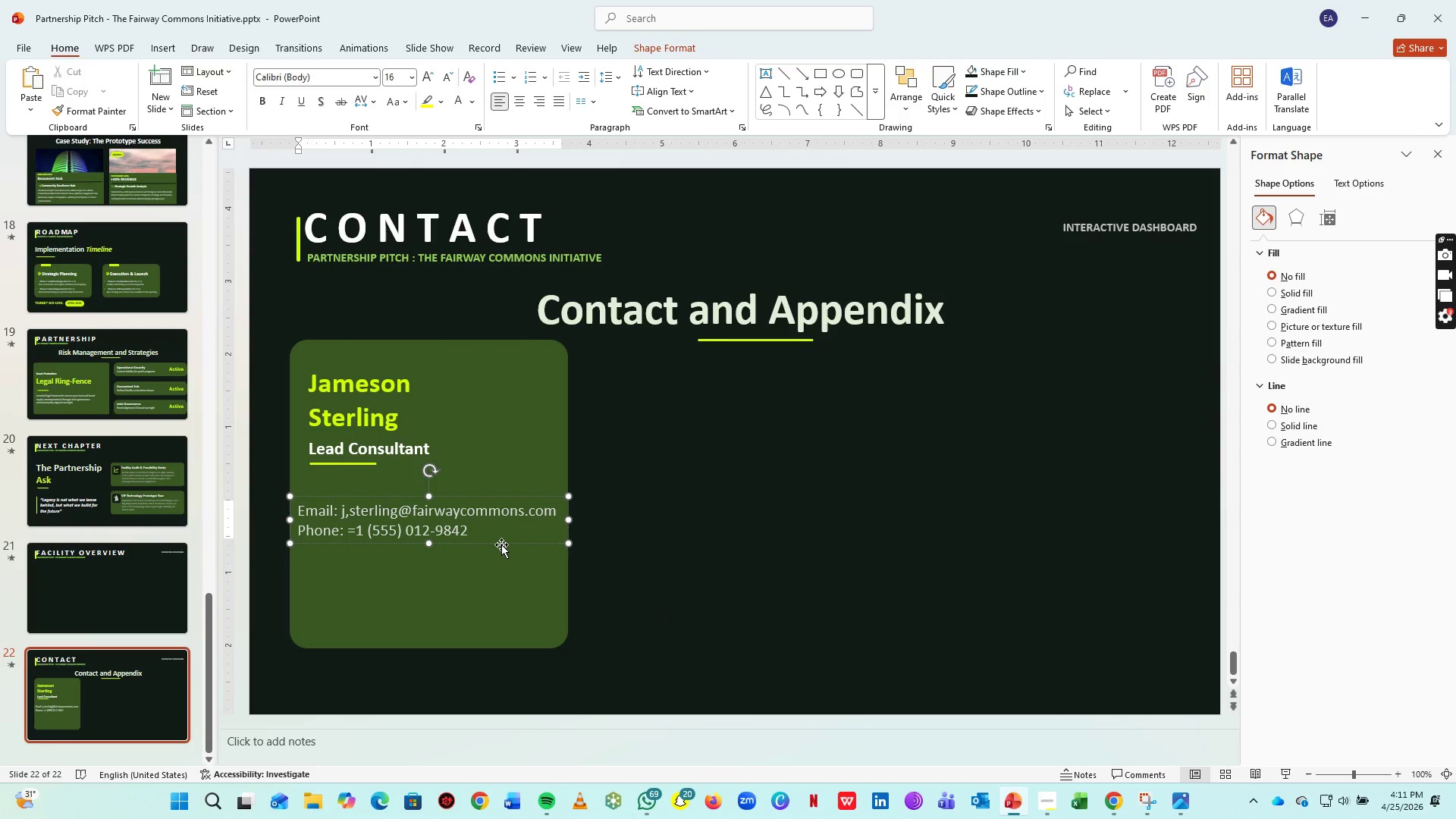 
key(Control+ControlLeft)
 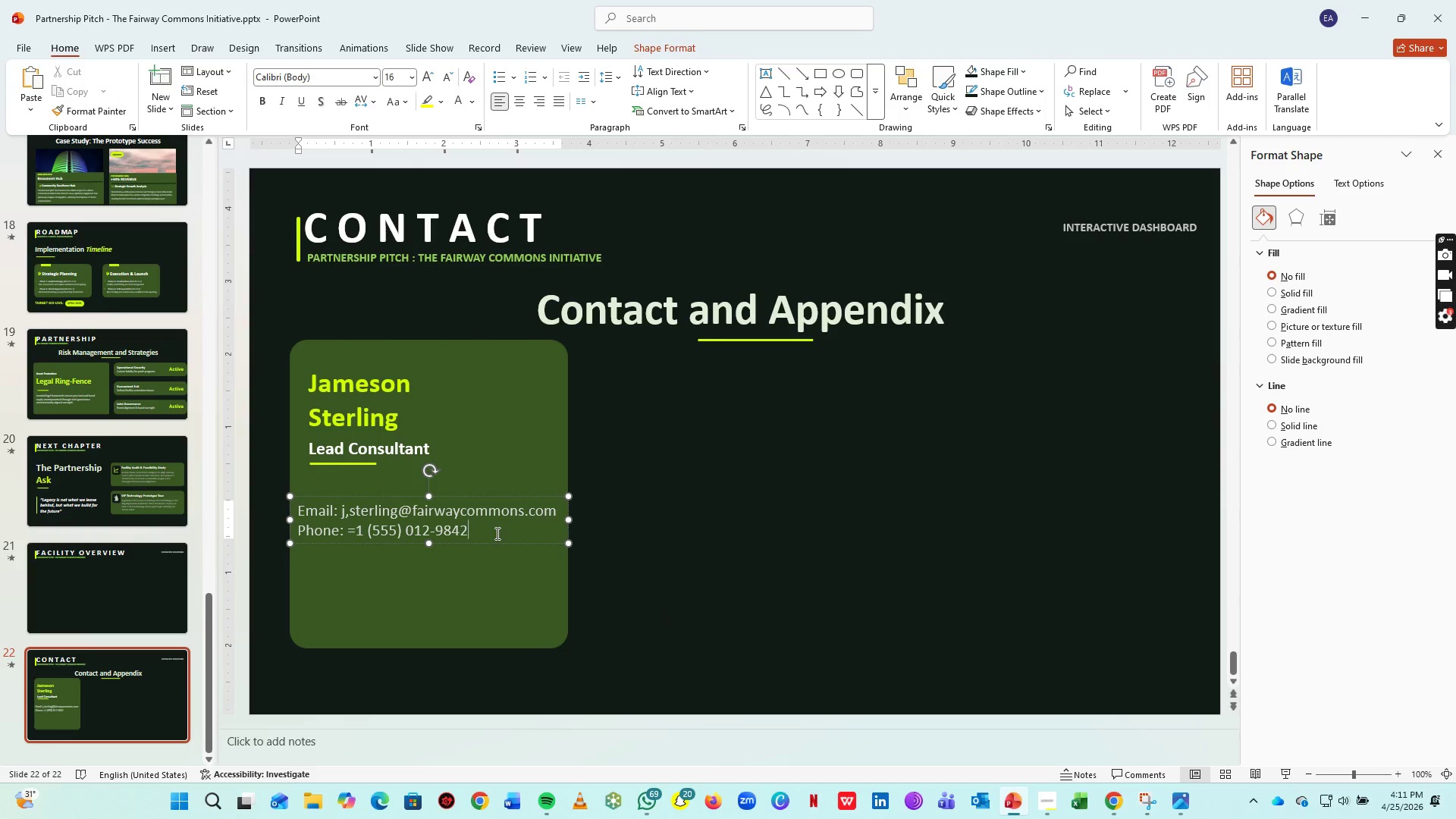 
left_click([496, 533])
 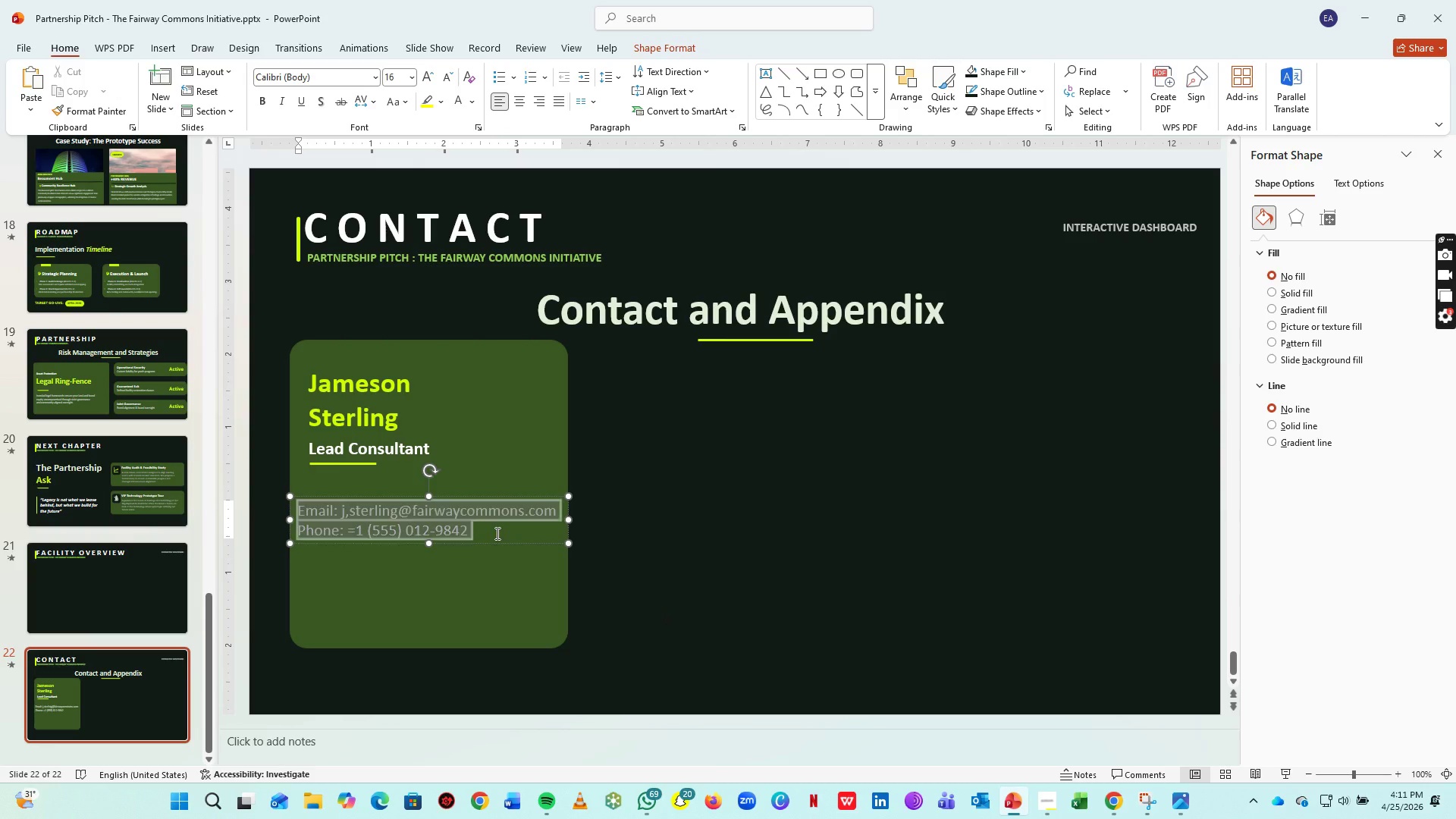 
key(Control+ControlLeft)
 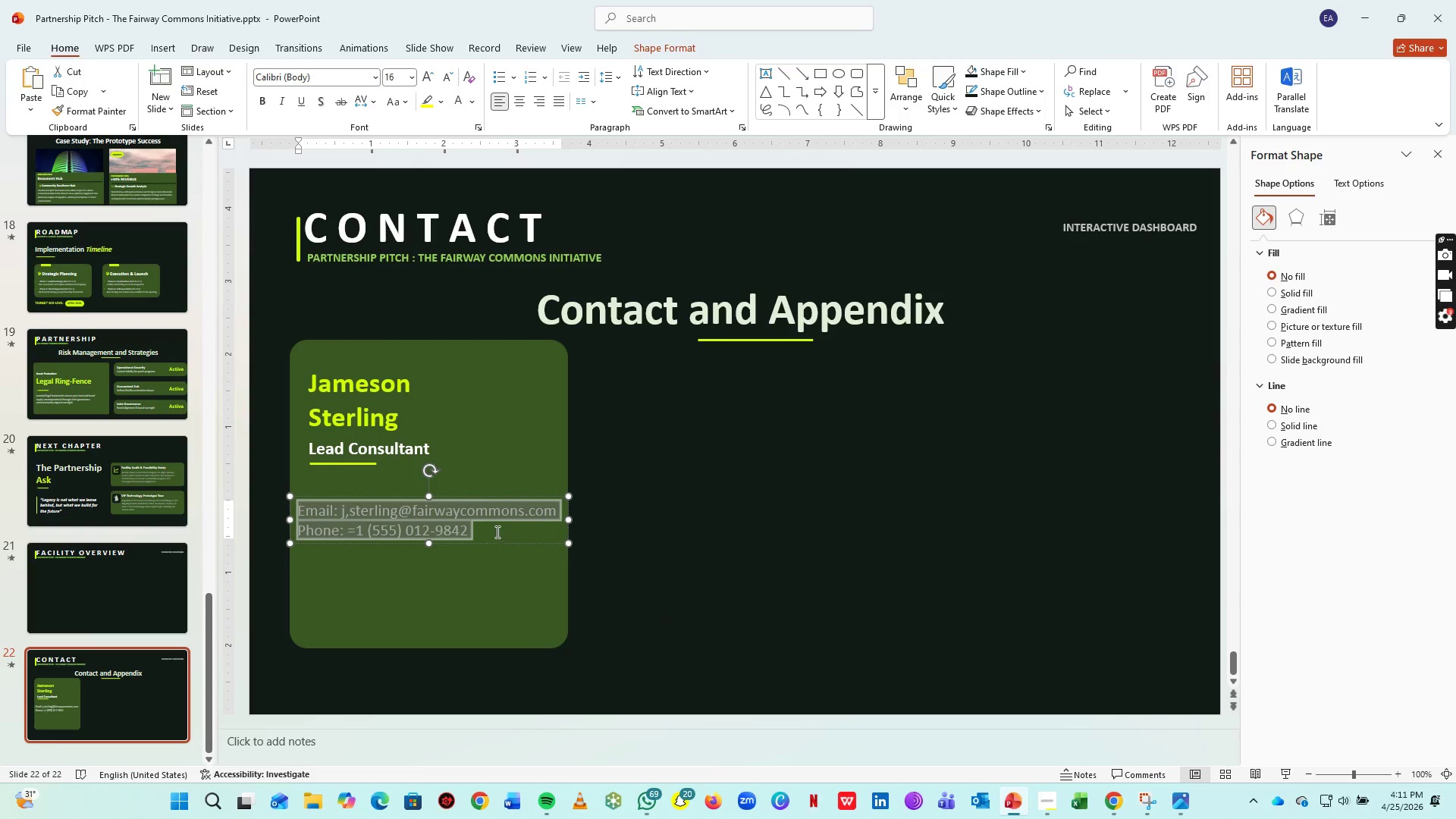 
key(Control+A)
 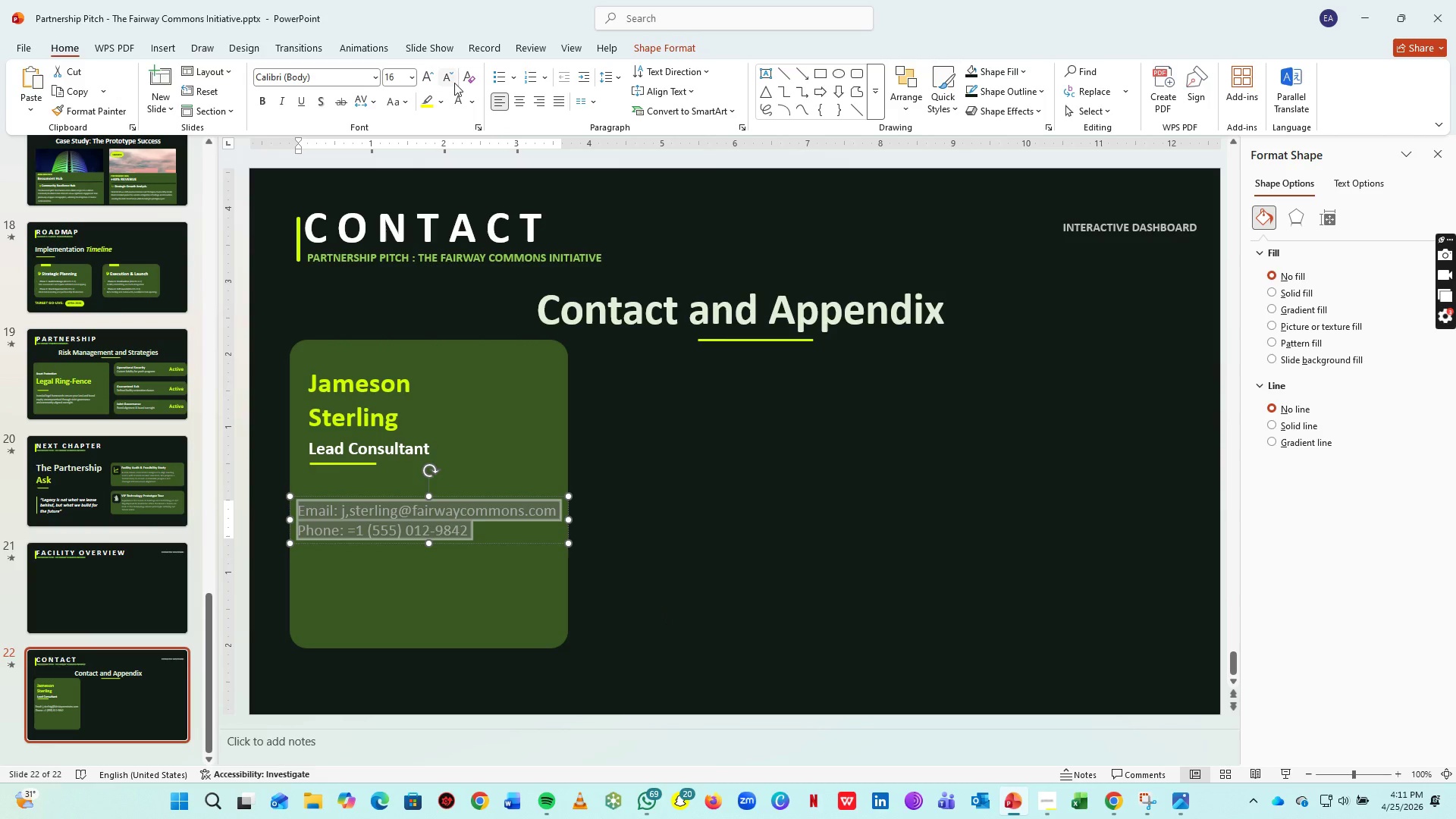 
left_click([450, 80])
 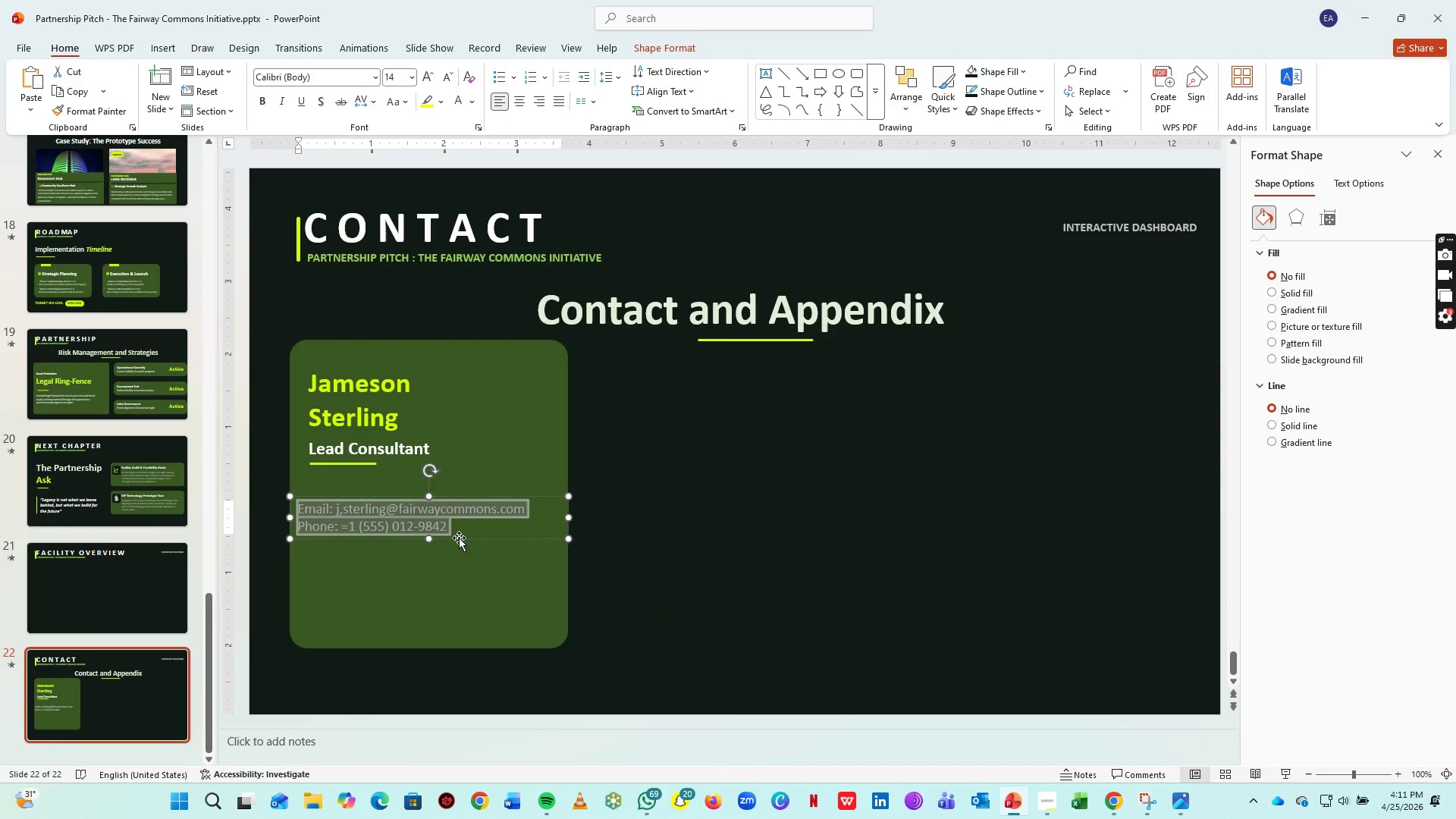 
left_click_drag(start_coordinate=[459, 538], to_coordinate=[463, 541])
 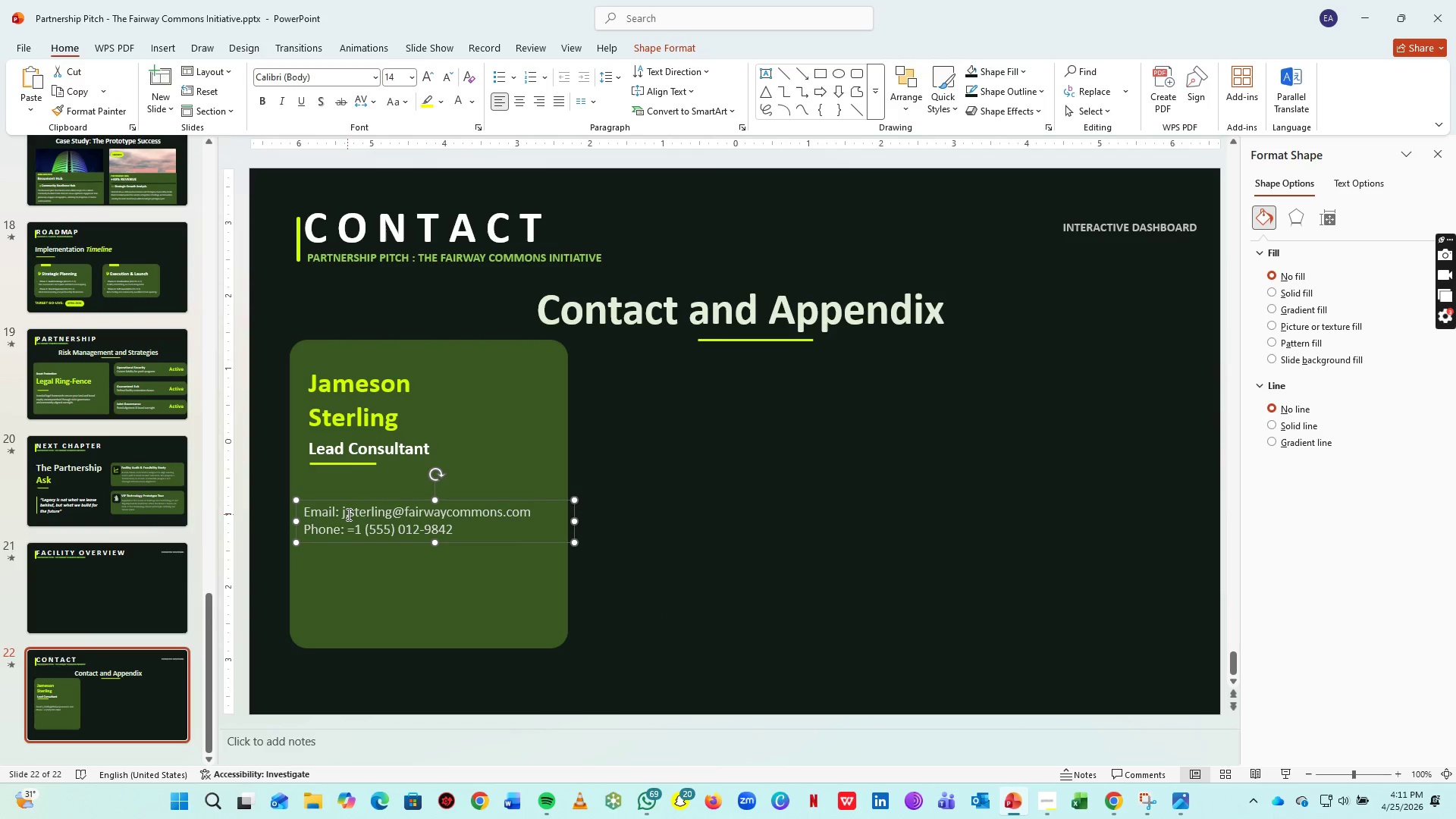 
left_click([347, 514])
 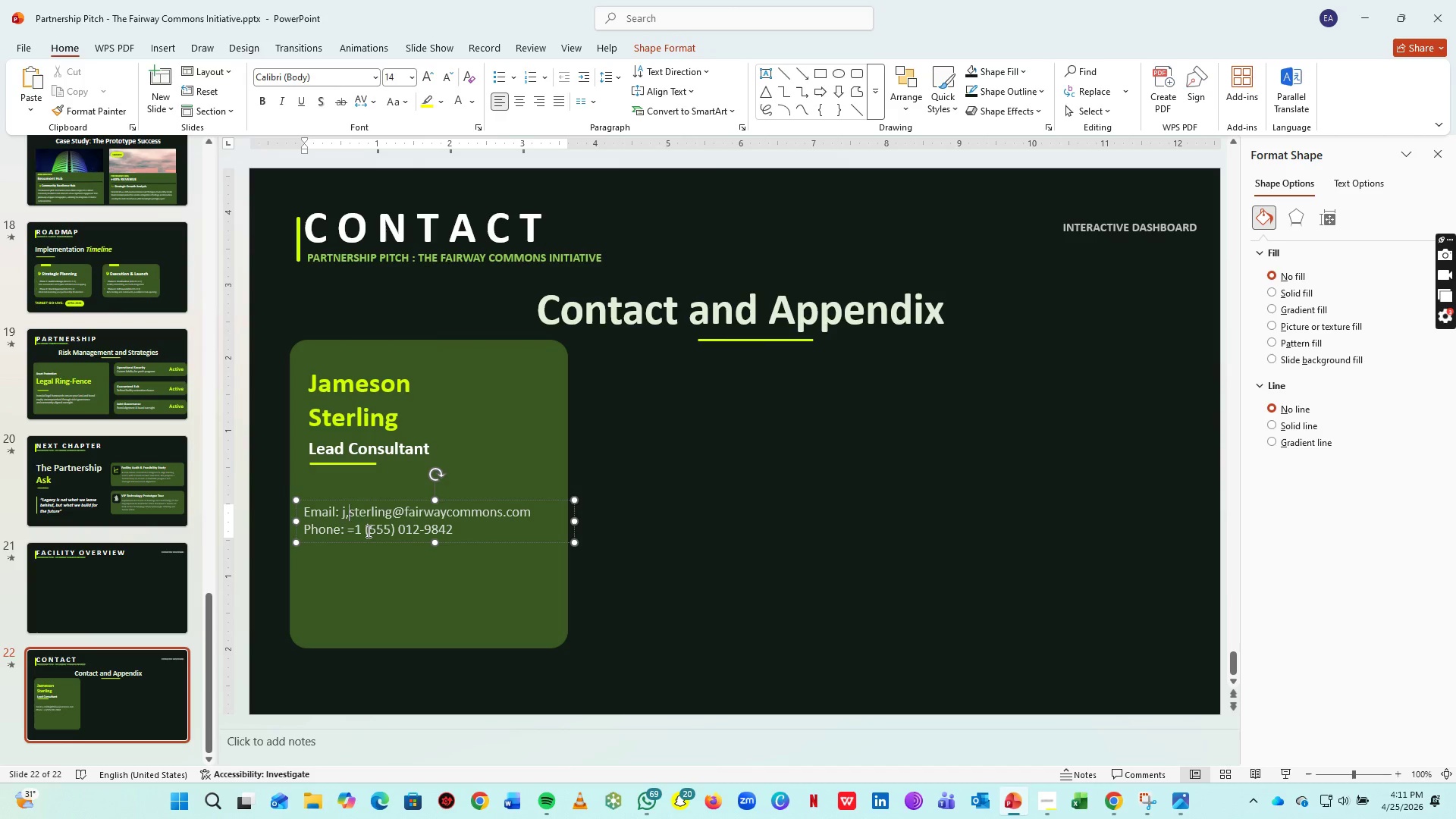 
key(Backspace)
 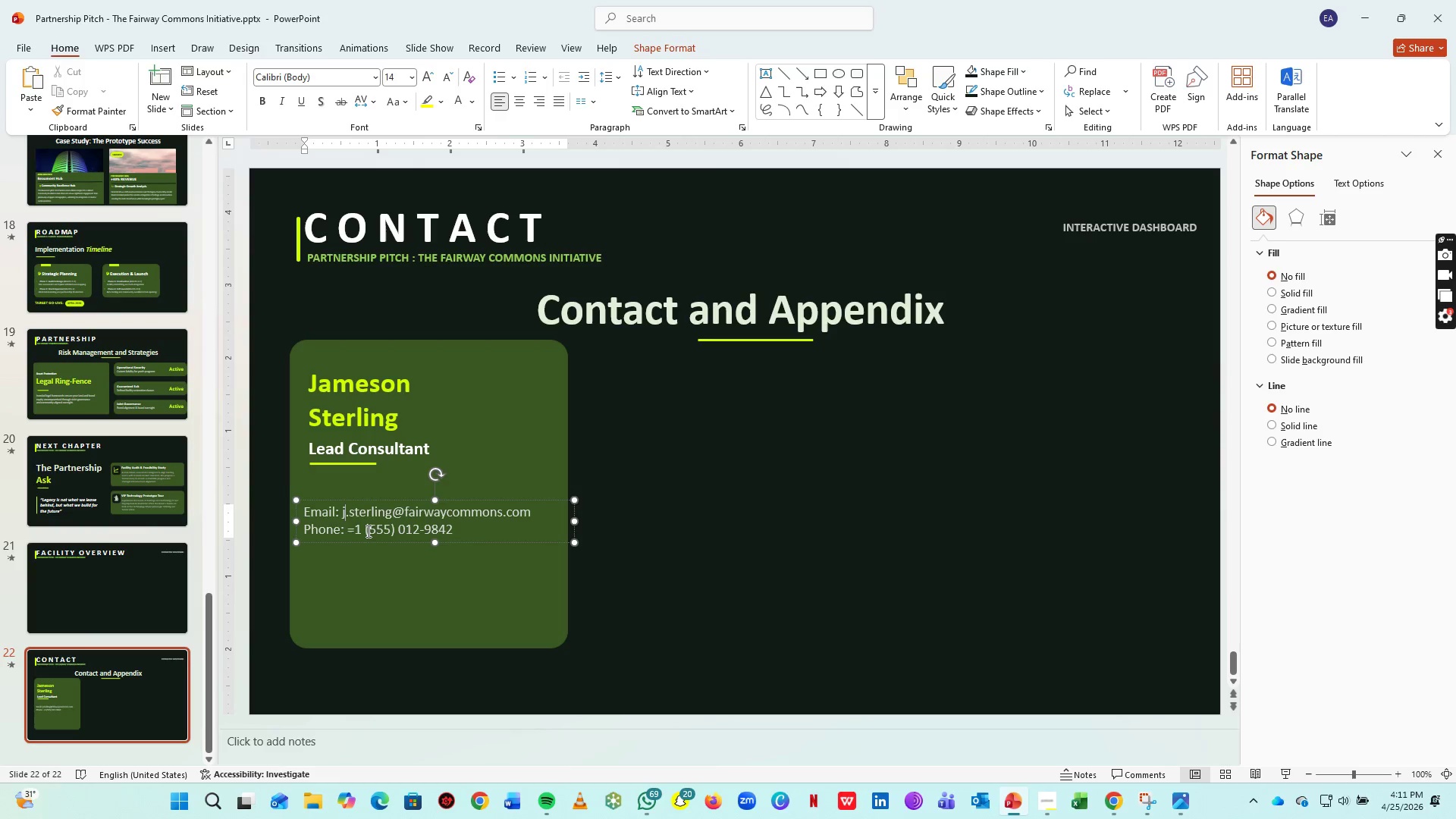 
key(Period)
 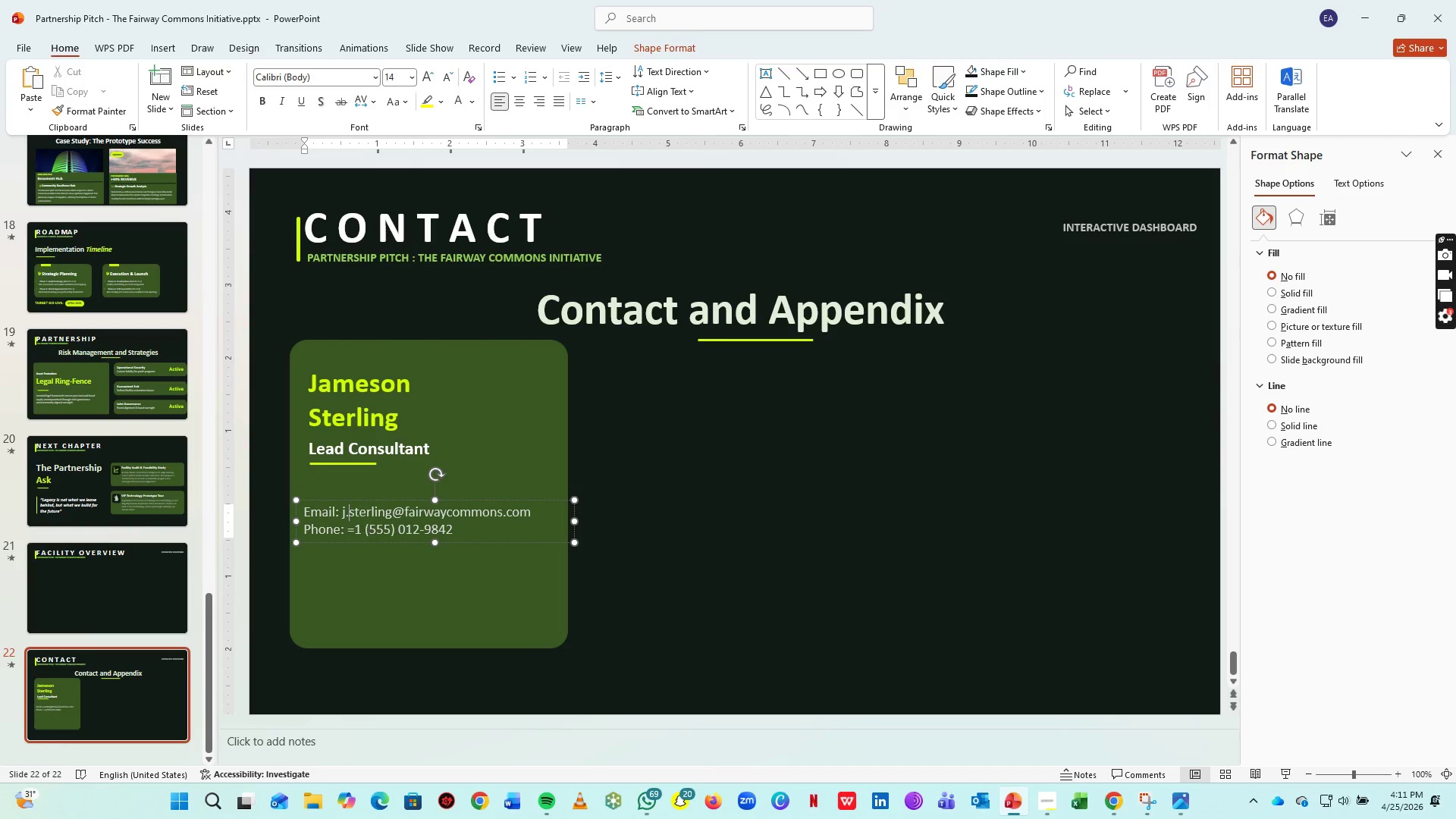 
key(Control+A)
 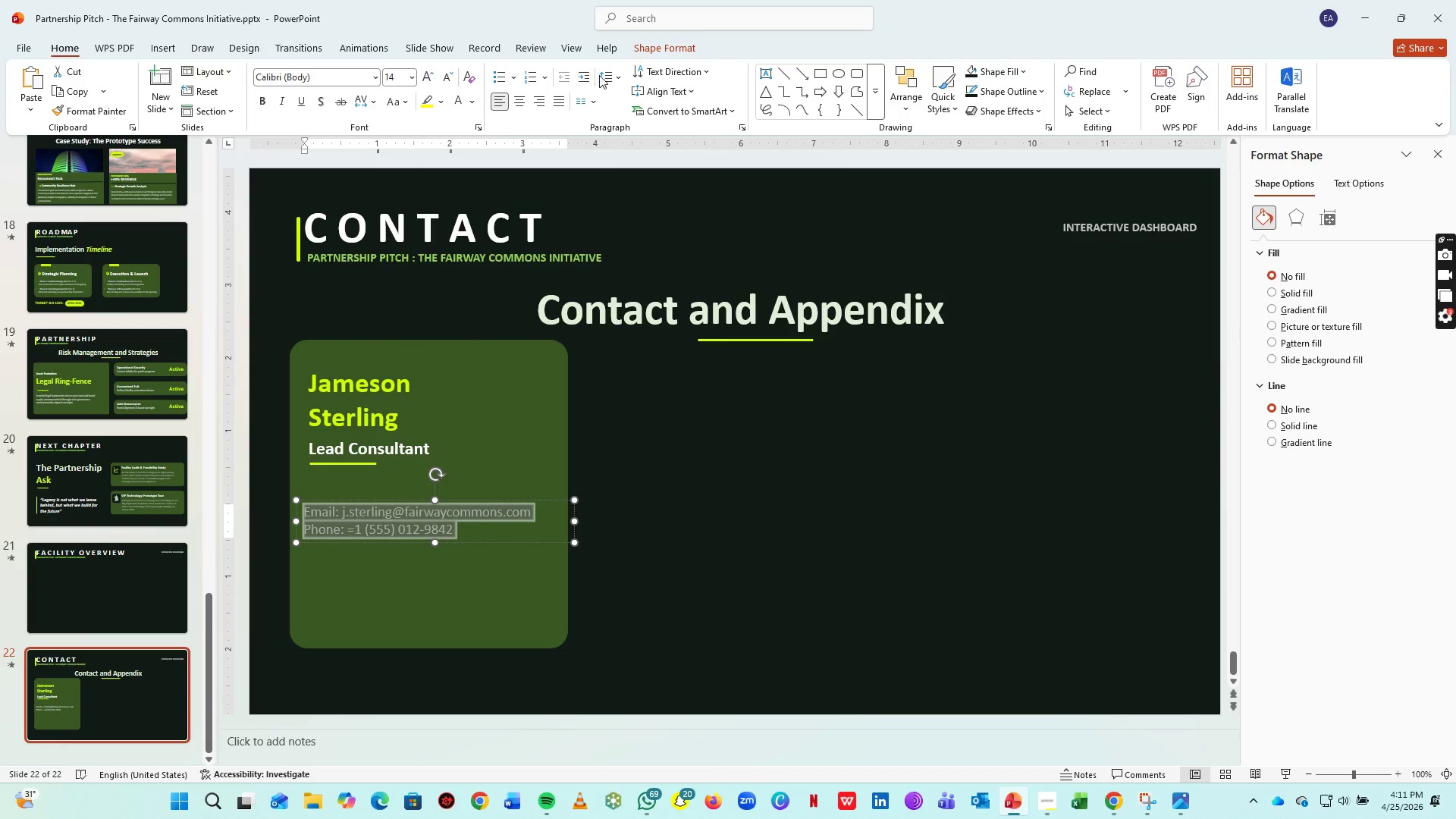 
left_click([605, 75])
 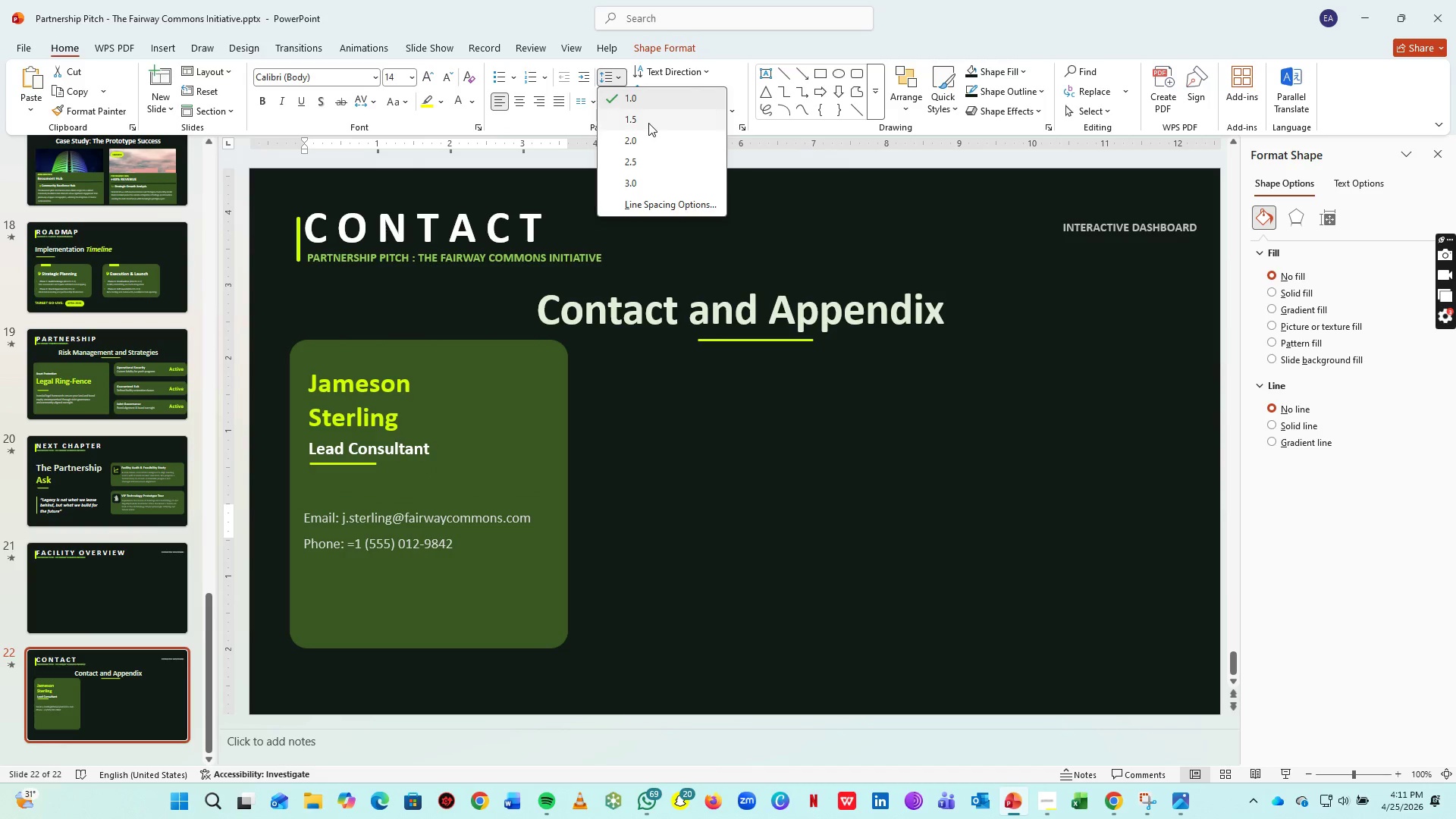 
left_click([648, 123])
 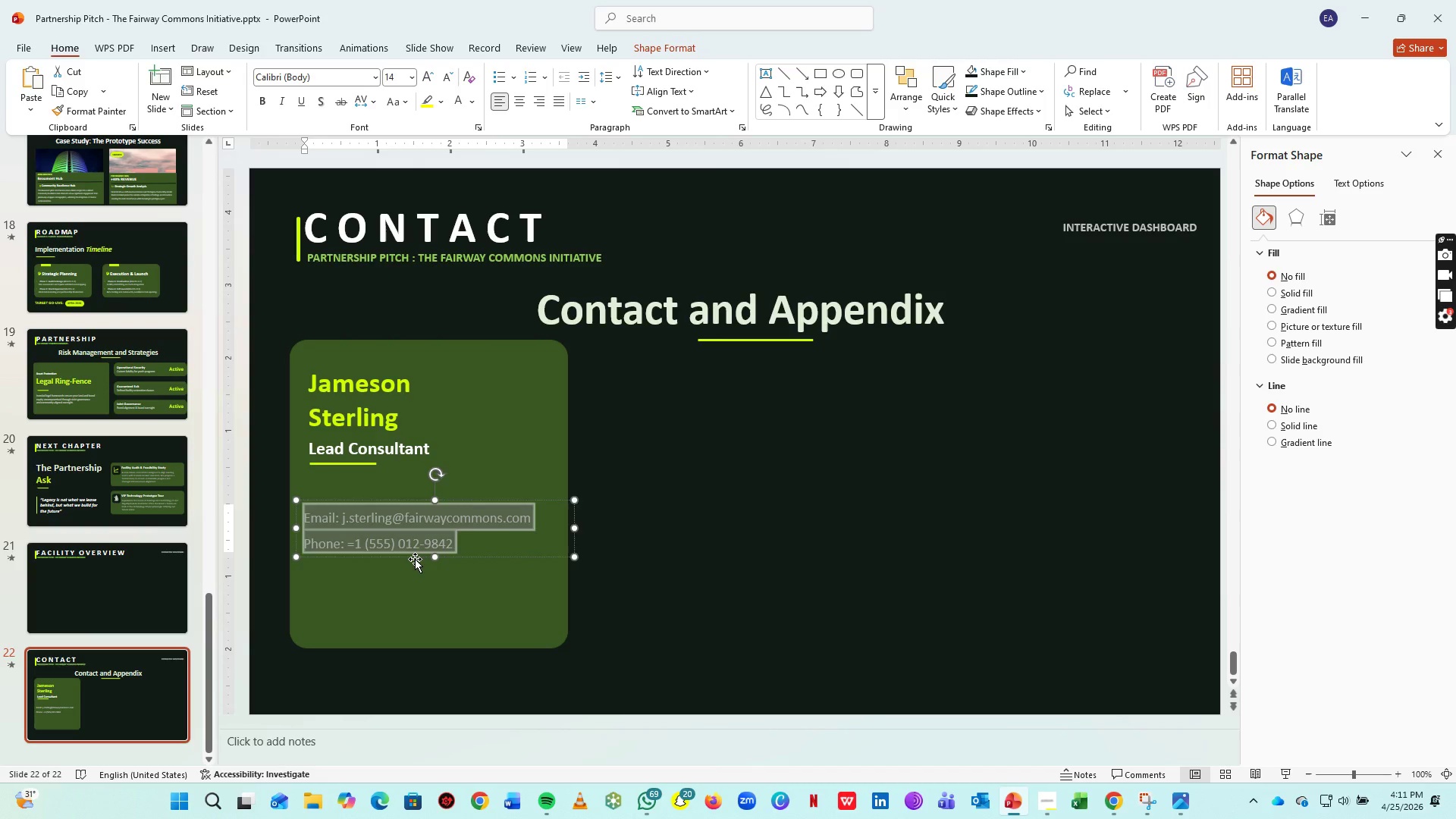 
left_click_drag(start_coordinate=[415, 559], to_coordinate=[418, 549])
 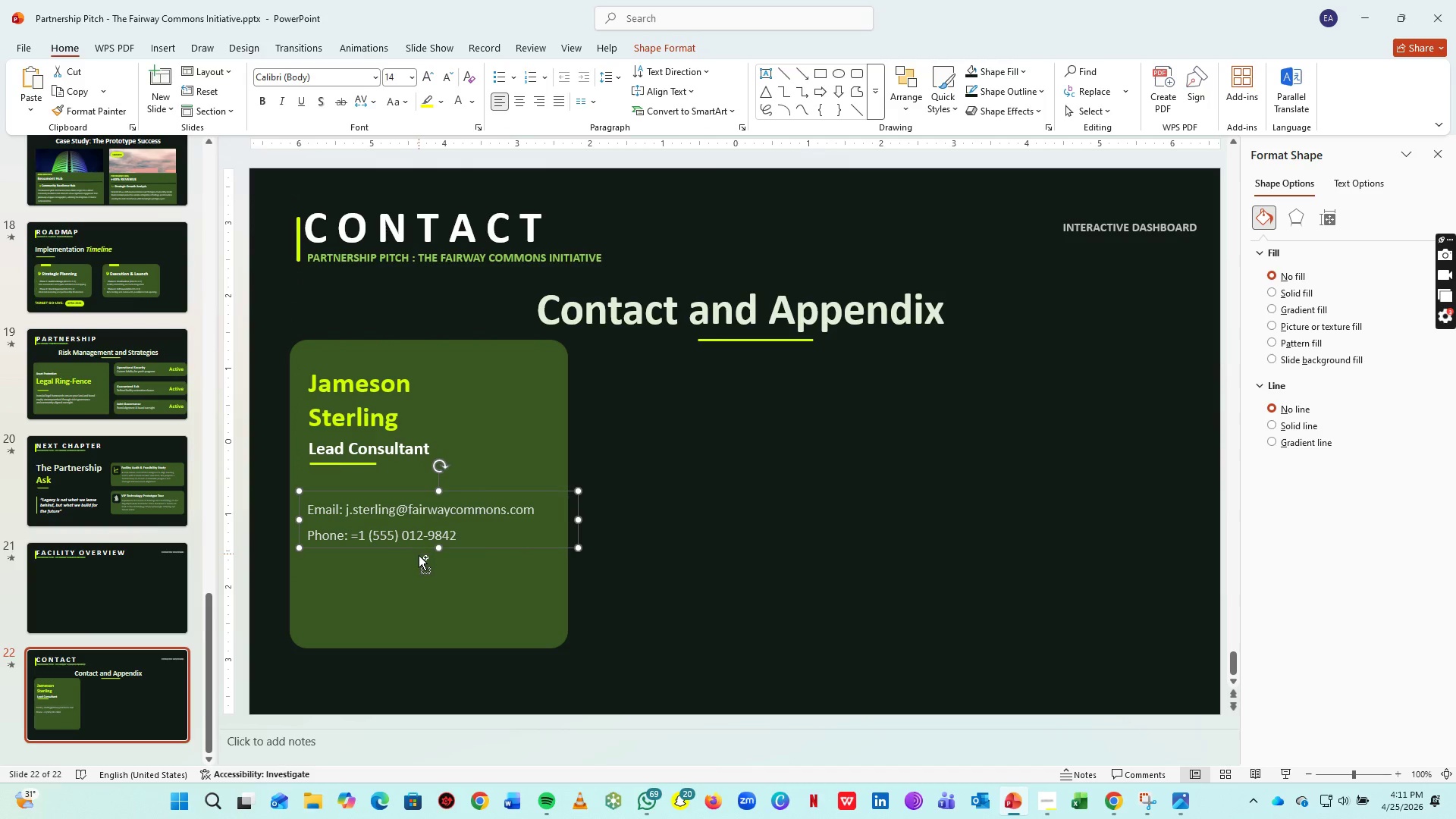 
key(Control+C)
 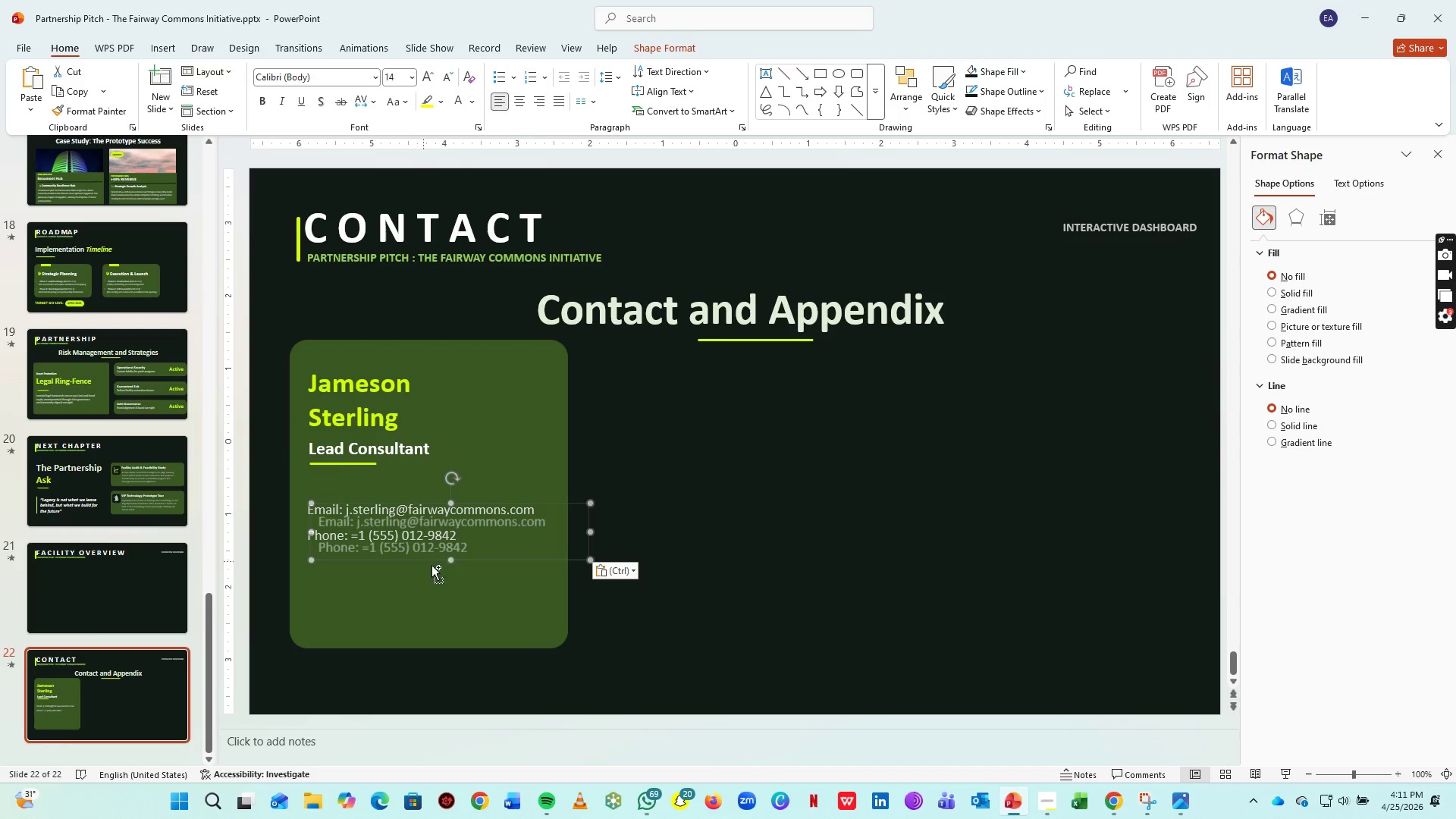 
key(Control+V)
 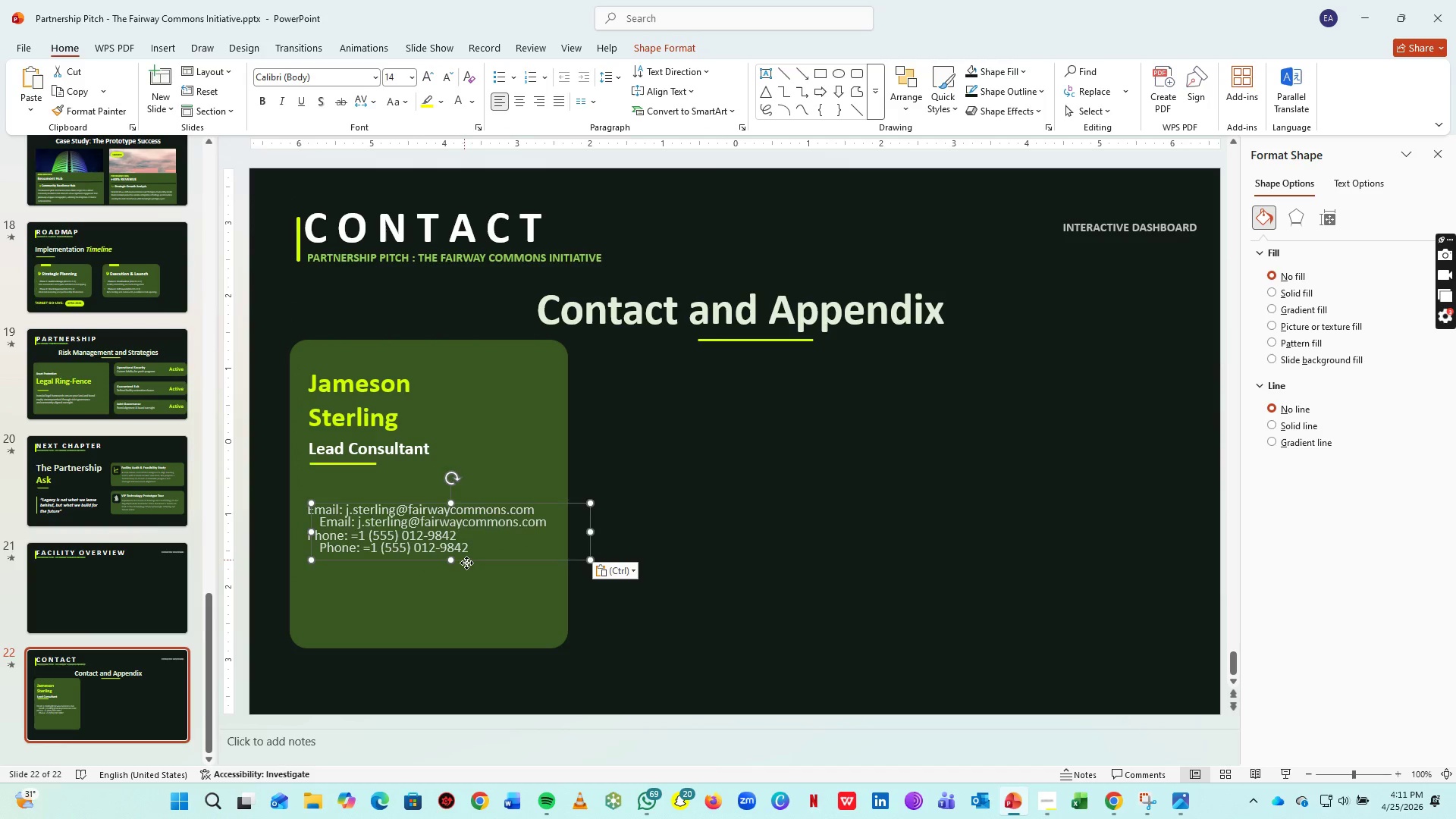 
left_click_drag(start_coordinate=[464, 560], to_coordinate=[453, 617])
 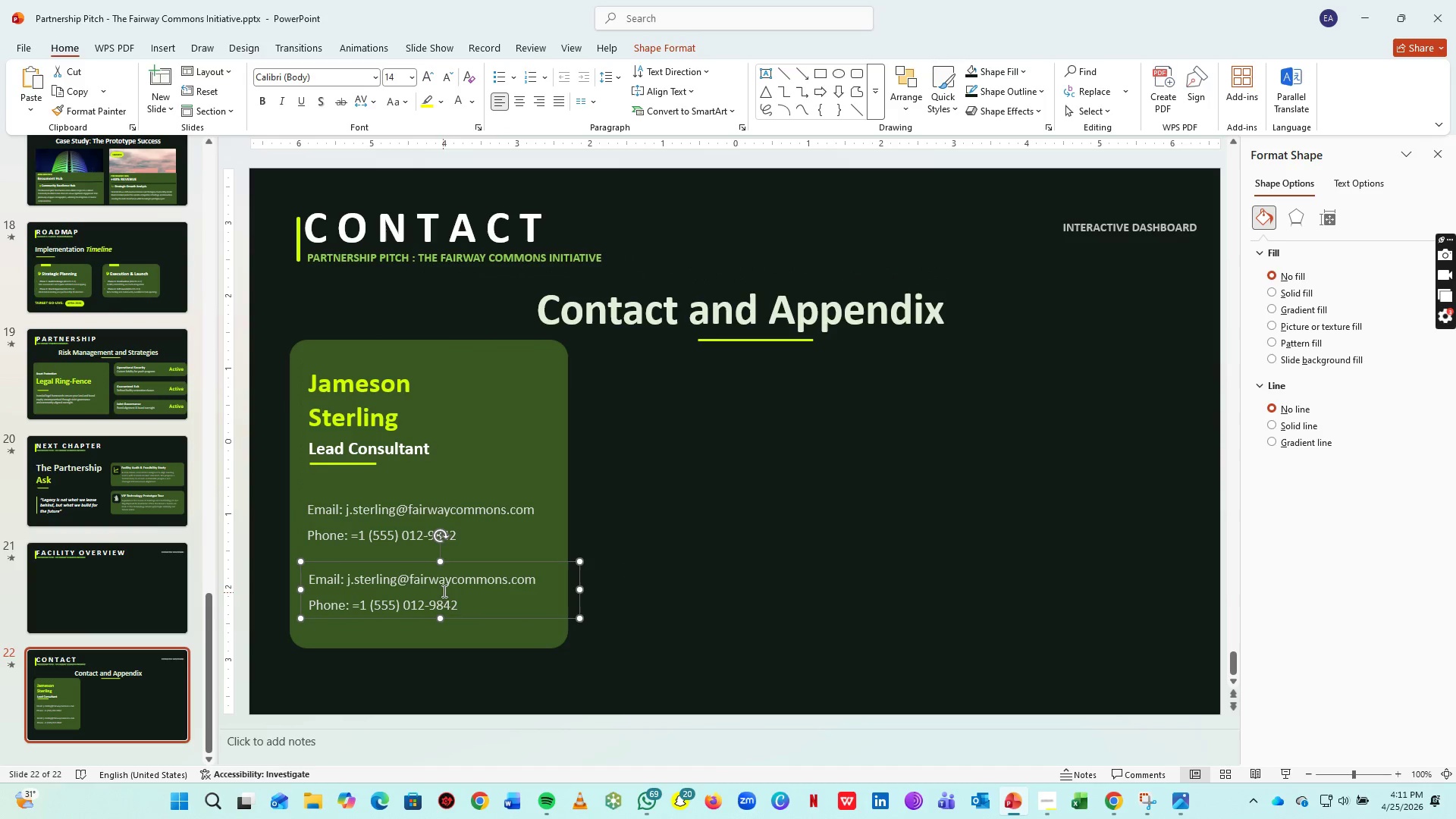 
key(Control+ControlLeft)
 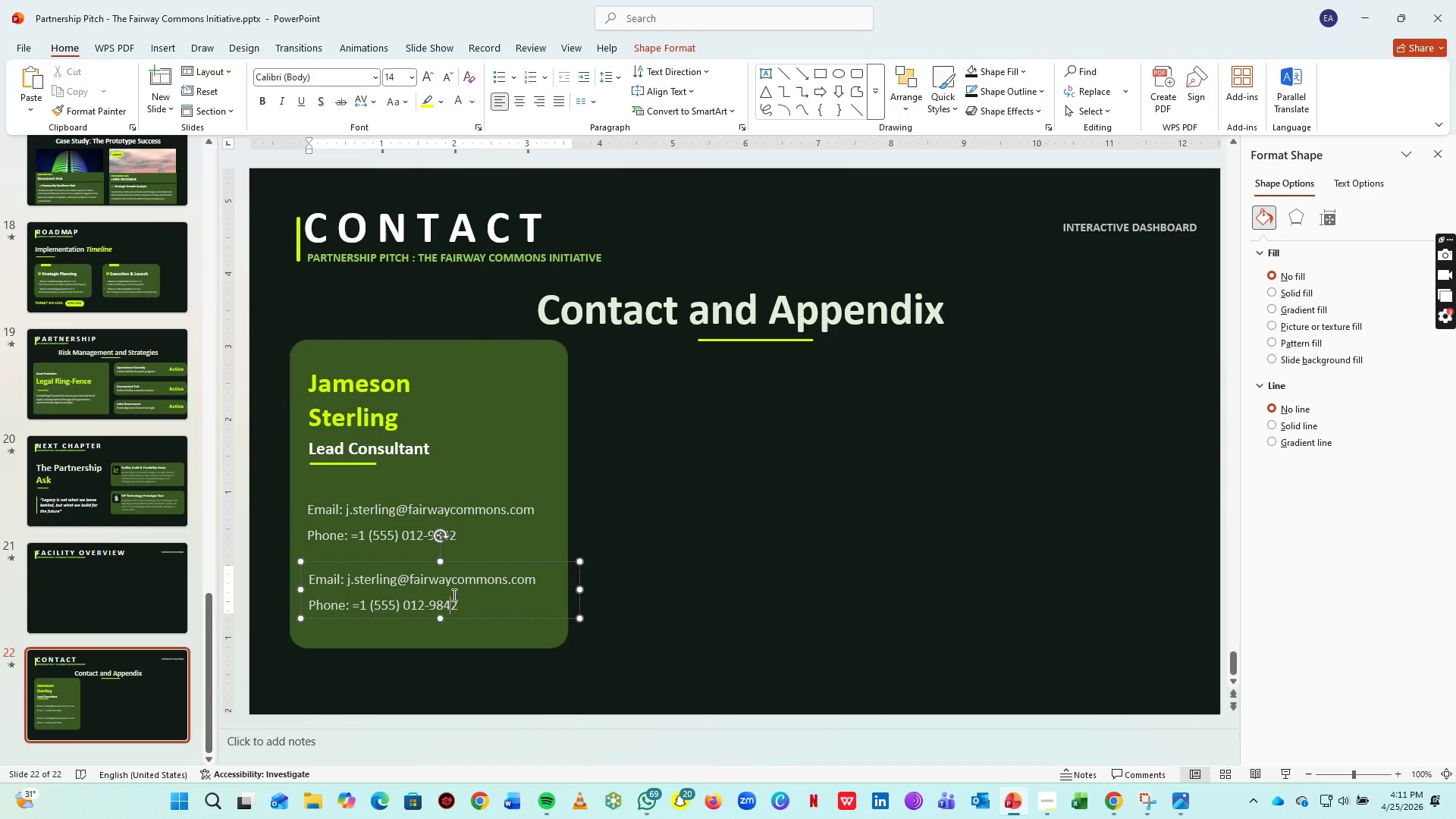 
left_click([453, 595])
 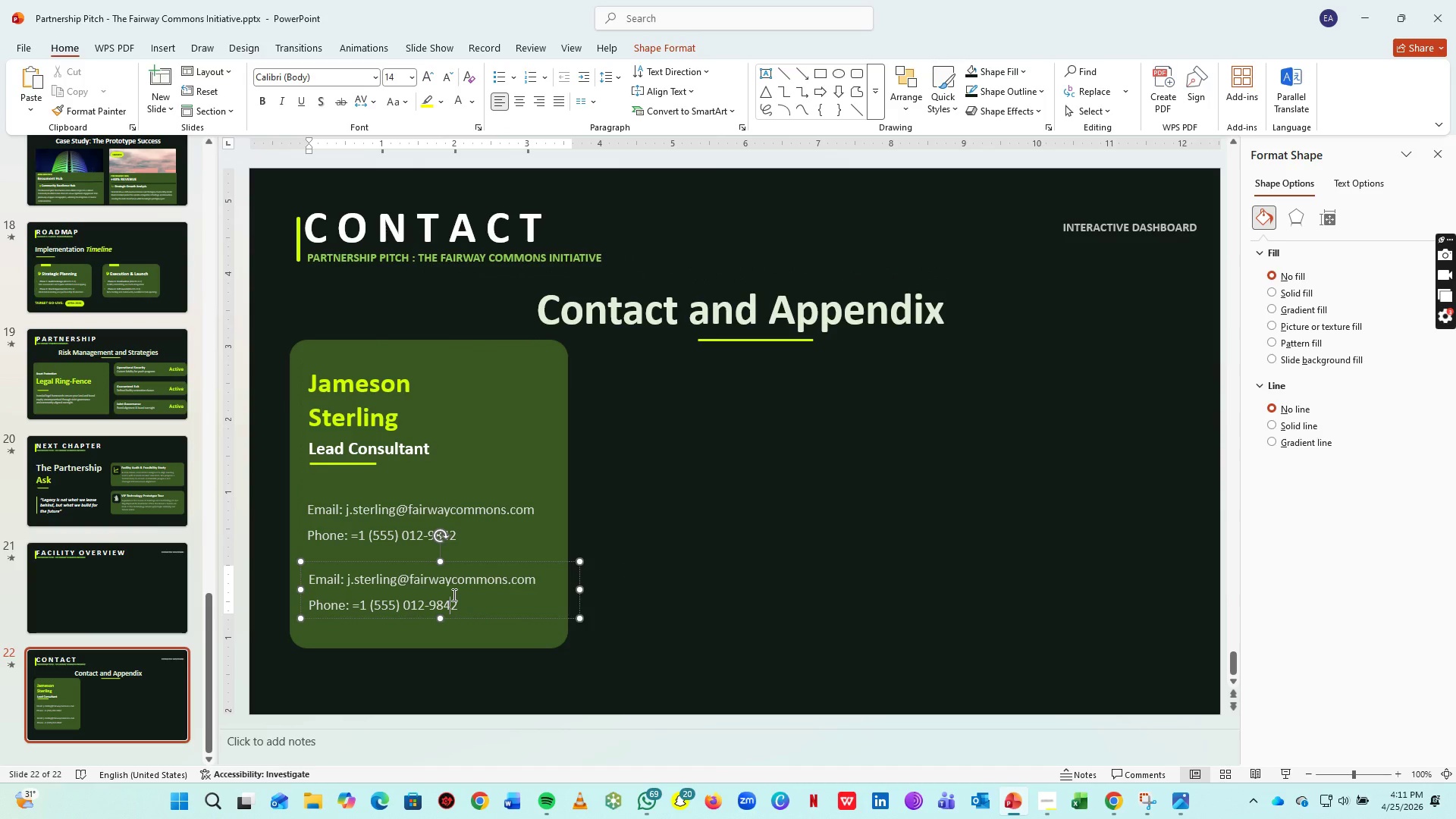 
key(Control+A)
 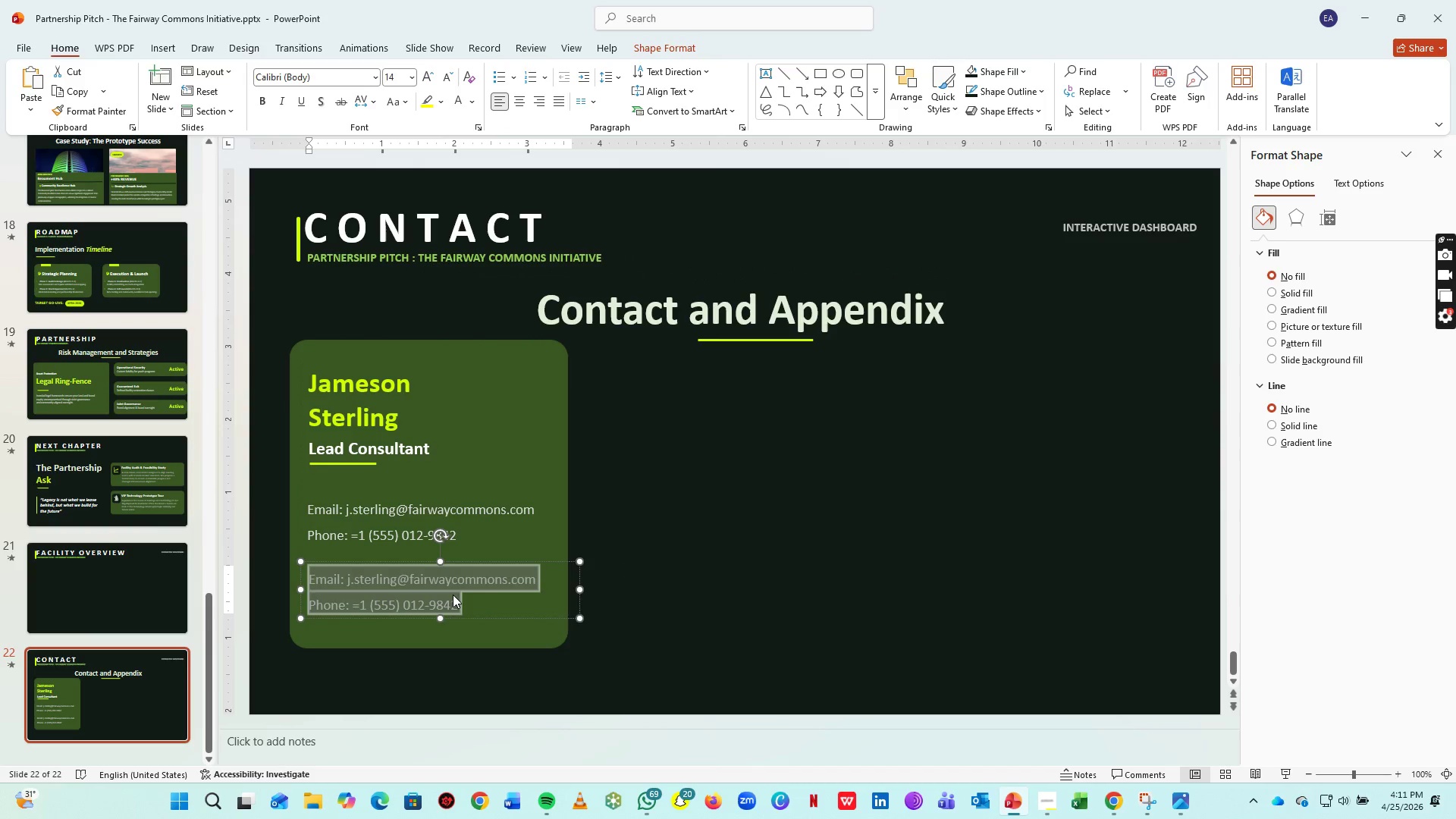 
type(Final contact)
 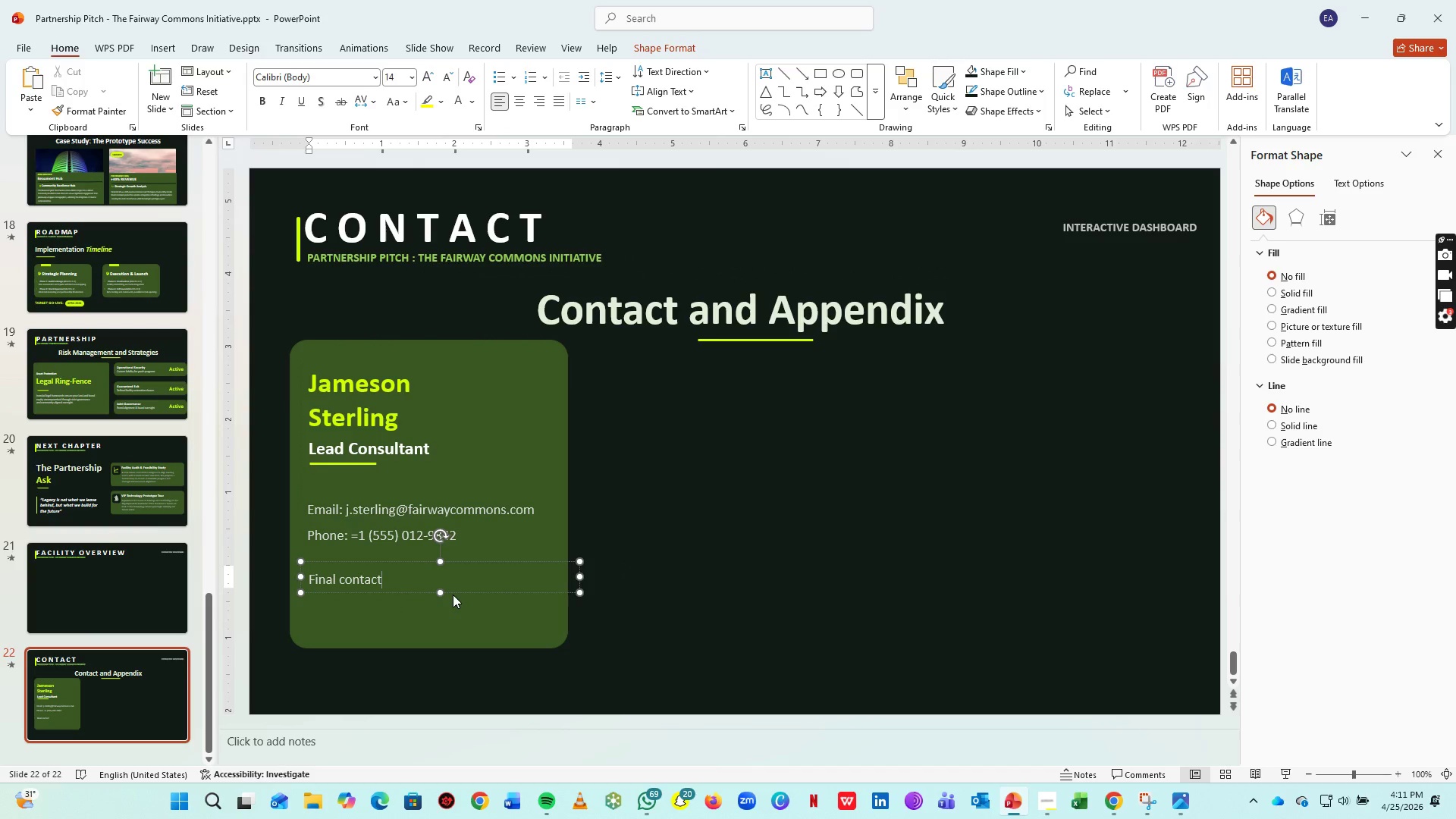 
type( inofrmation for the lead o)
key(Backspace)
type(project consultant)
 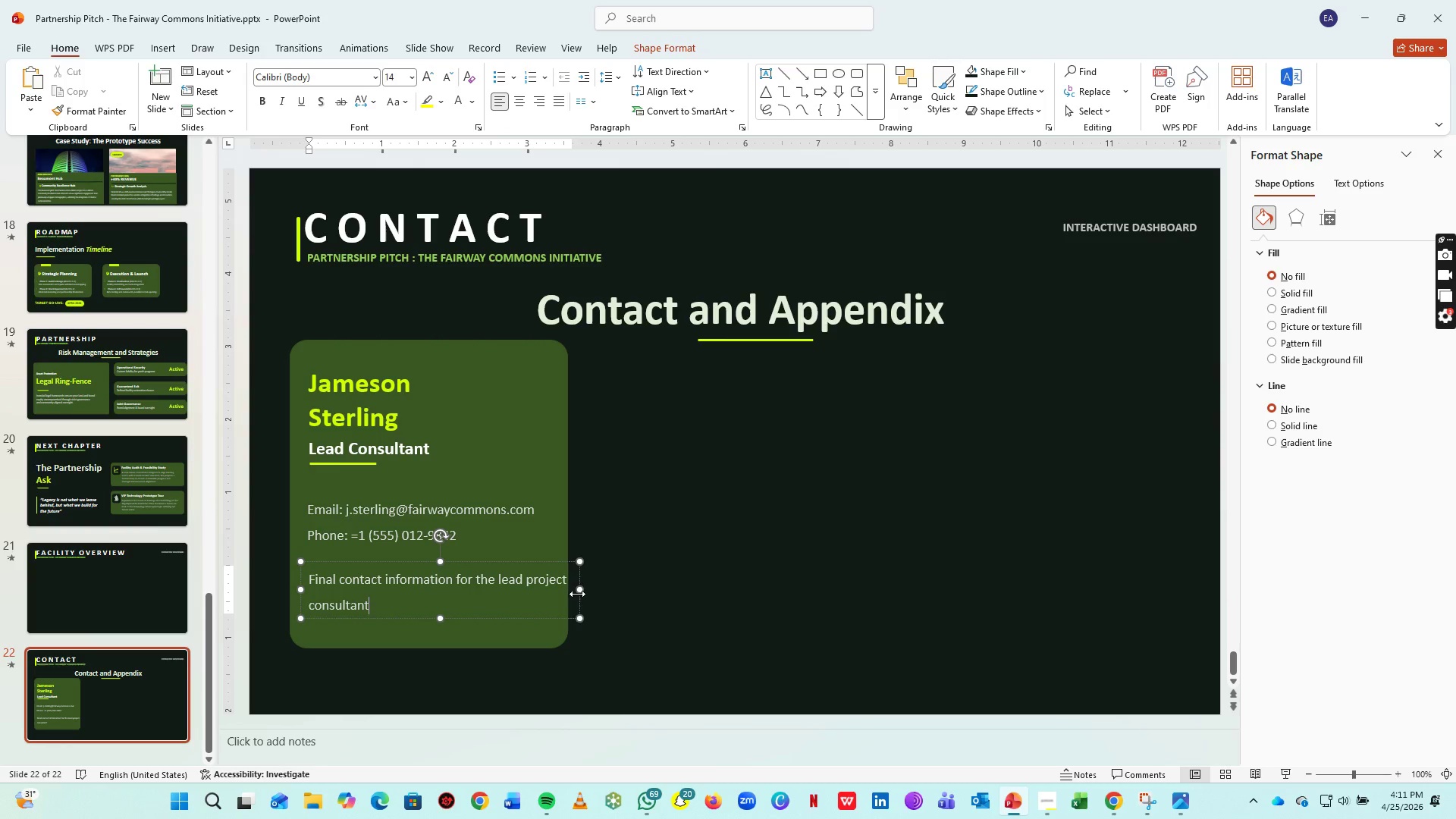 
left_click_drag(start_coordinate=[577, 592], to_coordinate=[557, 594])
 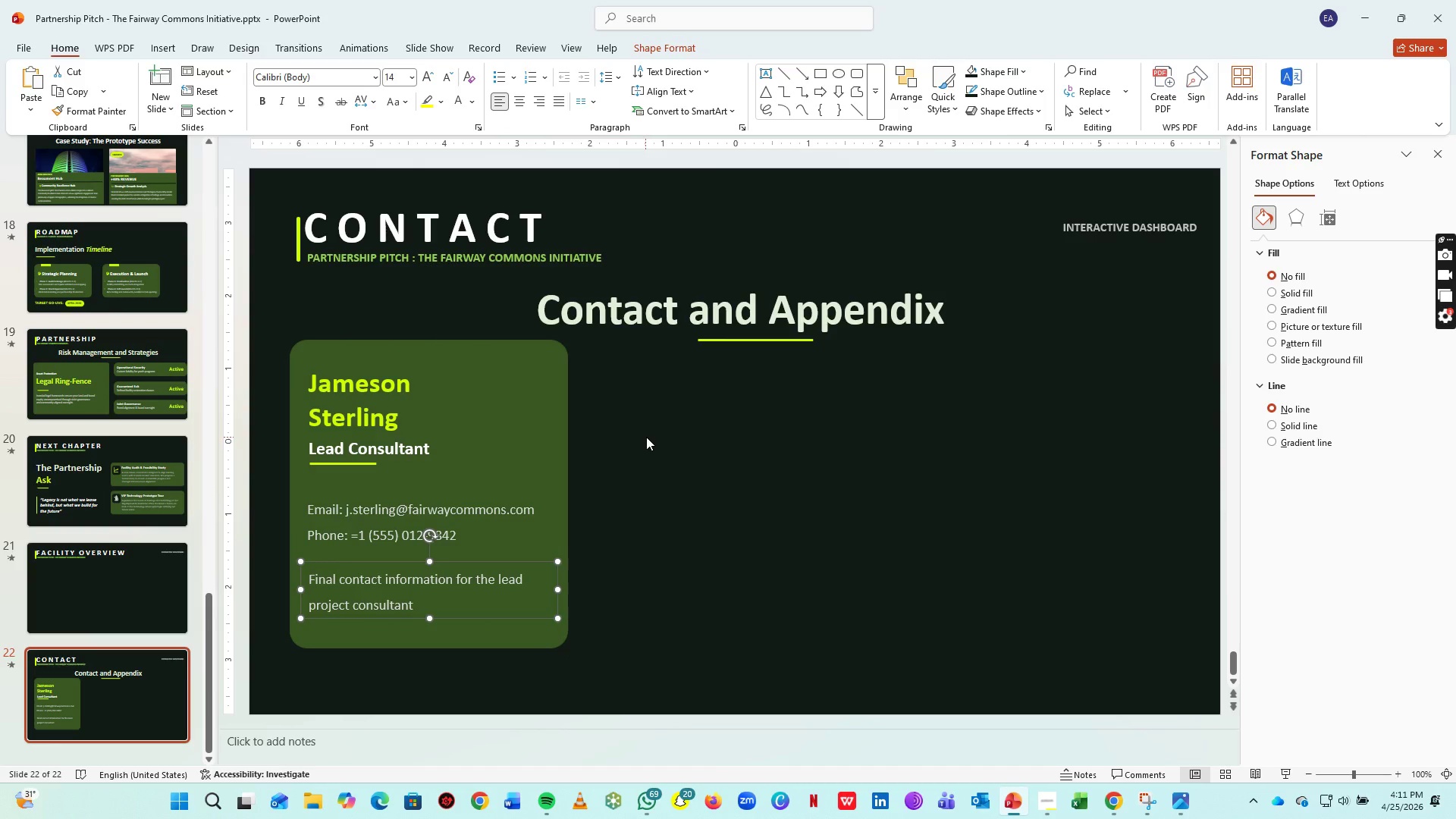 
left_click([646, 437])
 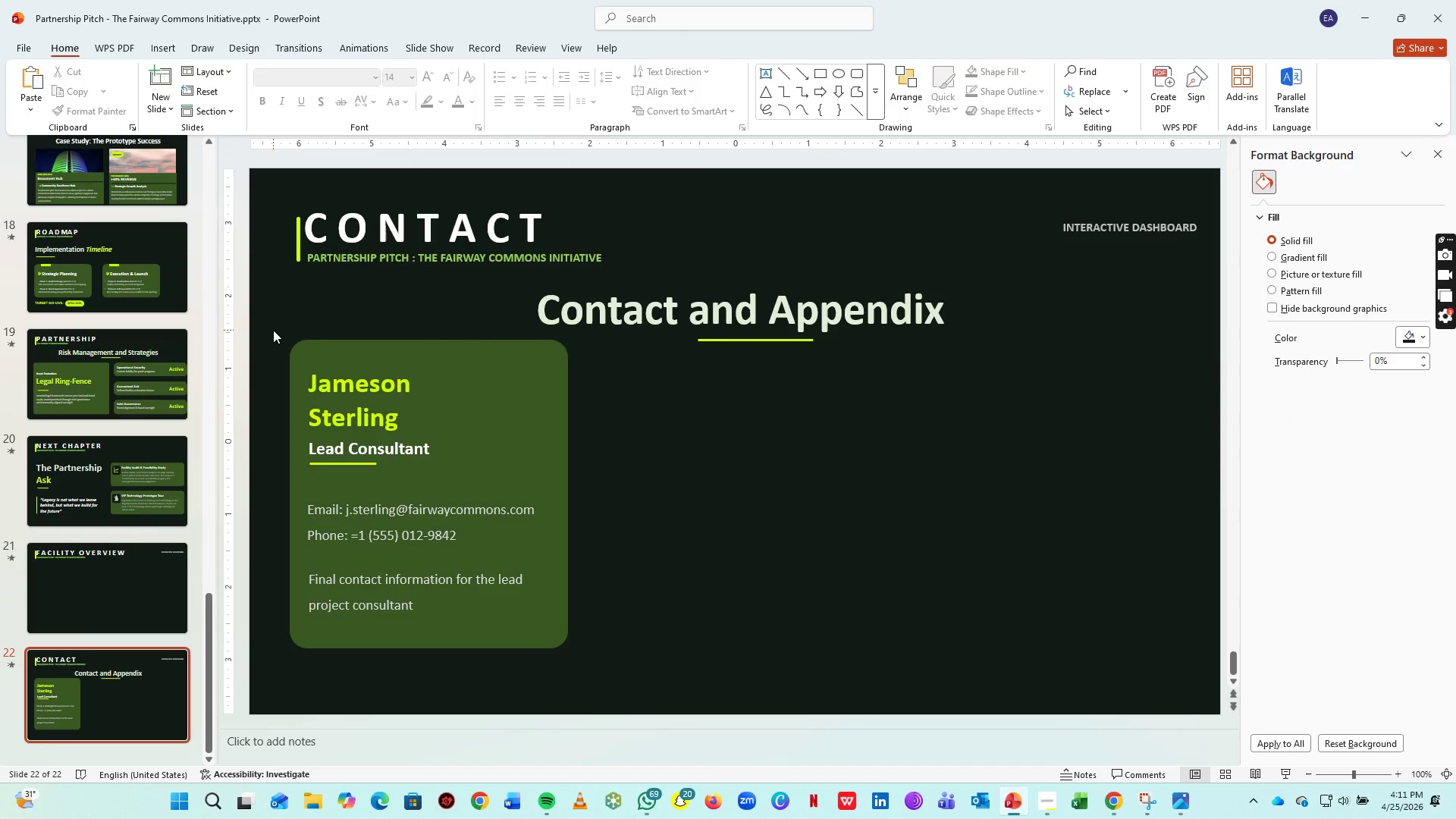 
left_click_drag(start_coordinate=[273, 329], to_coordinate=[641, 676])
 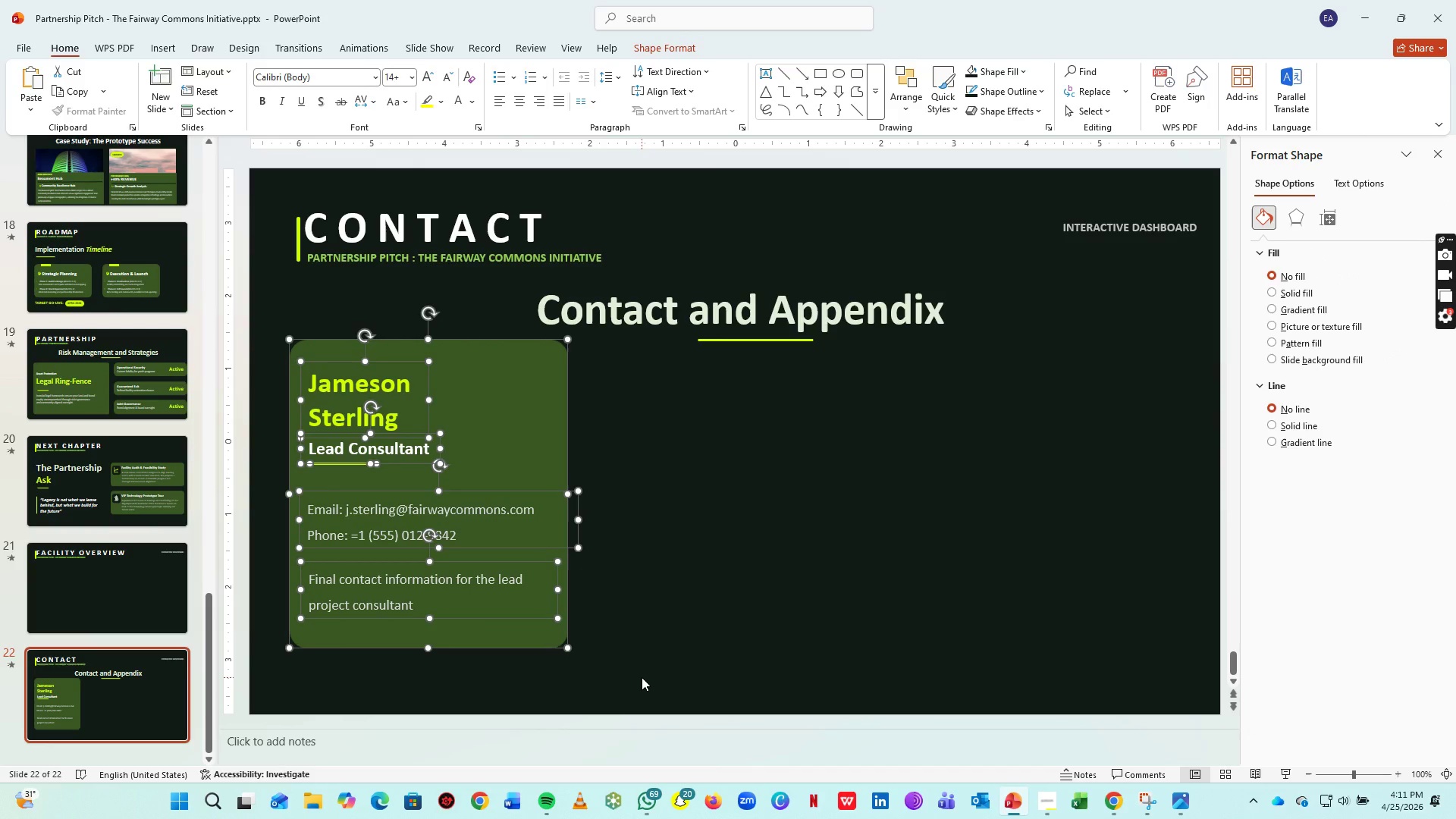 
key(Control+G)
 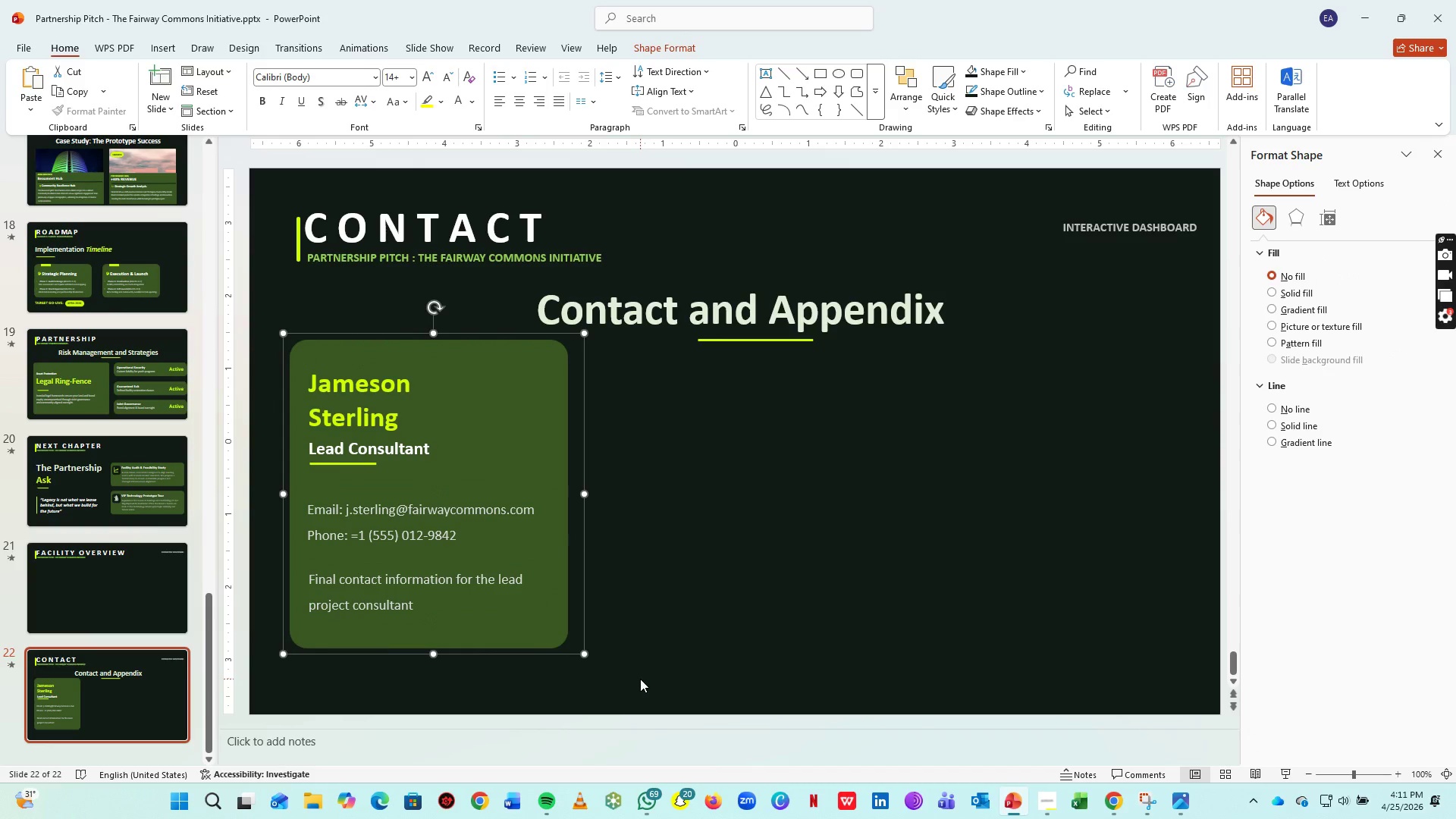 
hold_key(key=ArrowDown, duration=0.84)
 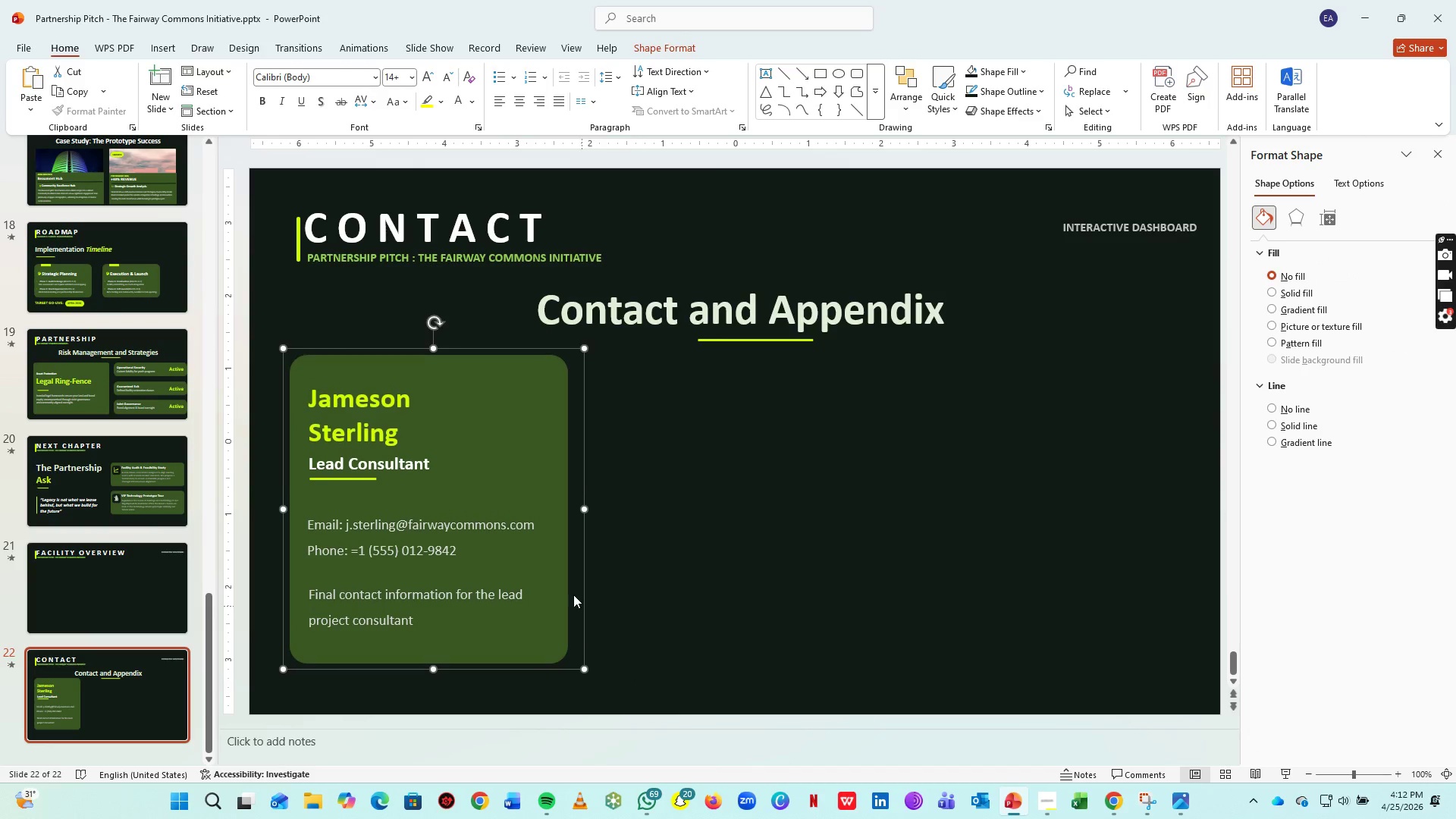 
key(ArrowDown)
 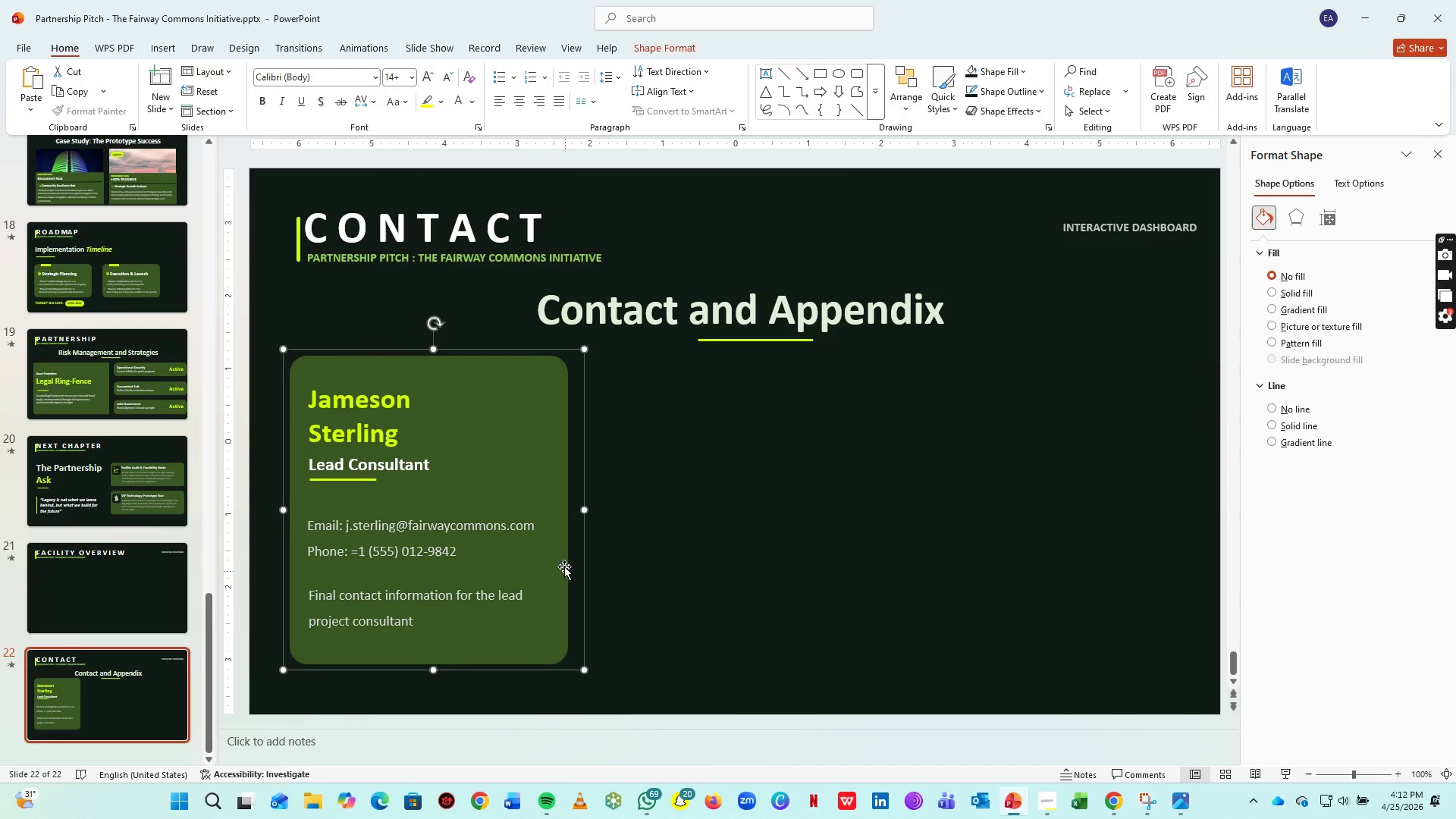 
key(ArrowDown)
 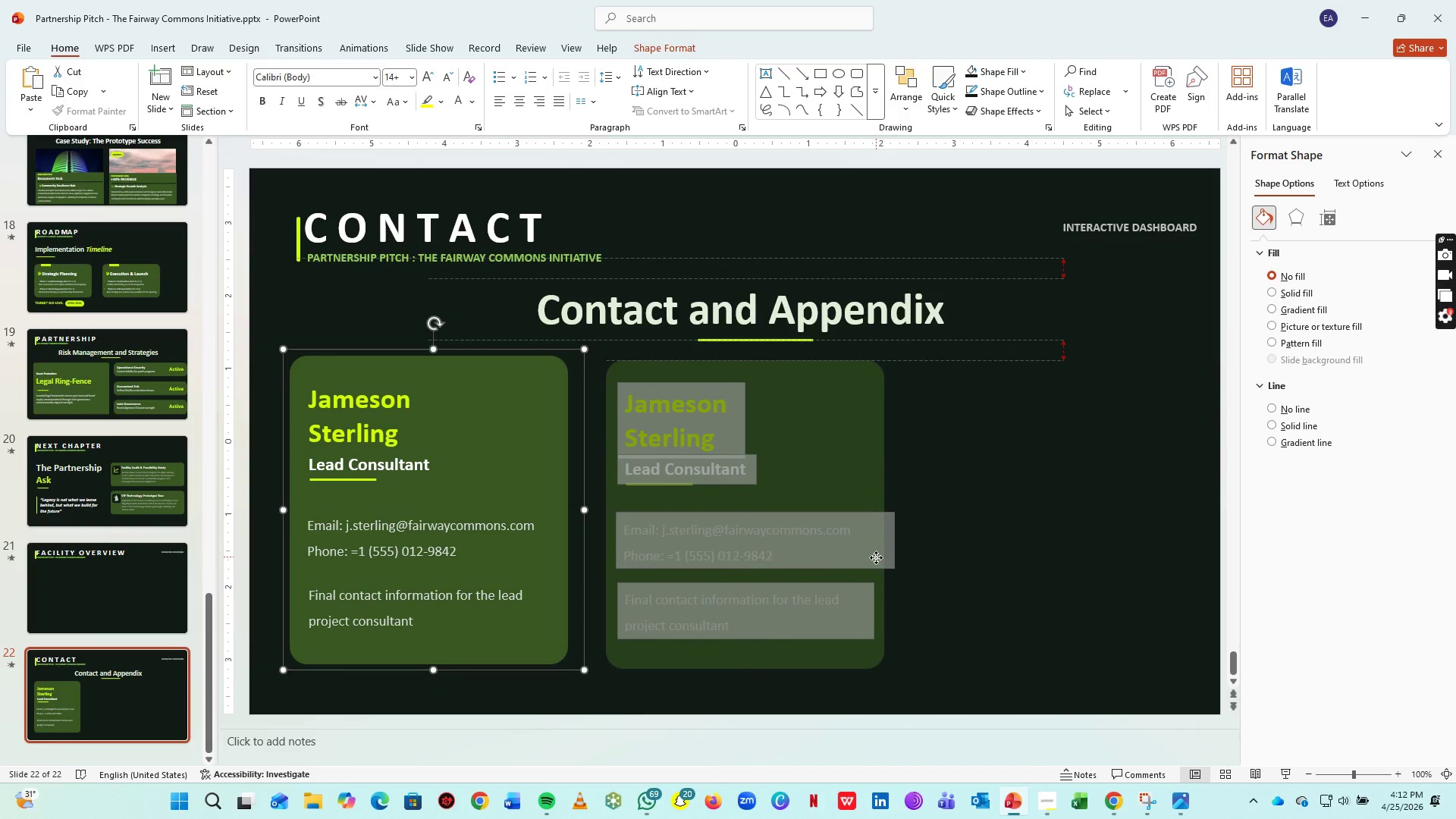 
left_click([931, 590])
 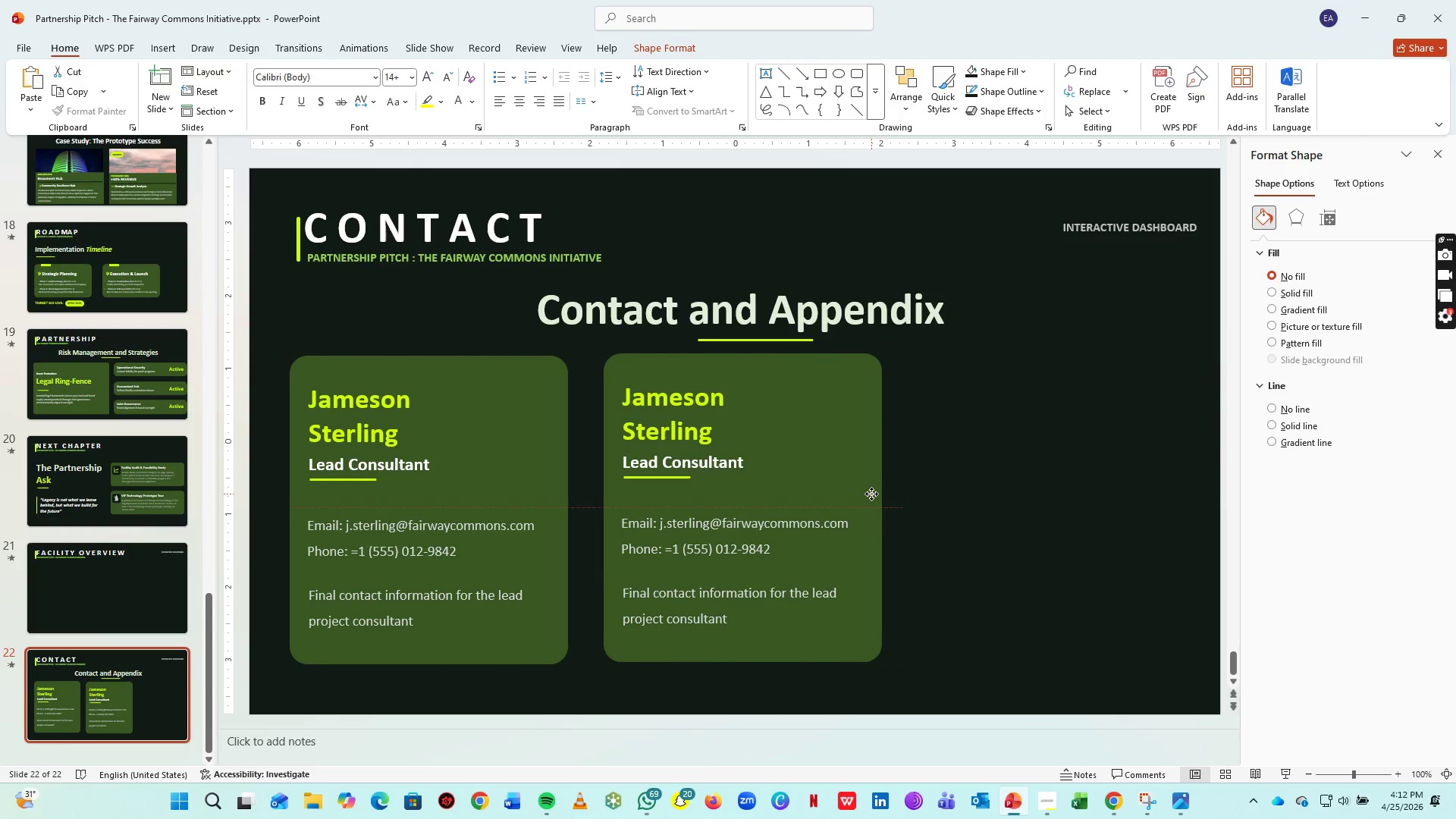 
key(Control+C)
 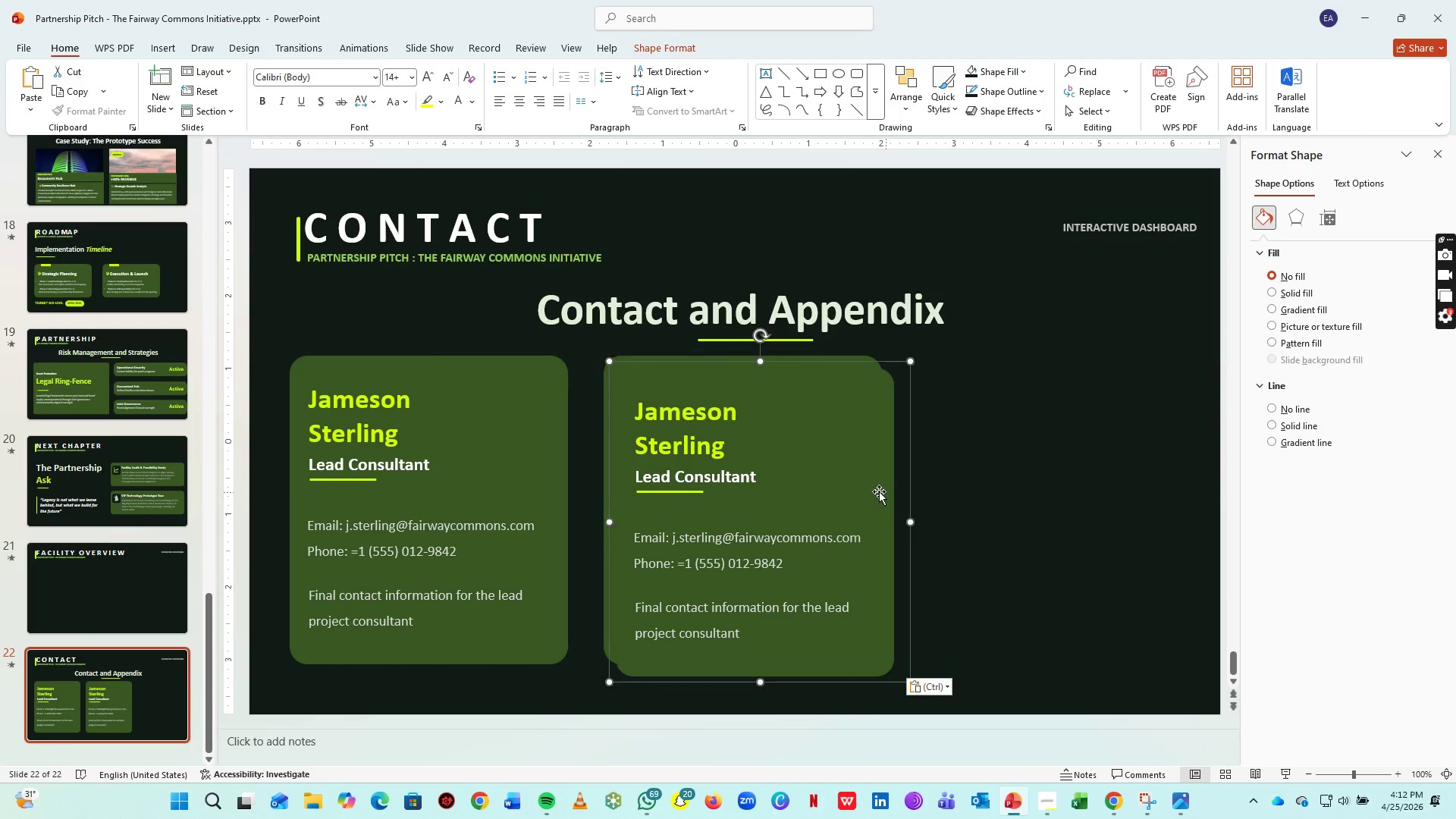 
key(Control+V)
 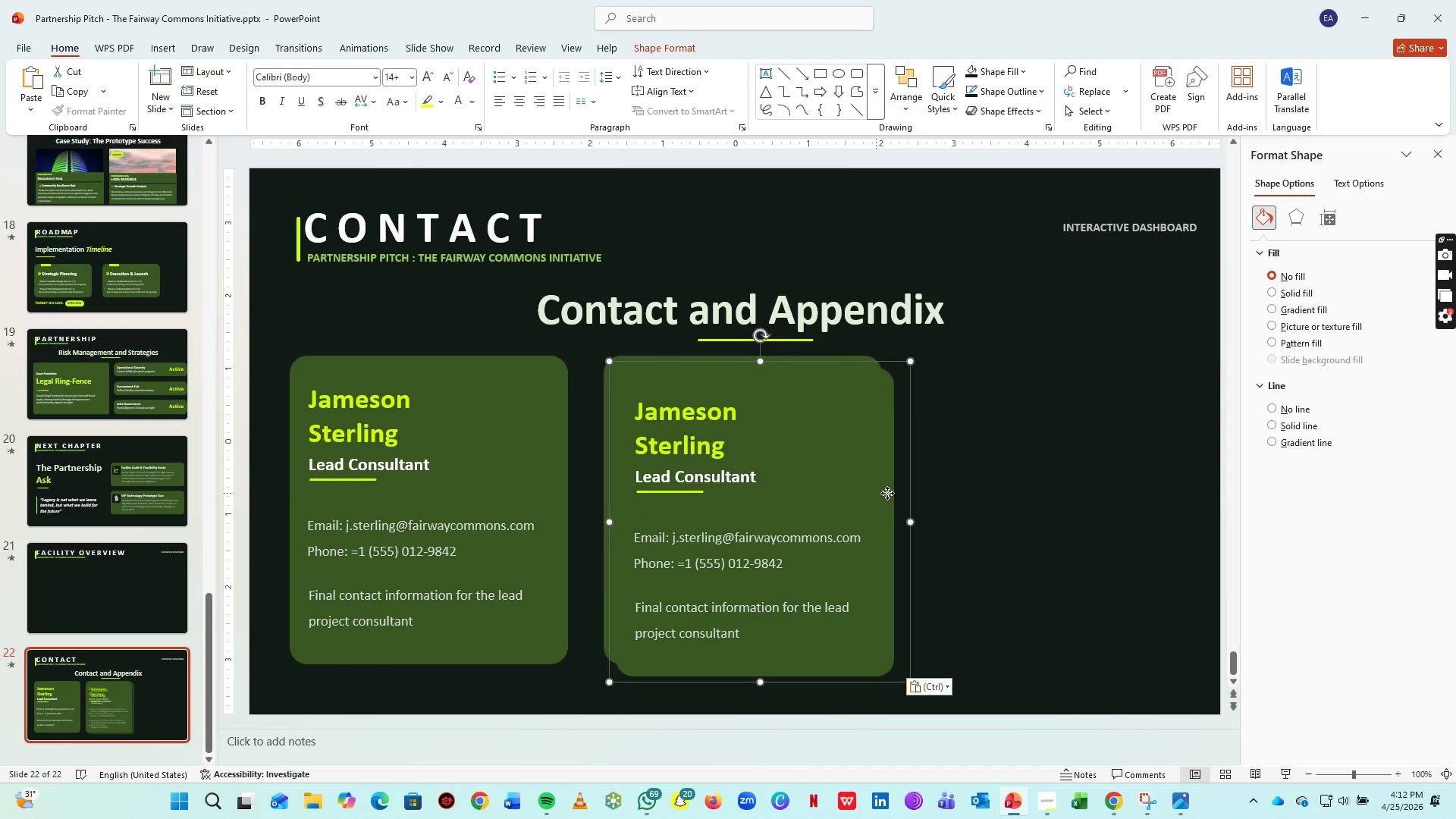 
left_click_drag(start_coordinate=[876, 493], to_coordinate=[1184, 481])
 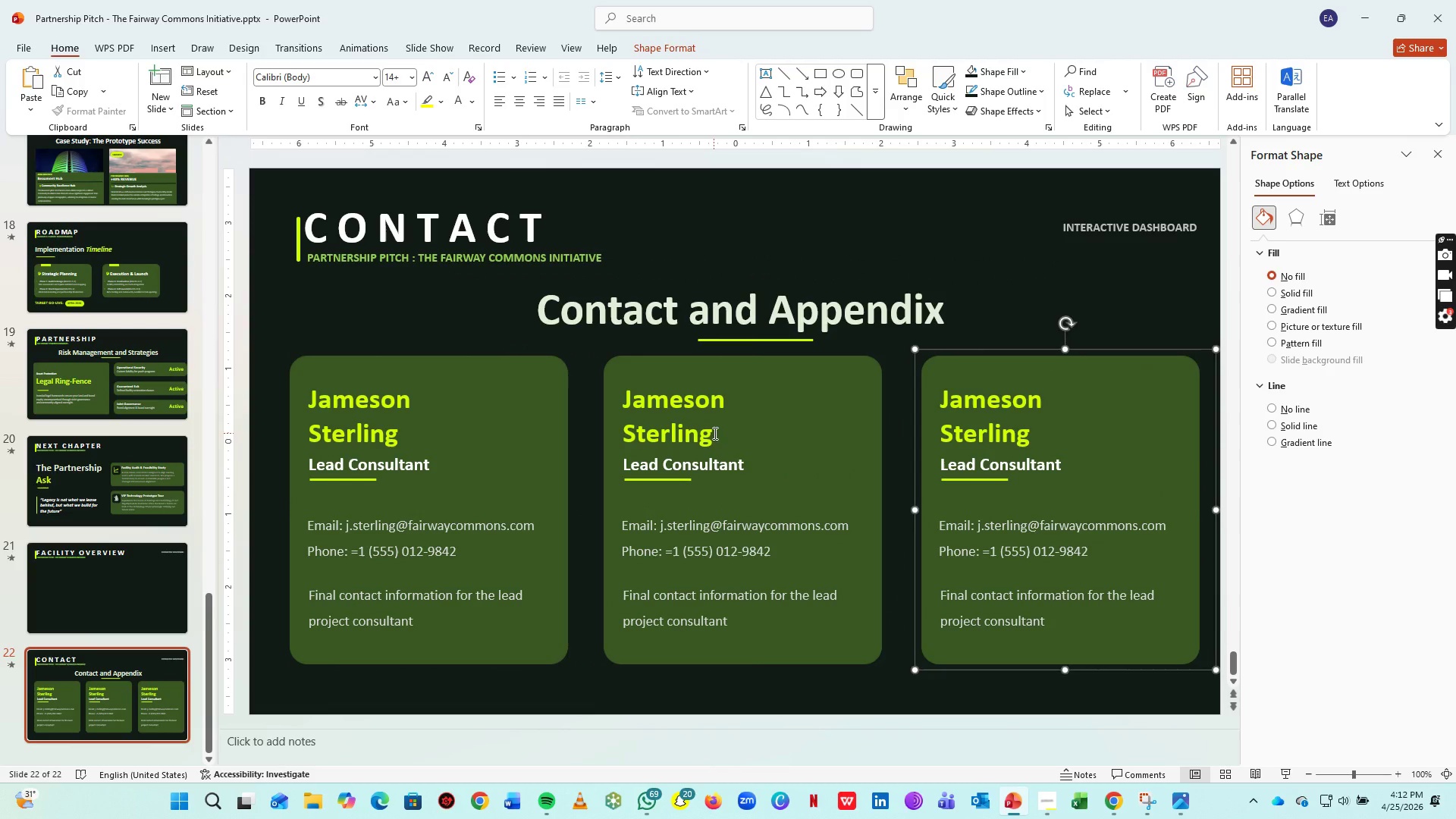 
left_click_drag(start_coordinate=[714, 433], to_coordinate=[598, 381])
 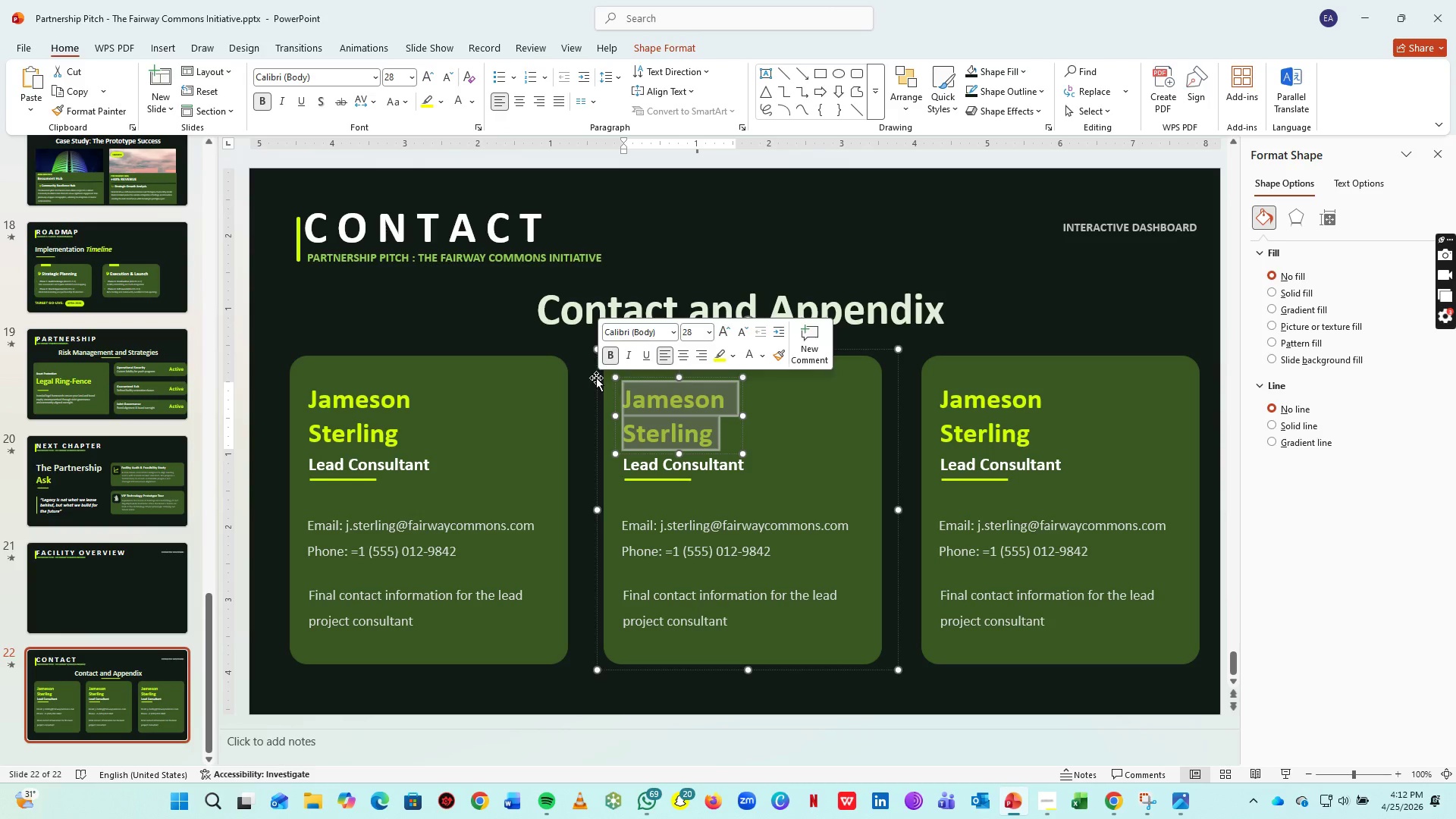 
type(Resources)
 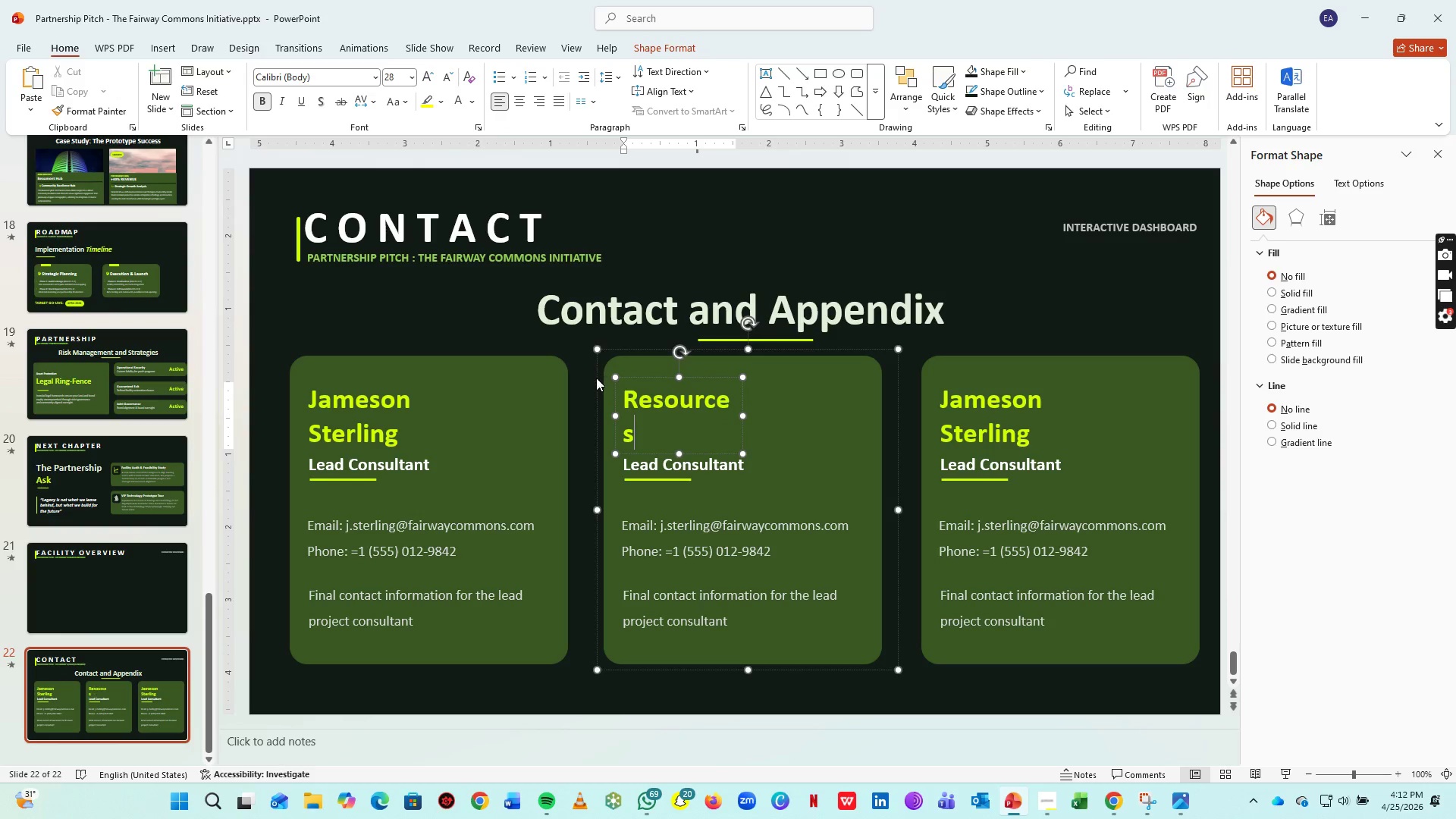 
key(Control+A)
 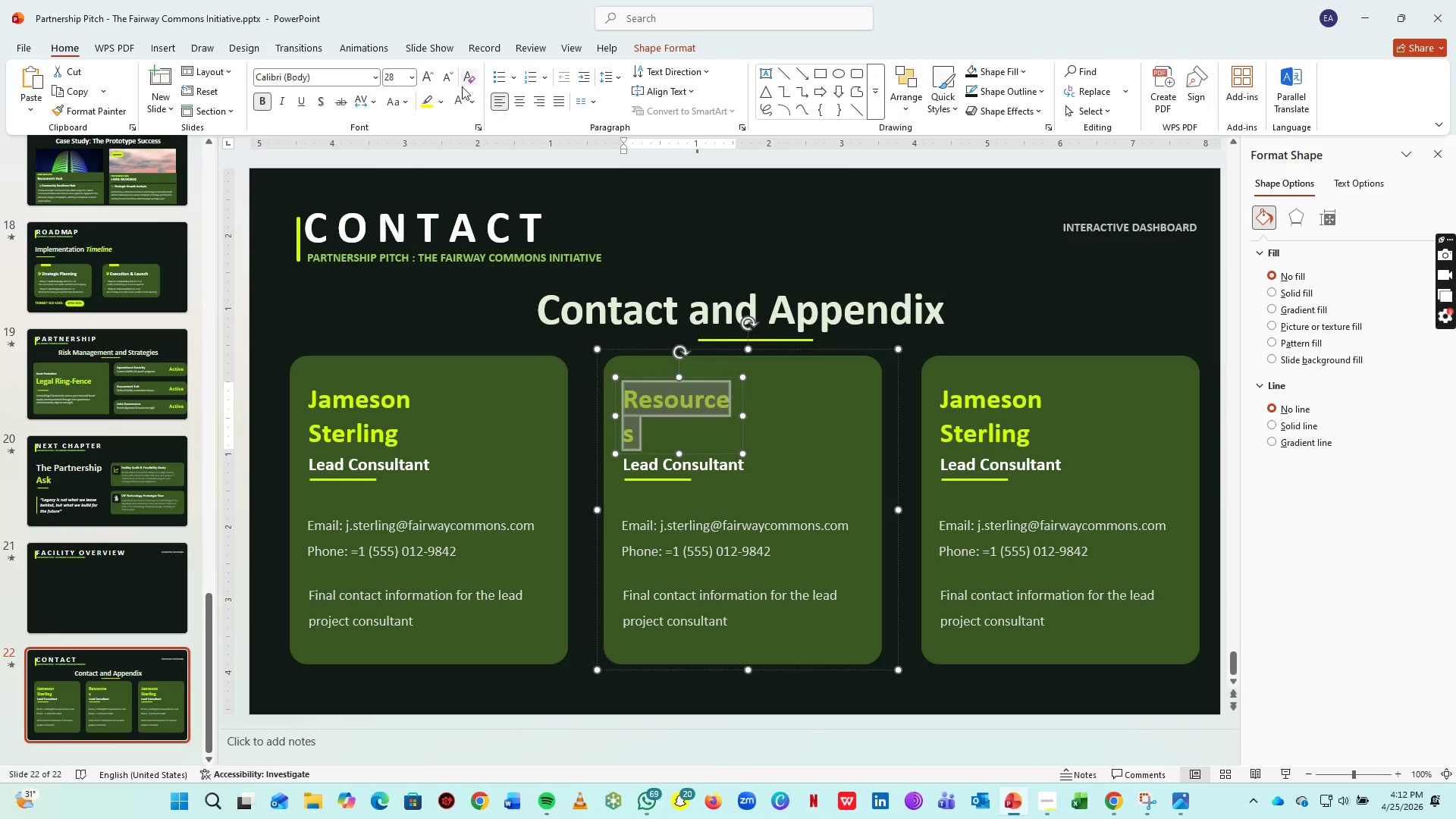 
left_click([471, 99])
 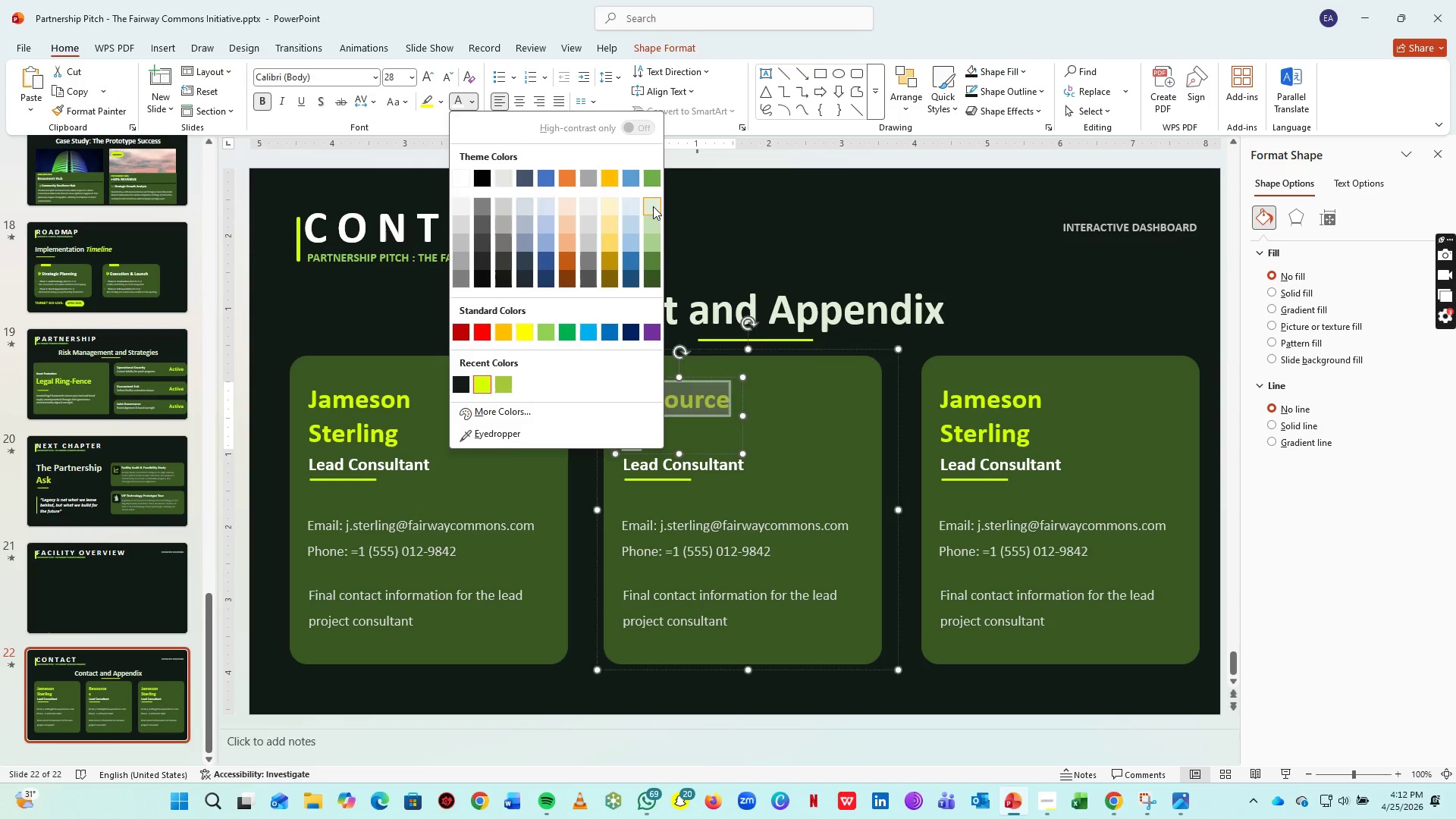 
left_click([653, 206])
 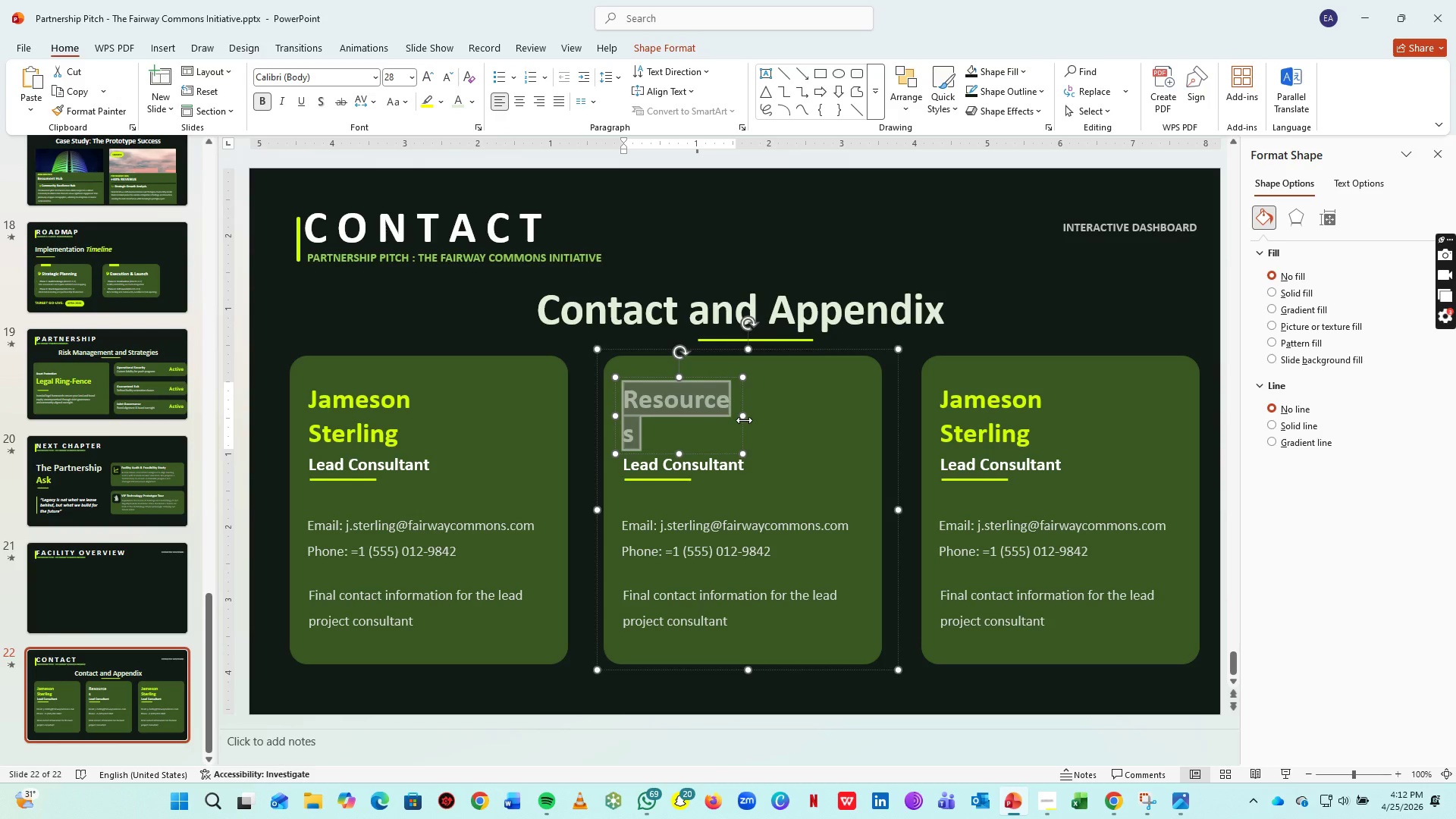 
left_click_drag(start_coordinate=[744, 419], to_coordinate=[779, 416])
 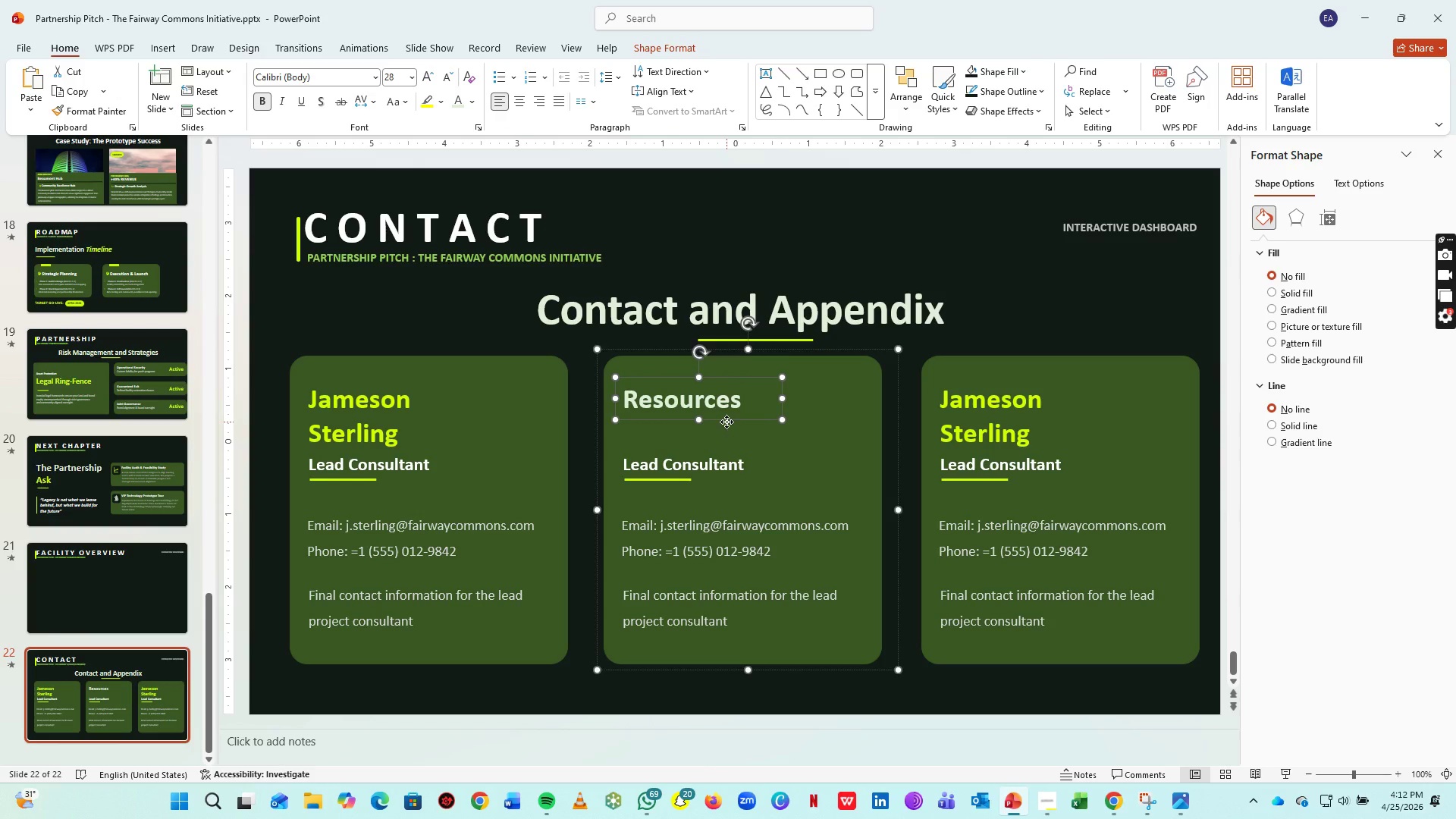 
left_click_drag(start_coordinate=[726, 422], to_coordinate=[728, 444])
 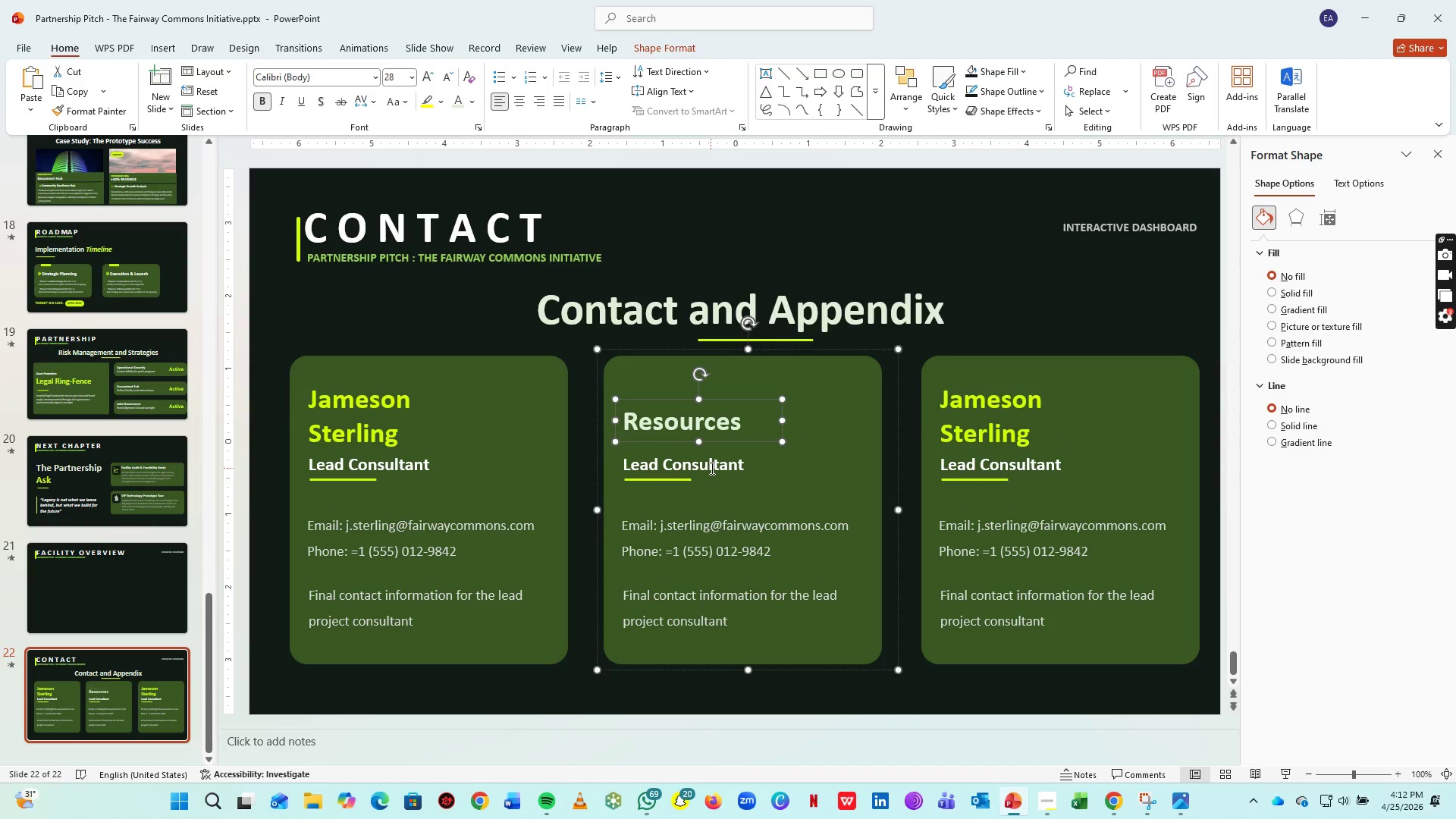 
left_click([711, 468])
 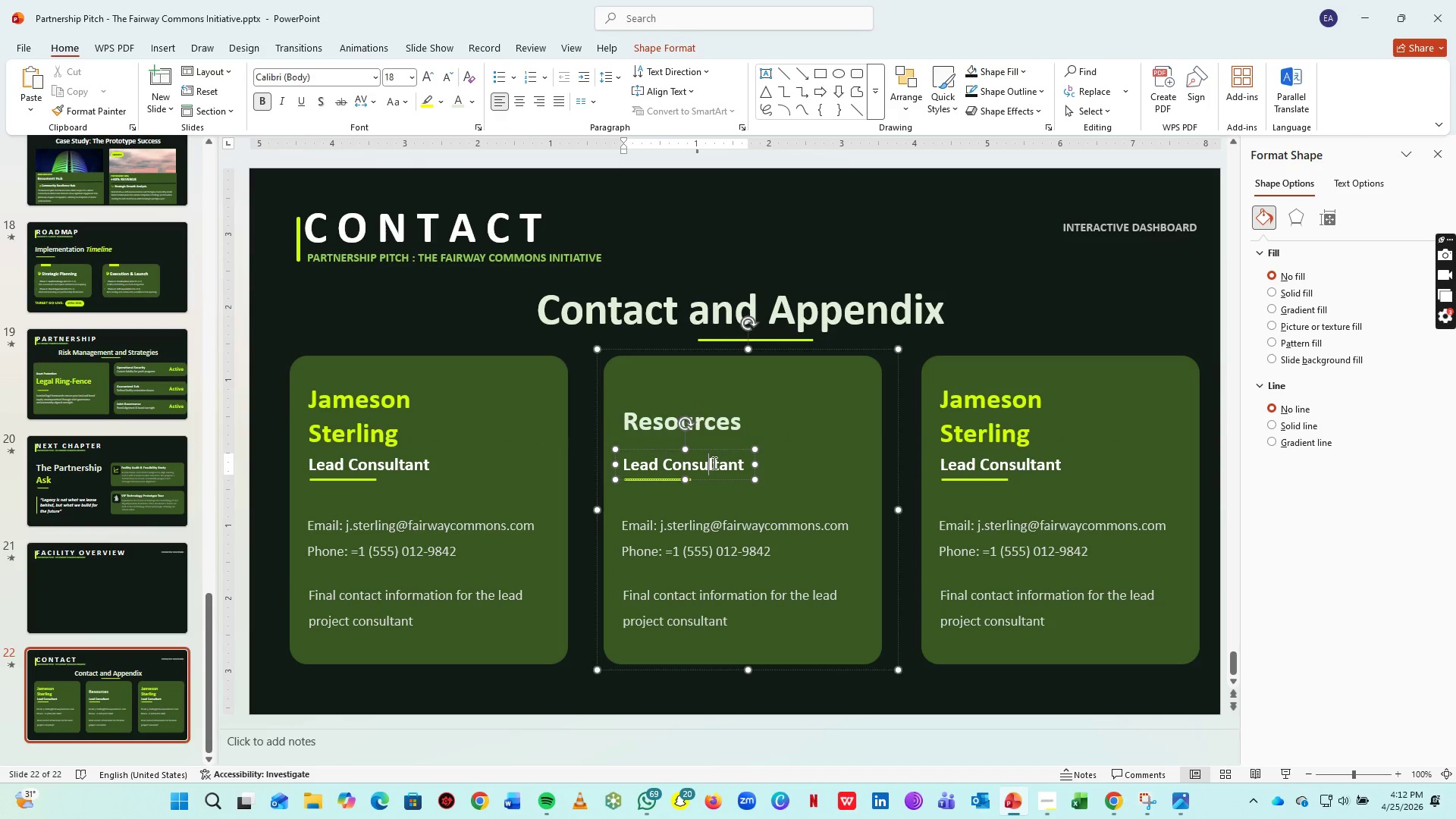 
key(Control+A)
 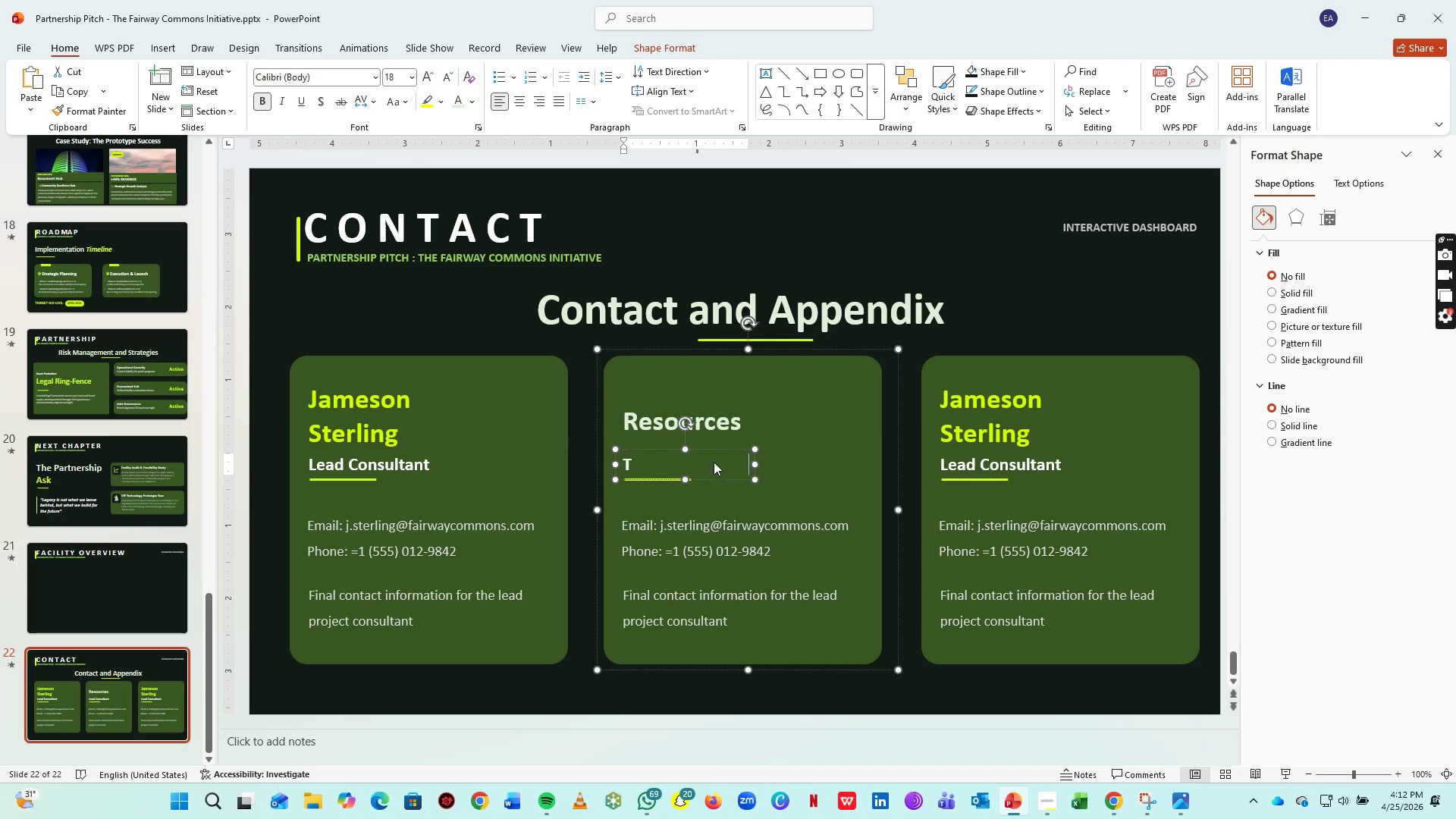 
type(Technc)
key(Backspace)
type(ical Papers)
 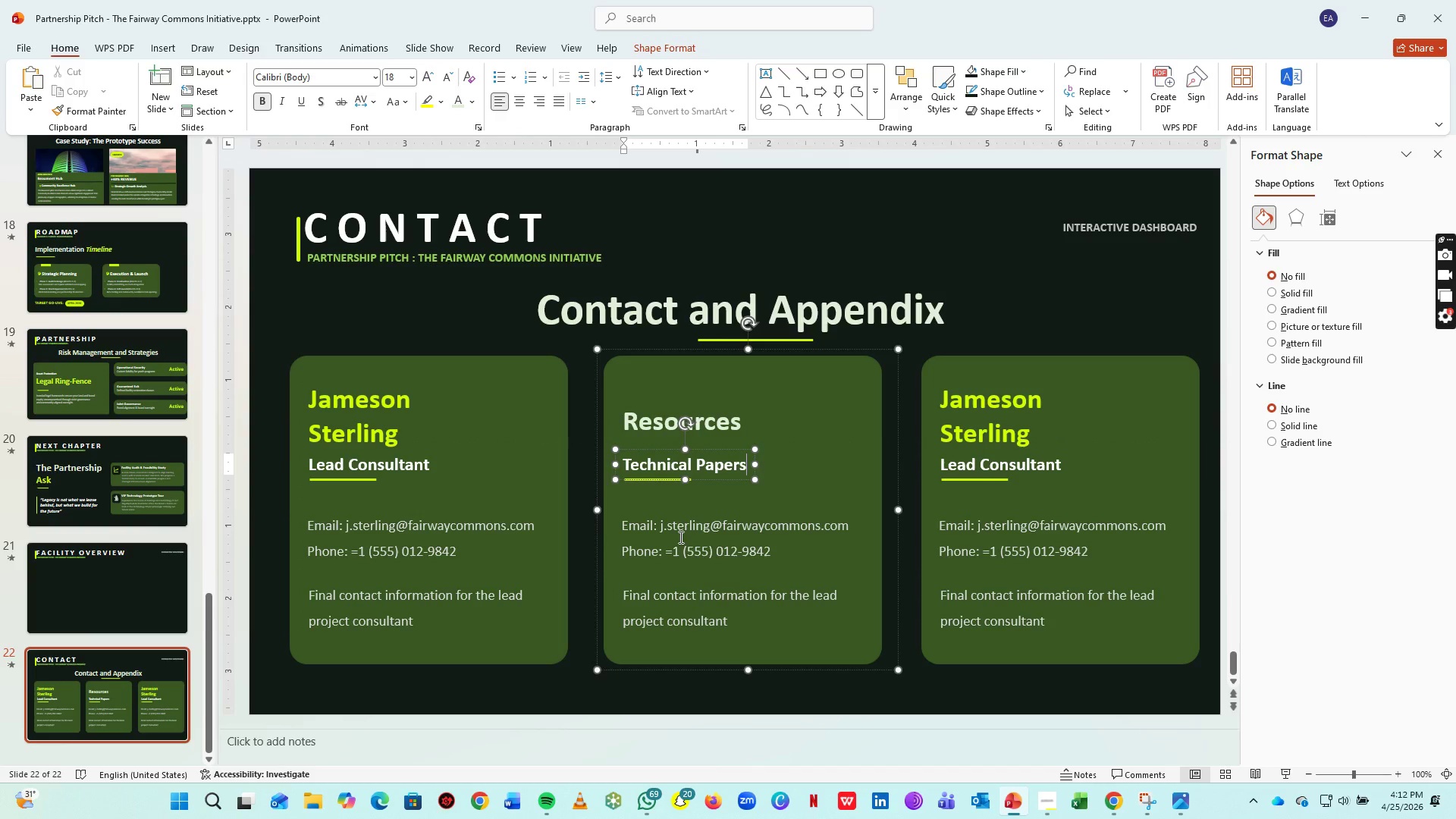 
left_click([679, 535])
 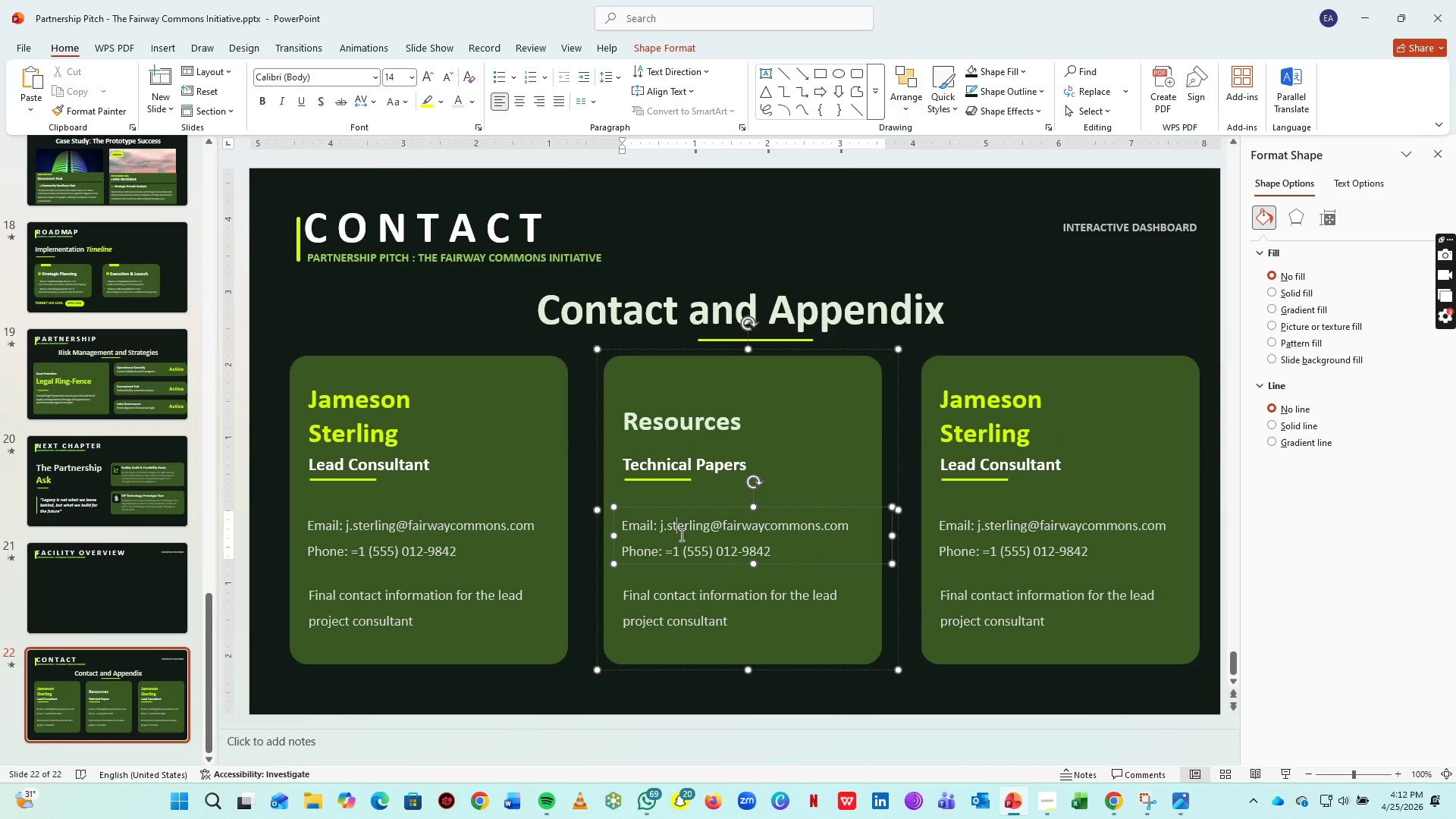 
key(Control+A)
 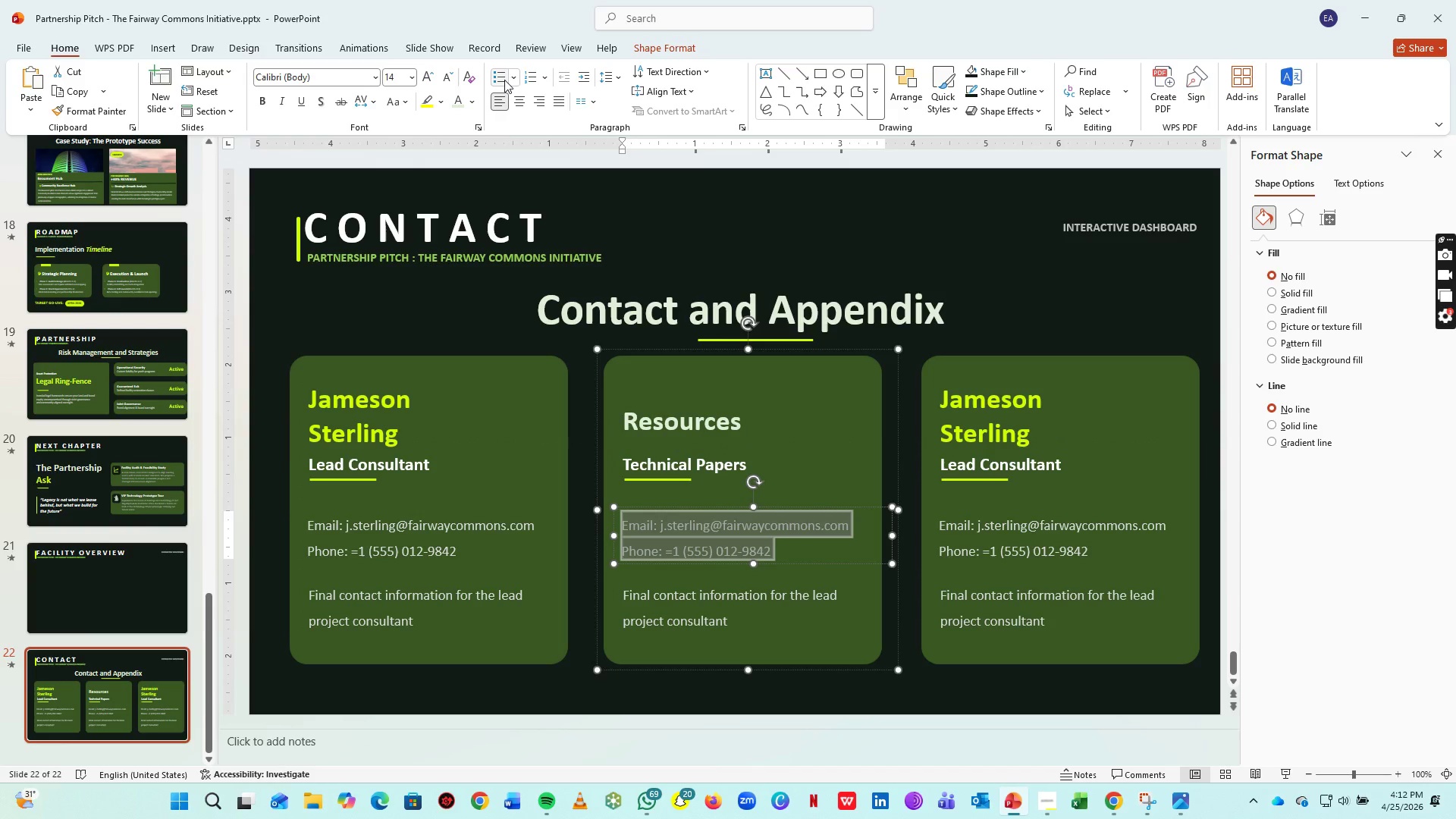 
left_click([504, 80])
 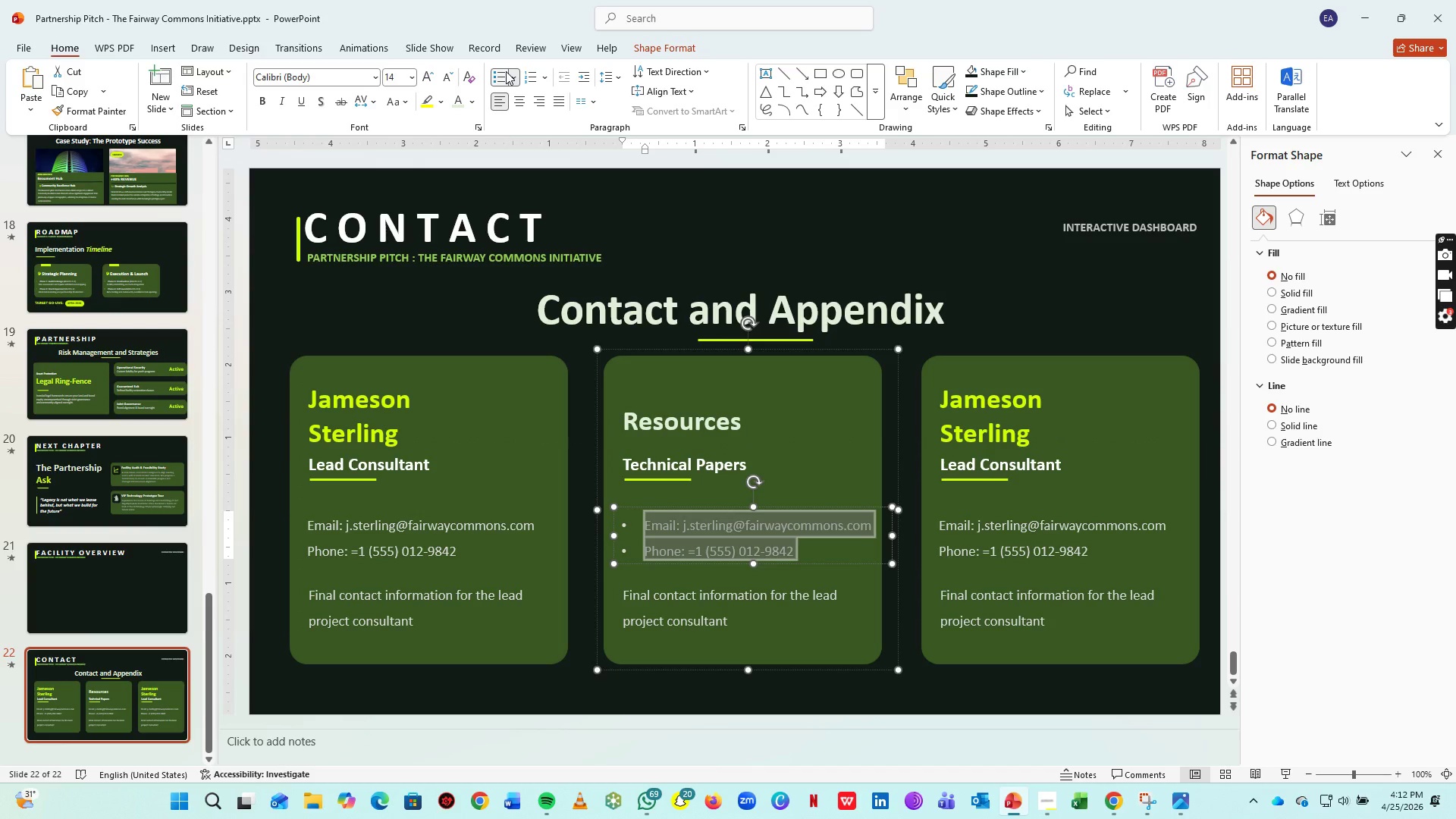 
type(Architectural s)
key(Backspace)
type(Standards)
 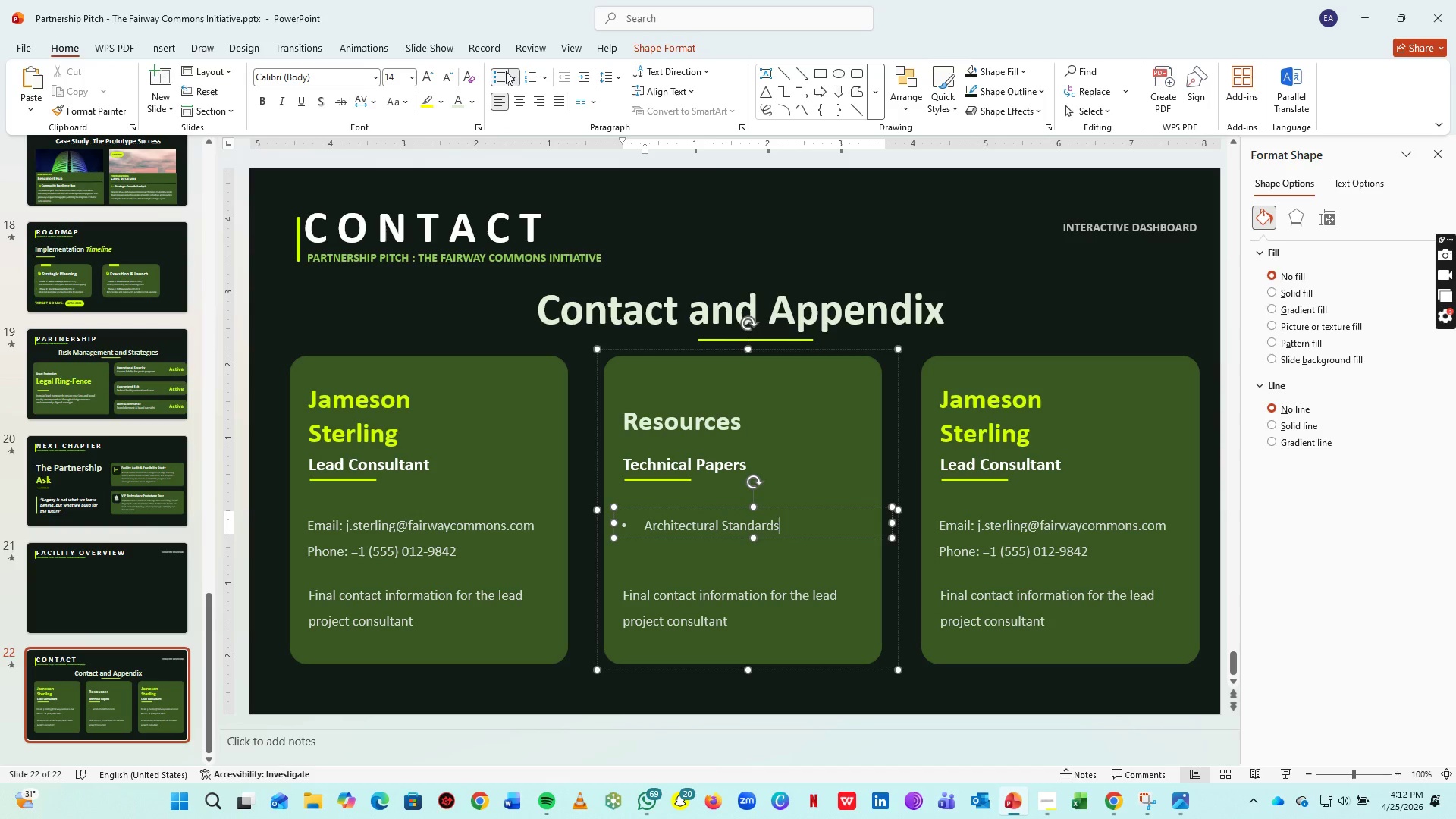 
key(Enter)
 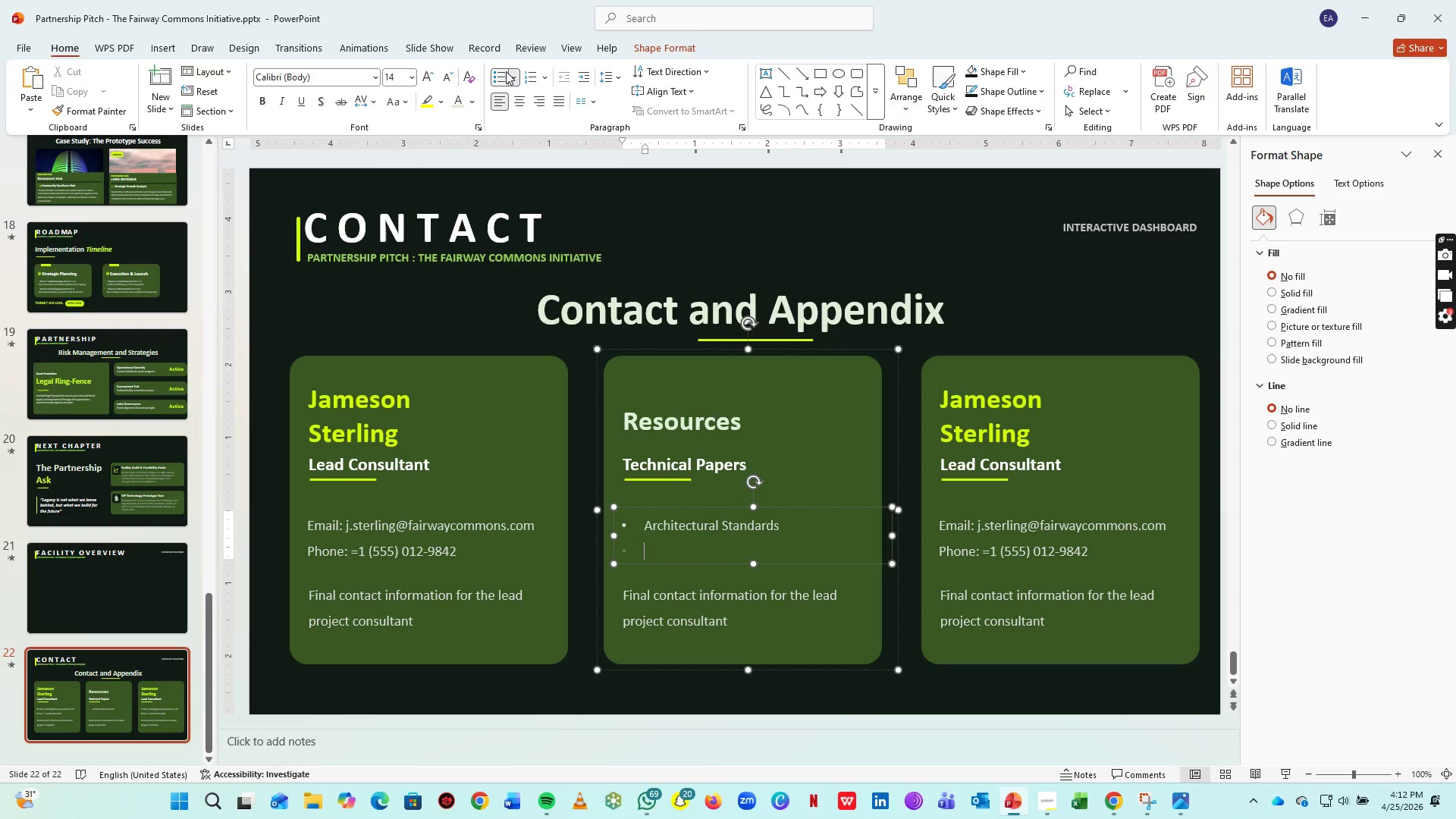 
type(White Paper: Environmental Stewardsj)
key(Backspace)
type(hip)
 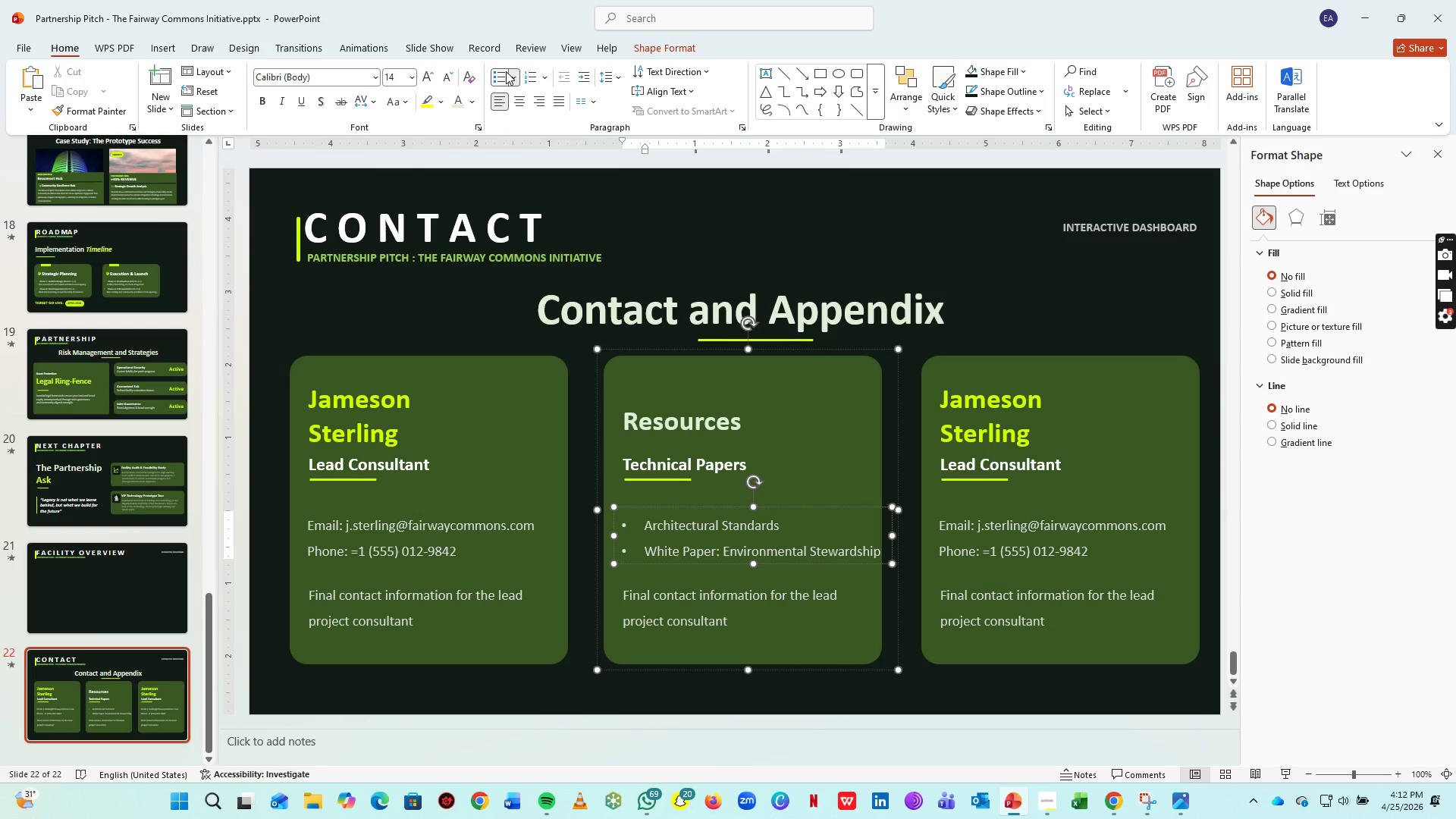 
wait(7.52)
 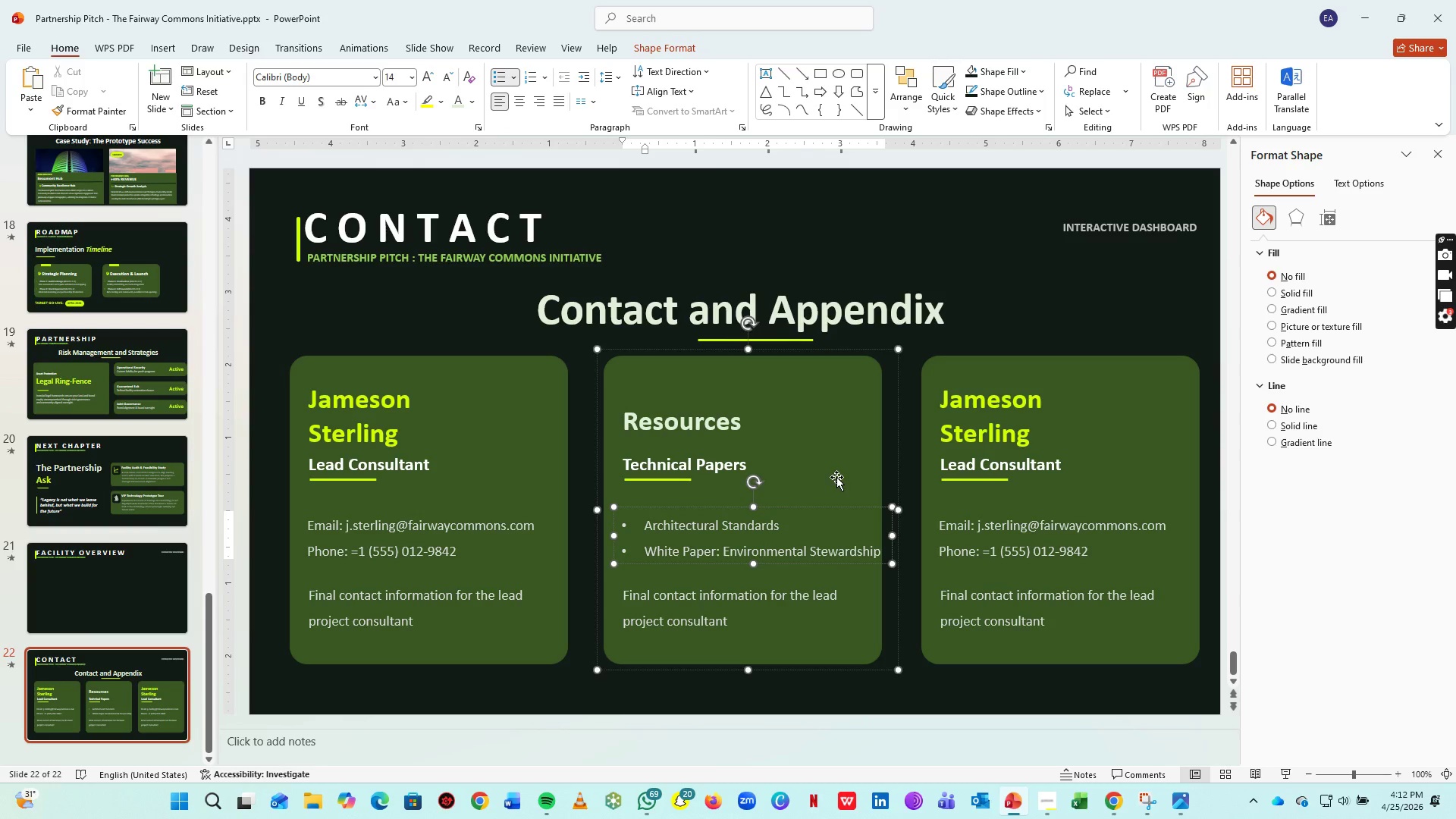 
left_click([780, 598])
 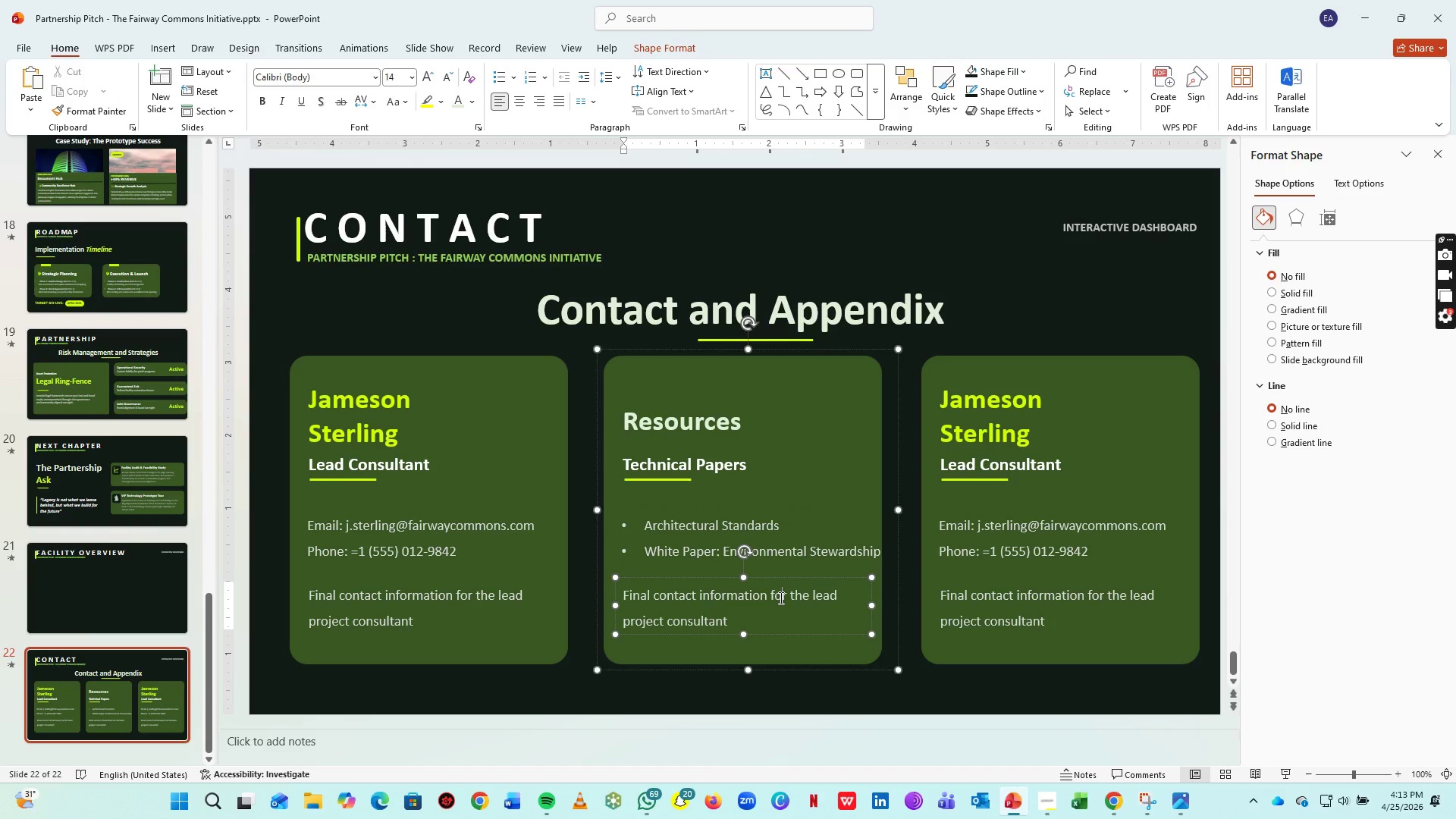 
key(Control+A)
 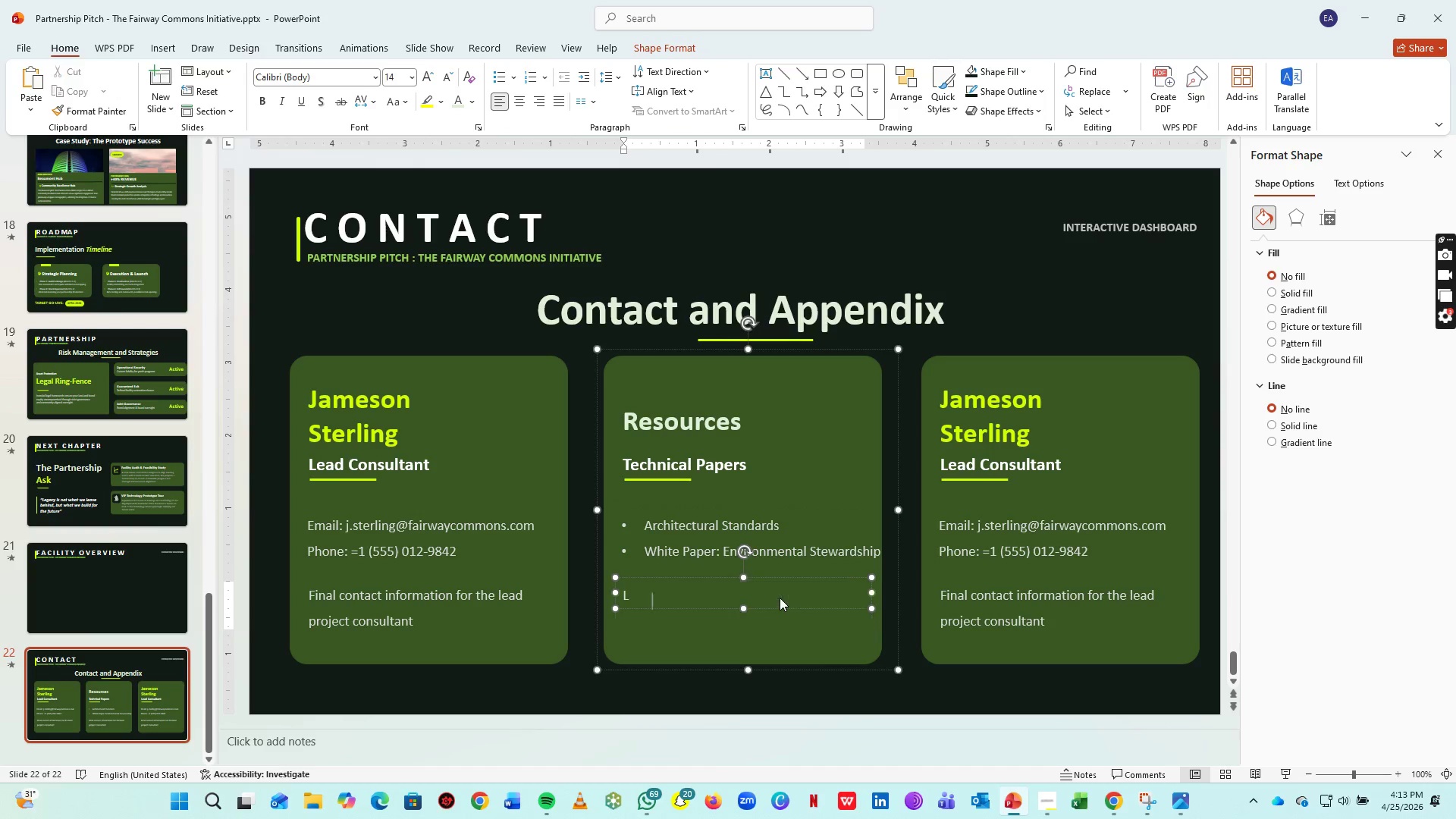 
type(Lin )
key(Backspace)
type(k to environmental cleanup housing initative standards)
 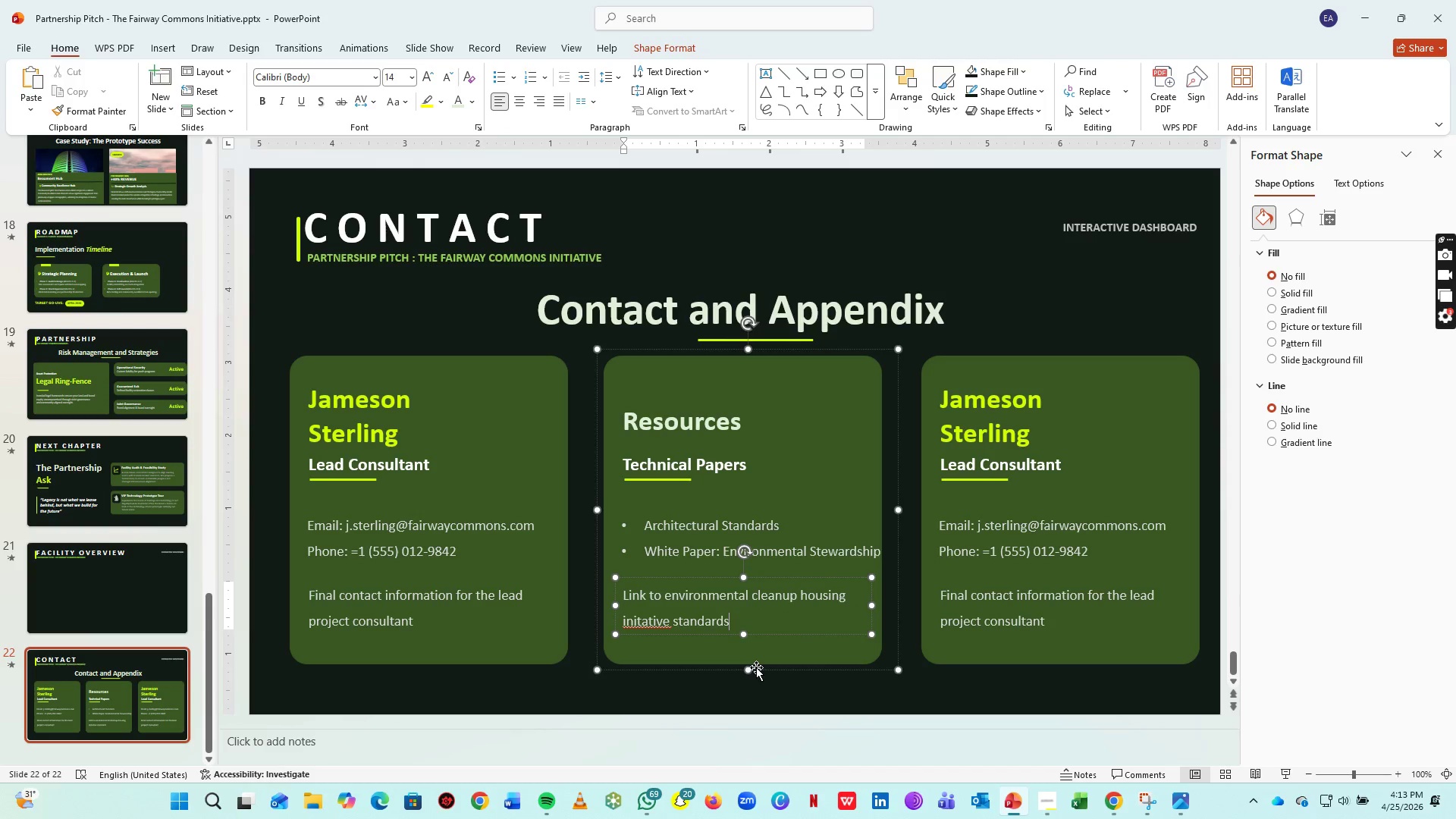 
key(Period)
 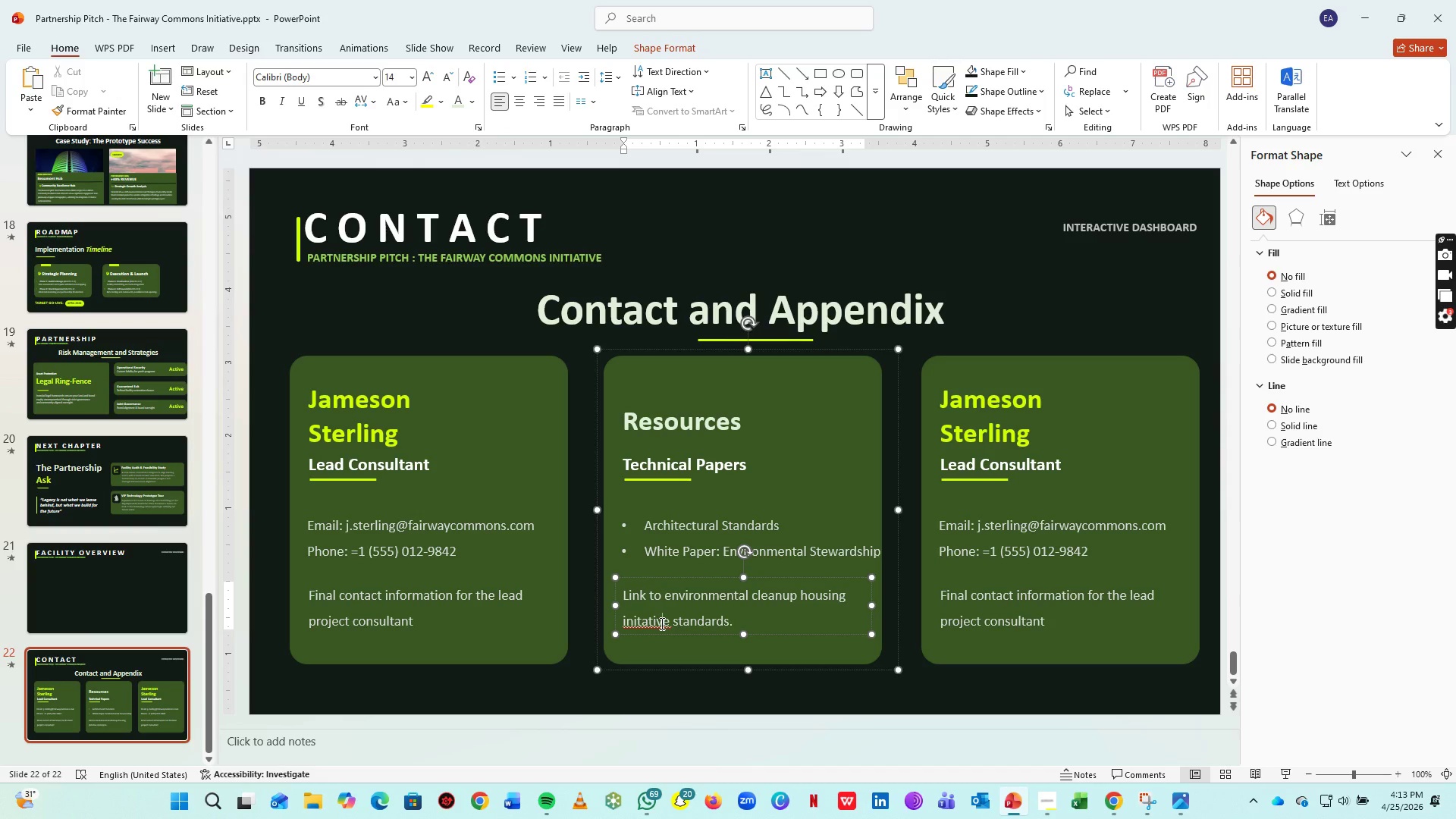 
right_click([661, 623])
 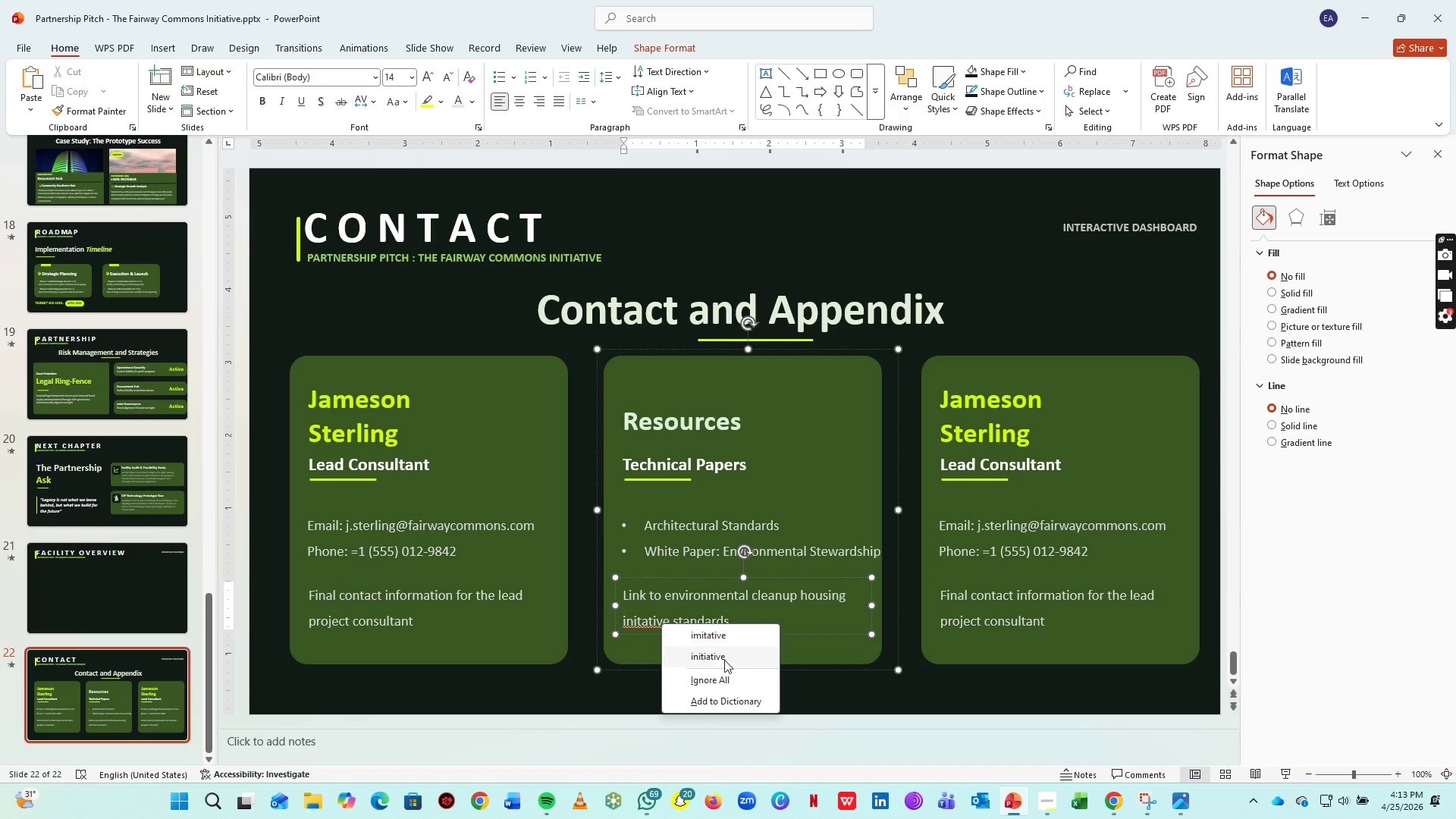 
left_click([724, 660])
 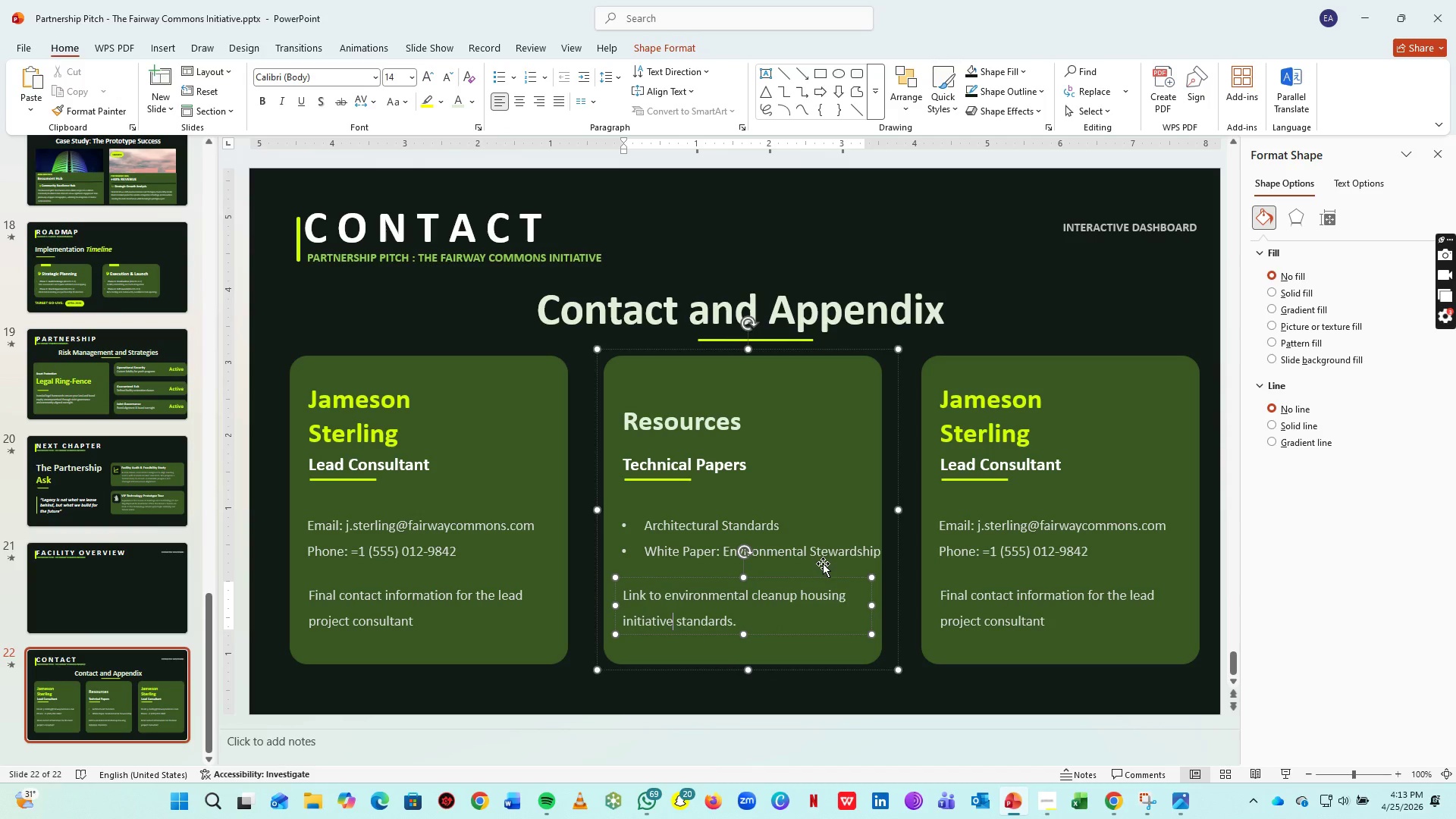 
left_click([834, 552])
 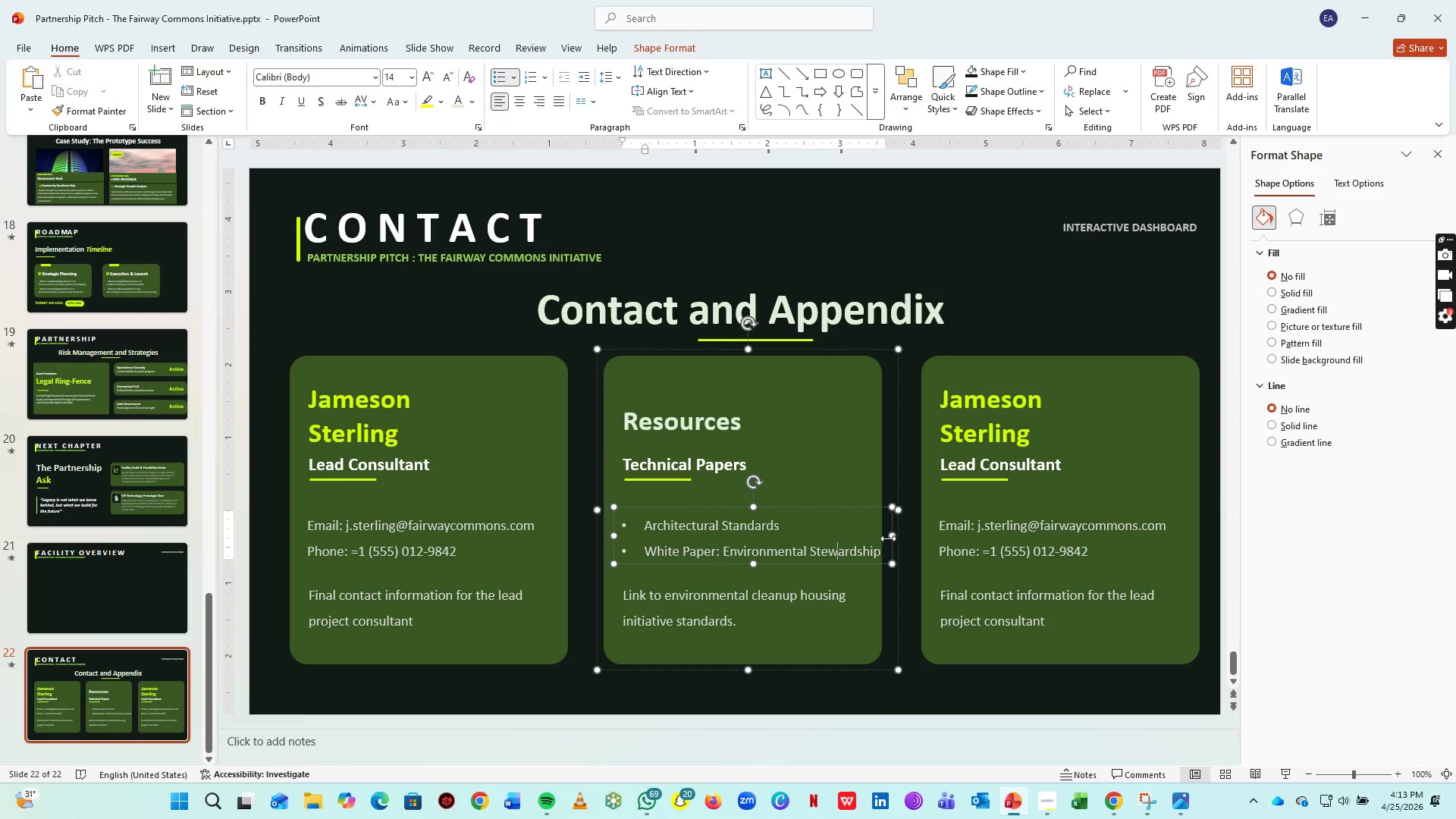 
left_click_drag(start_coordinate=[889, 538], to_coordinate=[874, 542])
 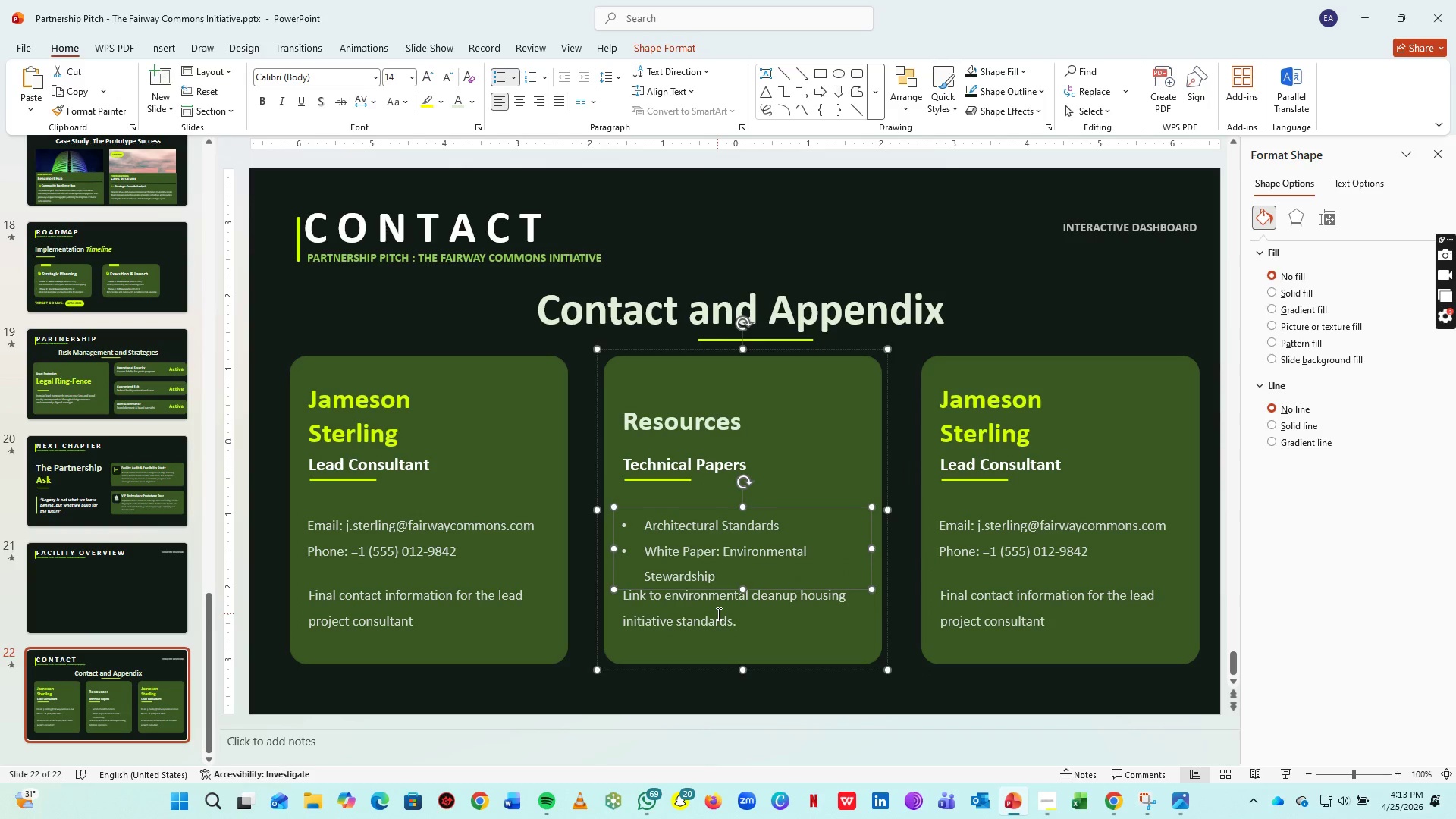 
left_click([717, 613])
 